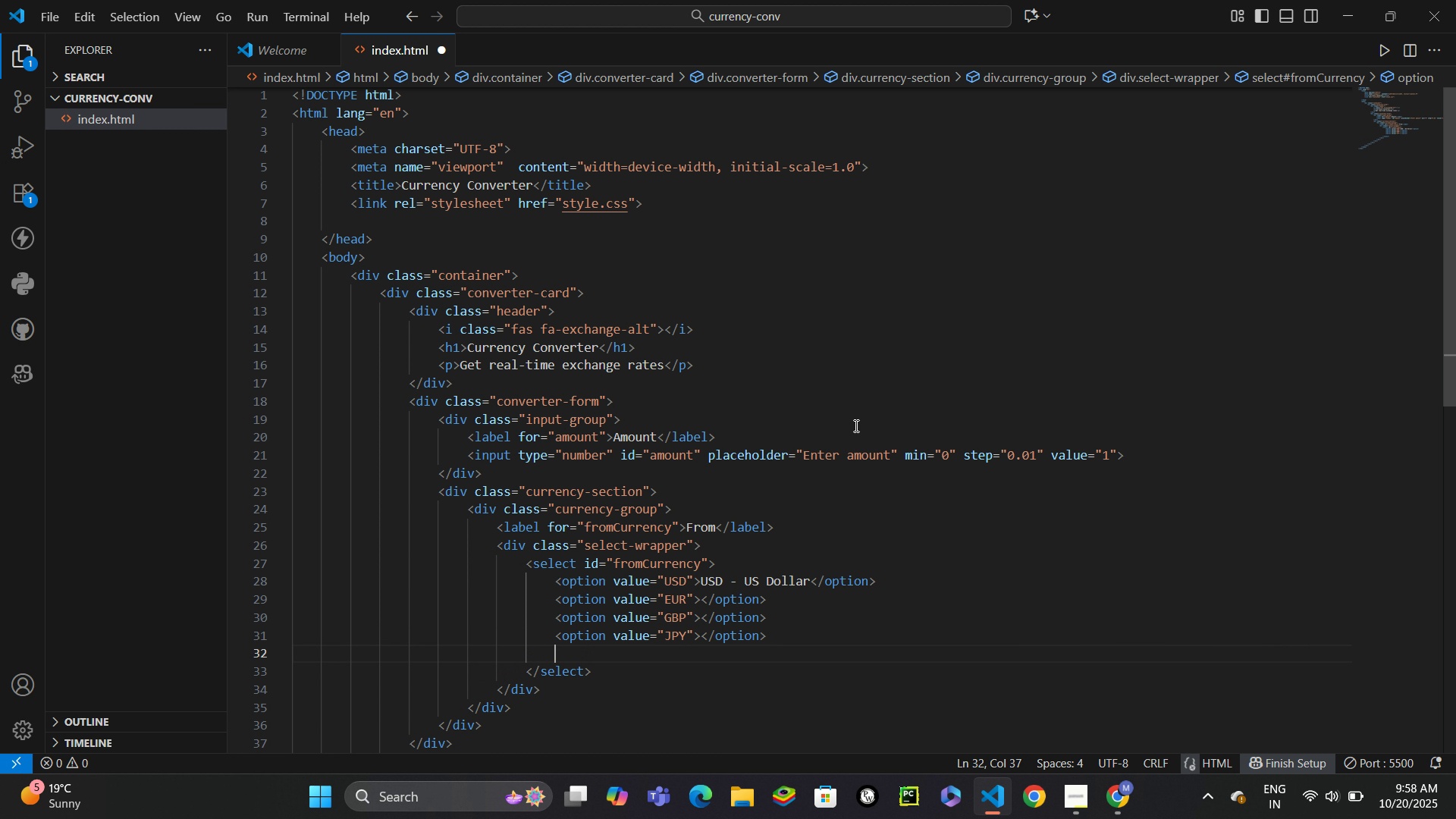 
key(Control+Enter)
 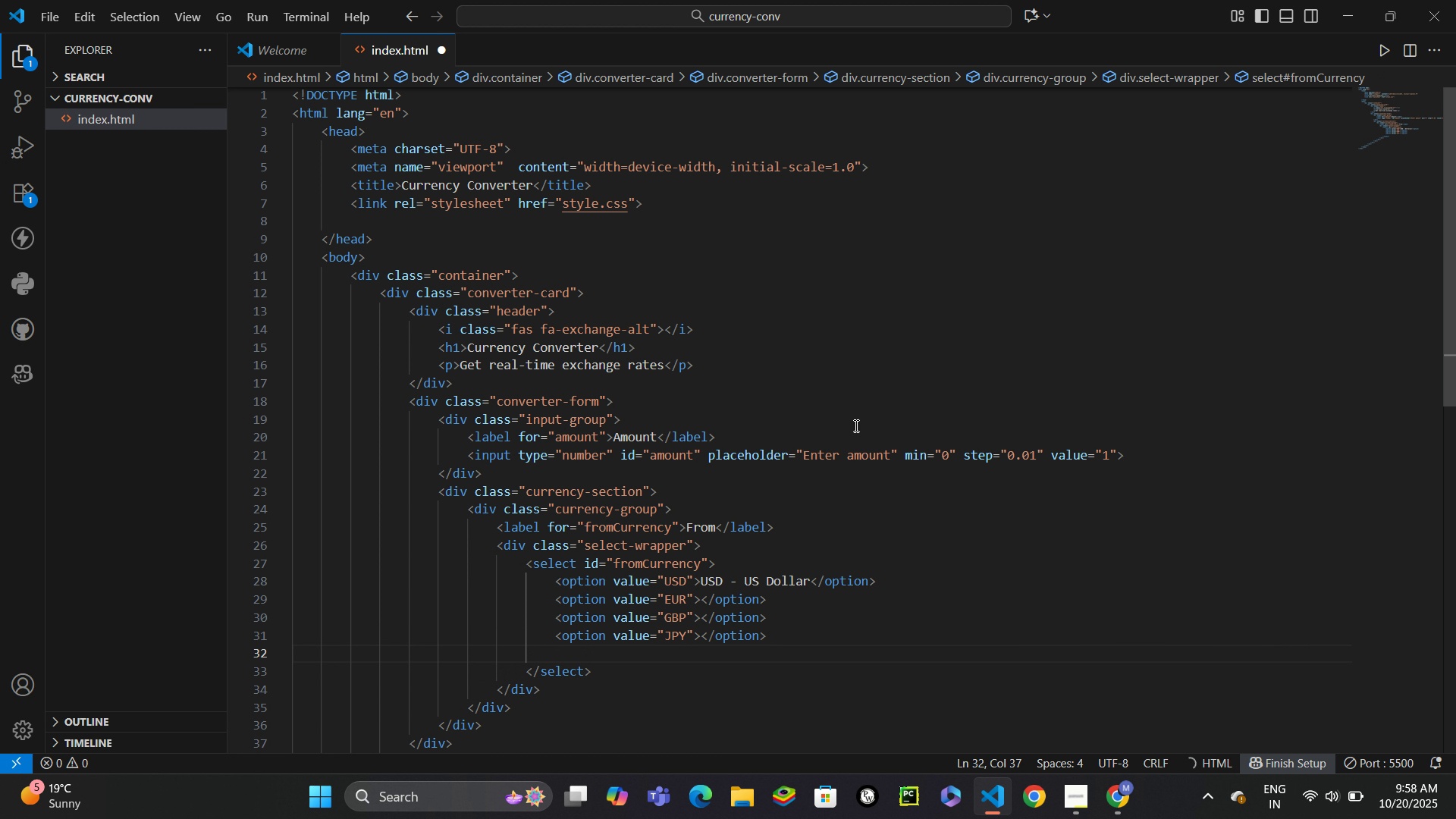 
type(optio)
 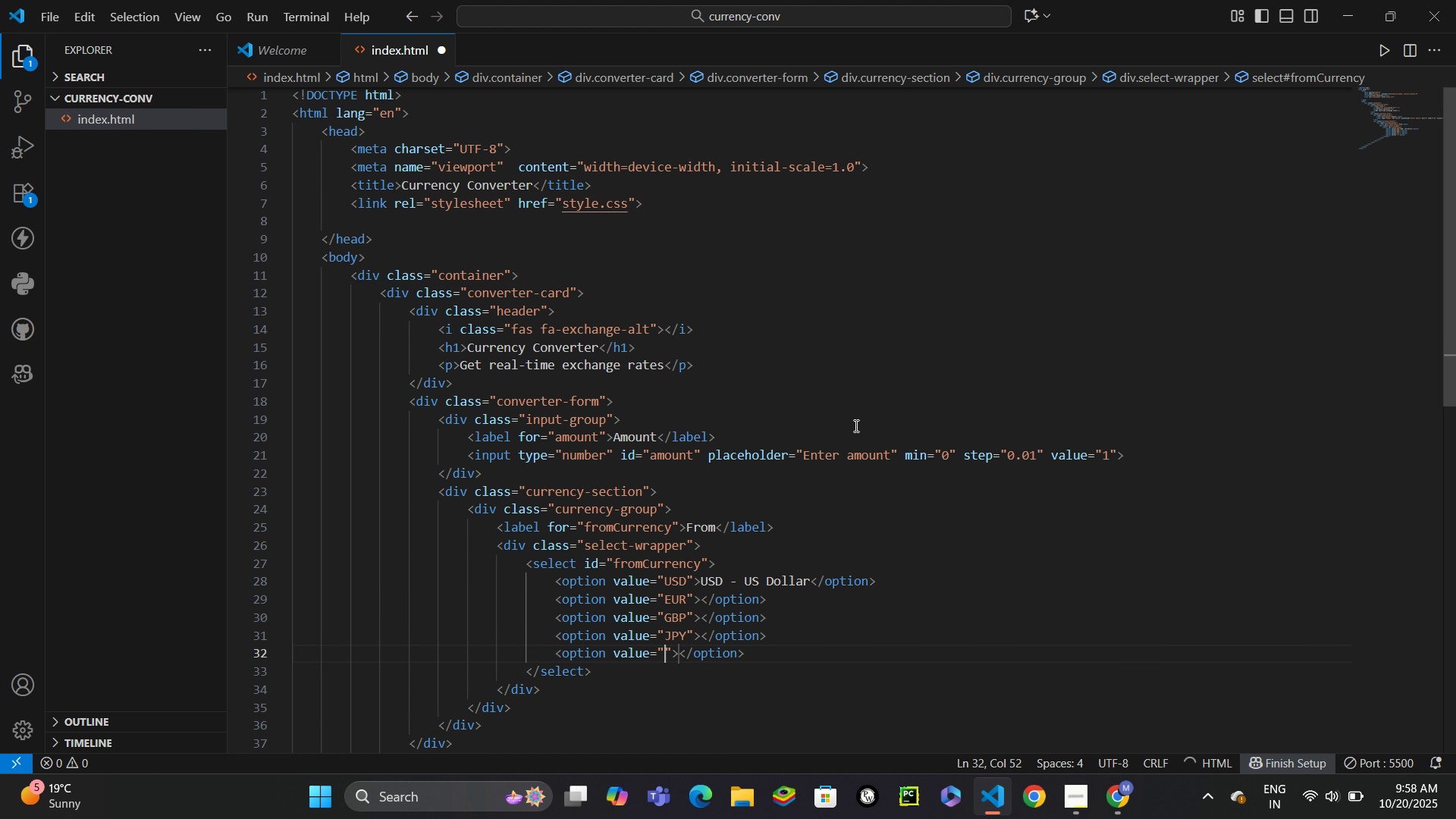 
key(Enter)
 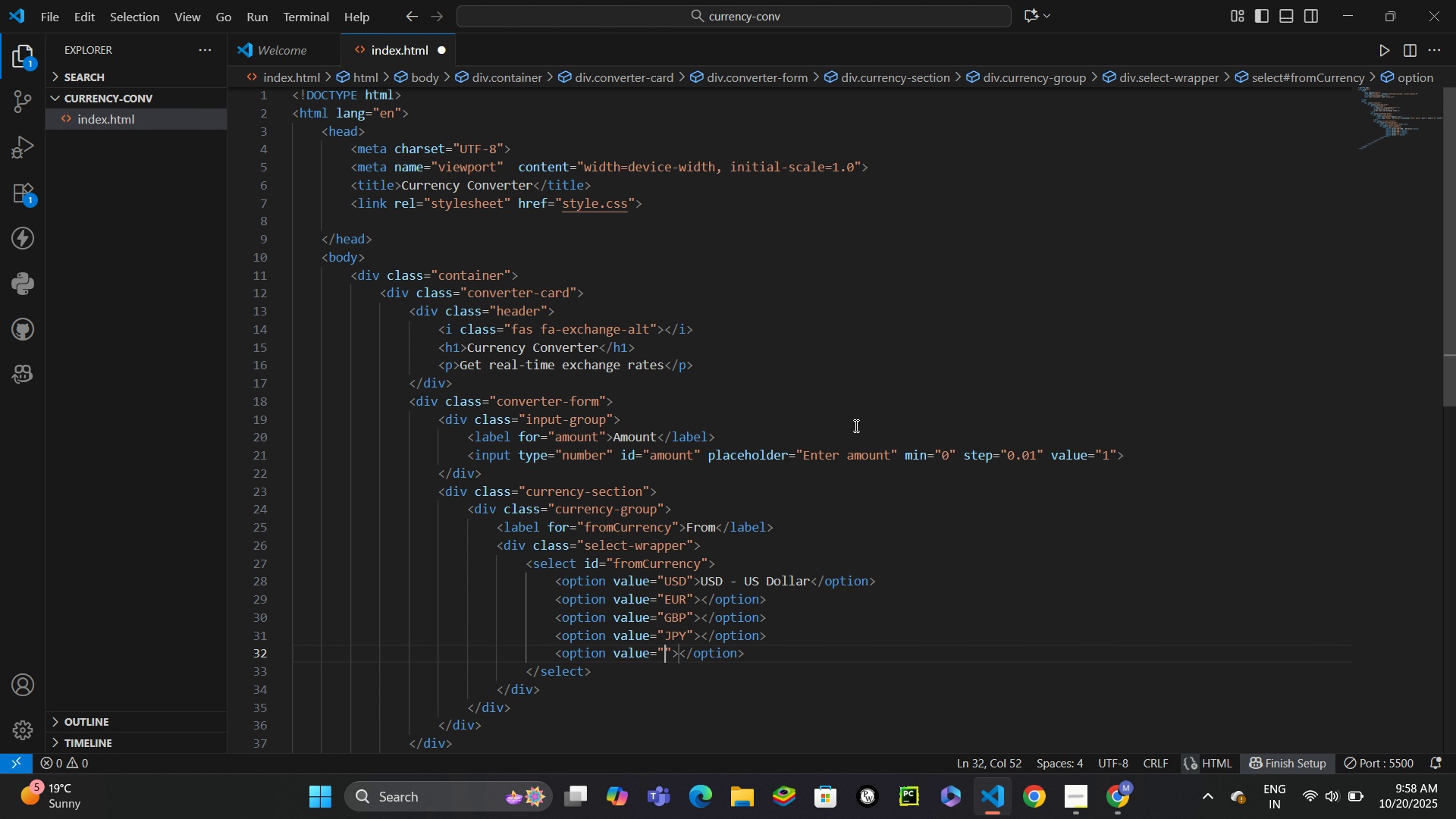 
type(AUD)
 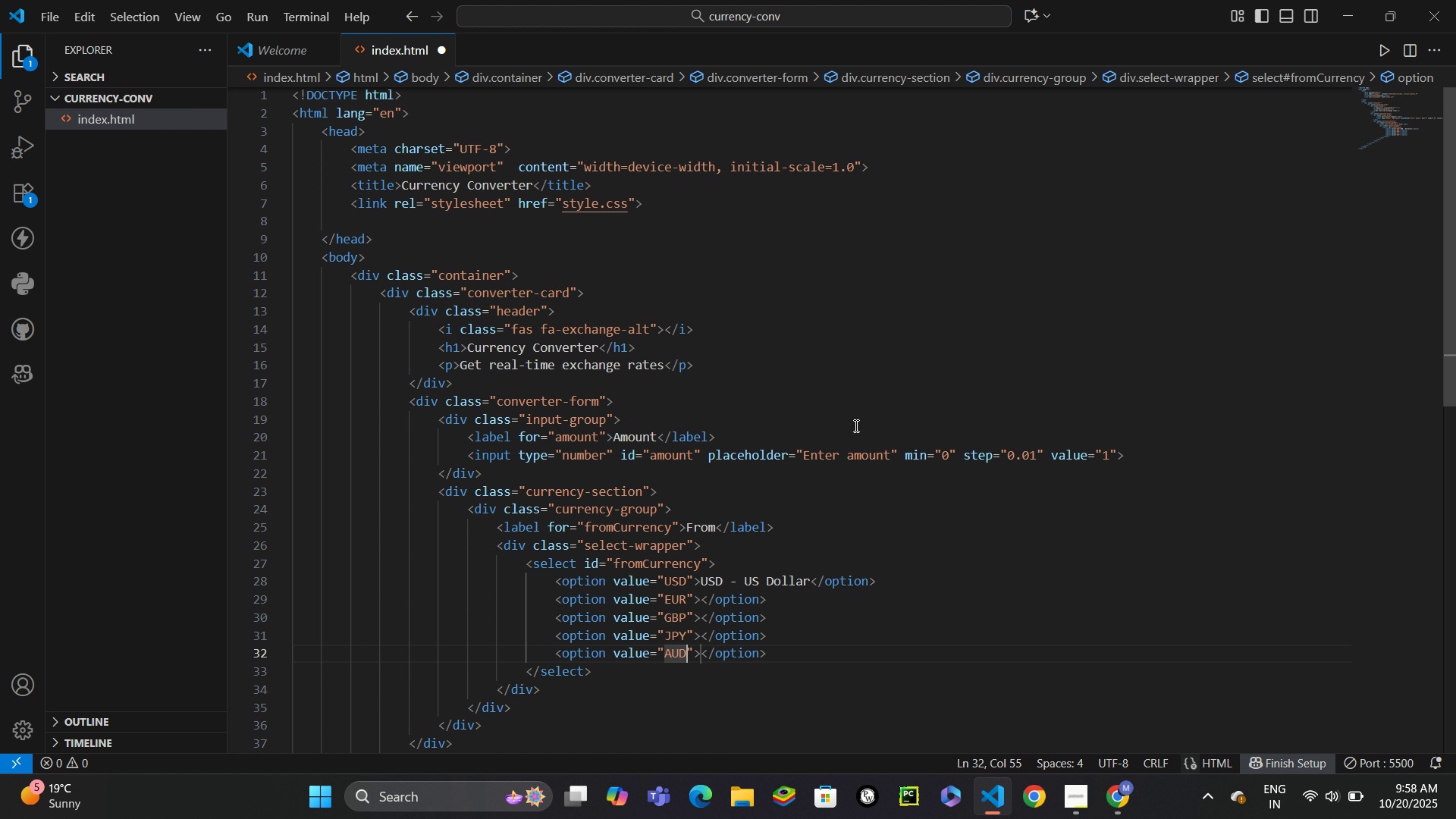 
 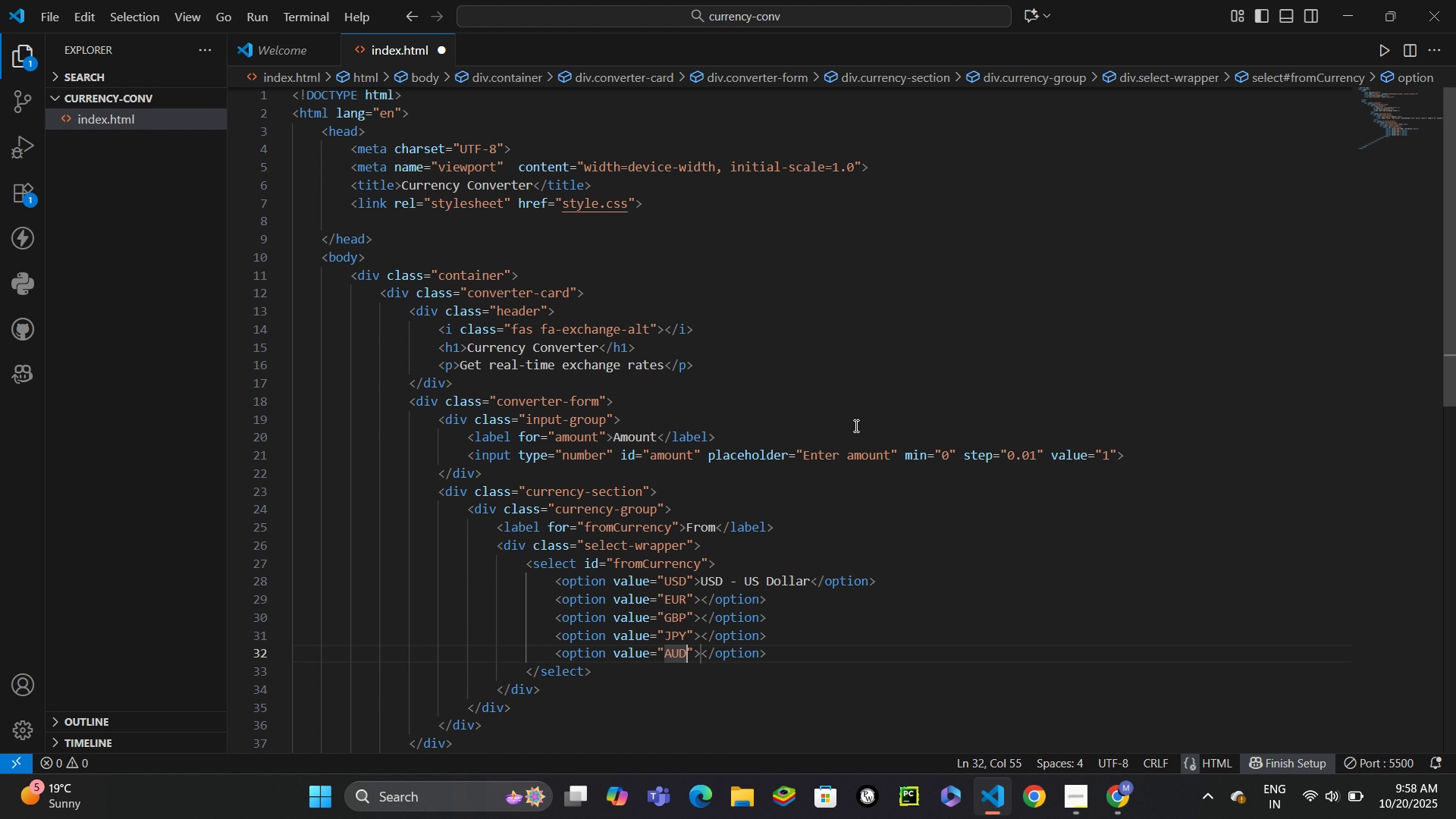 
key(Control+ControlLeft)
 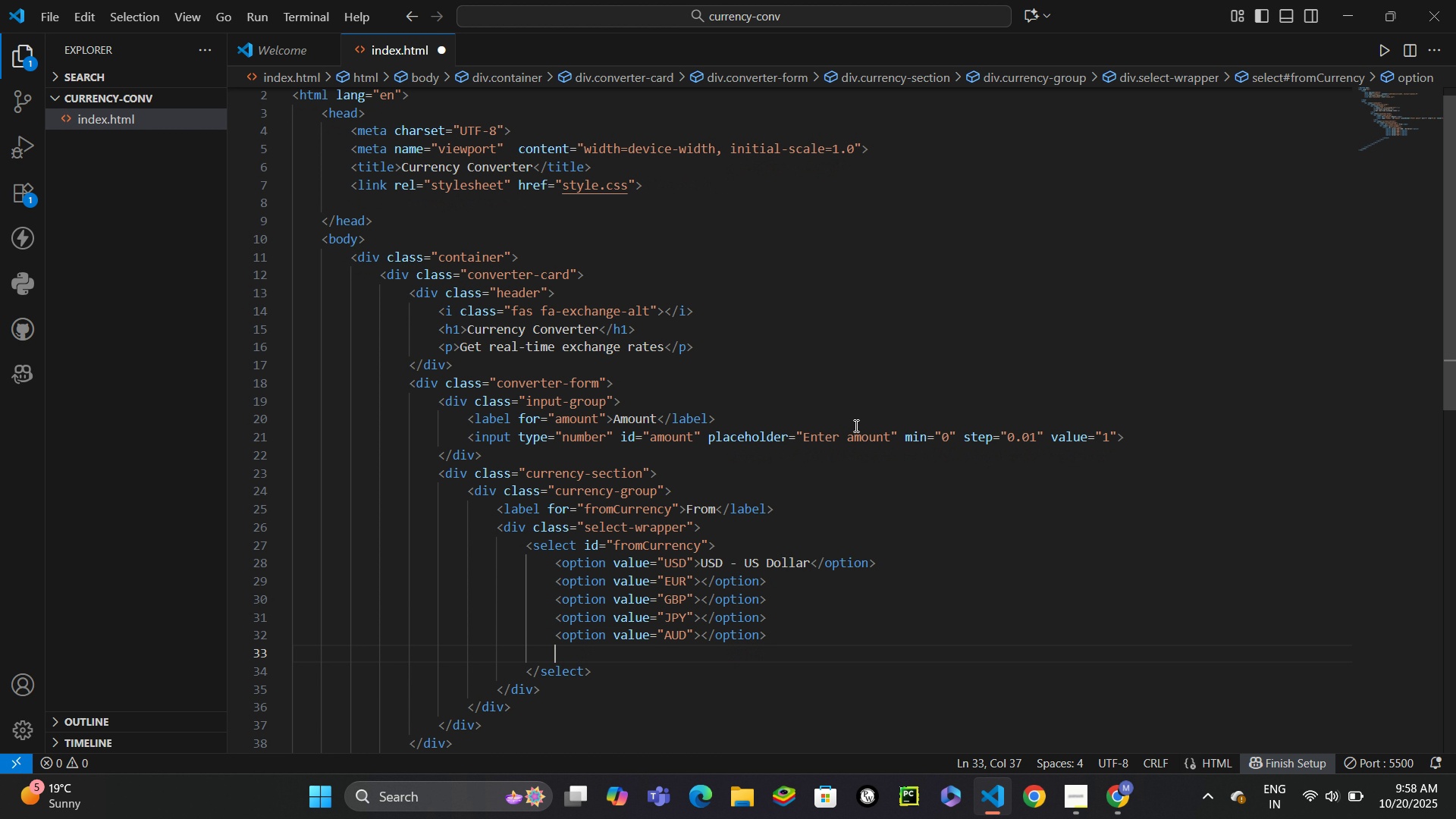 
key(Control+Enter)
 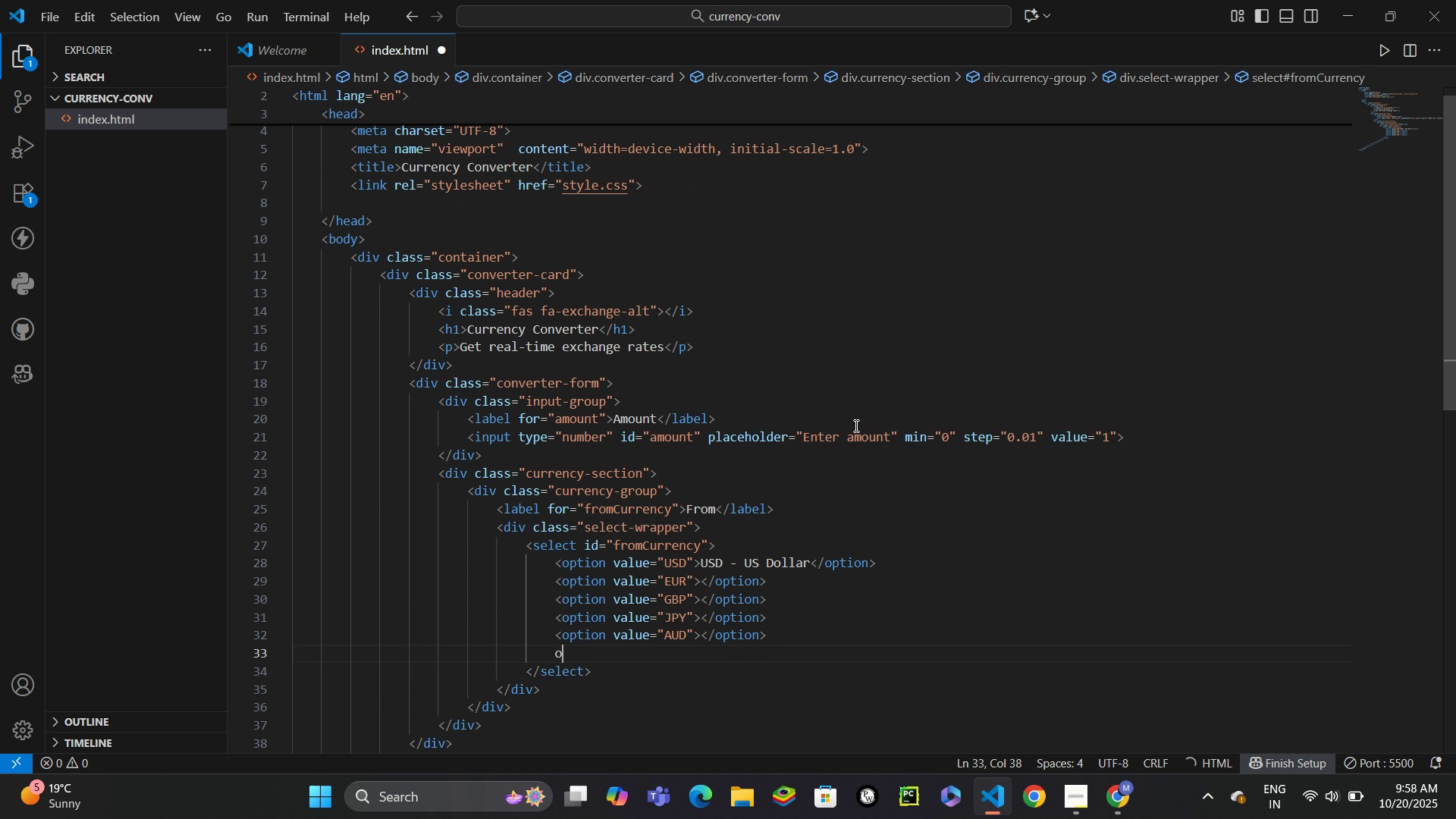 
type(opti)
 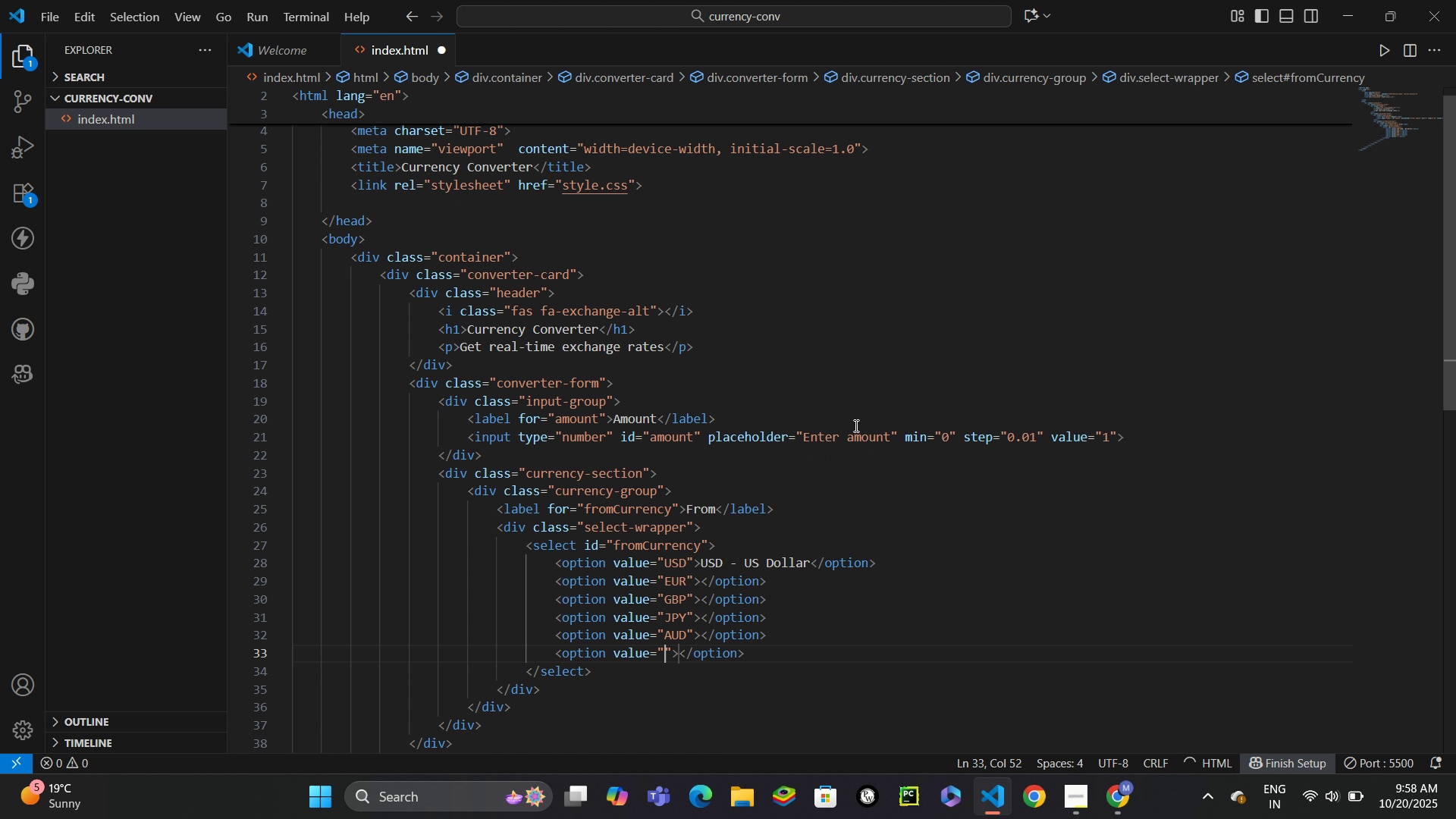 
key(Enter)
 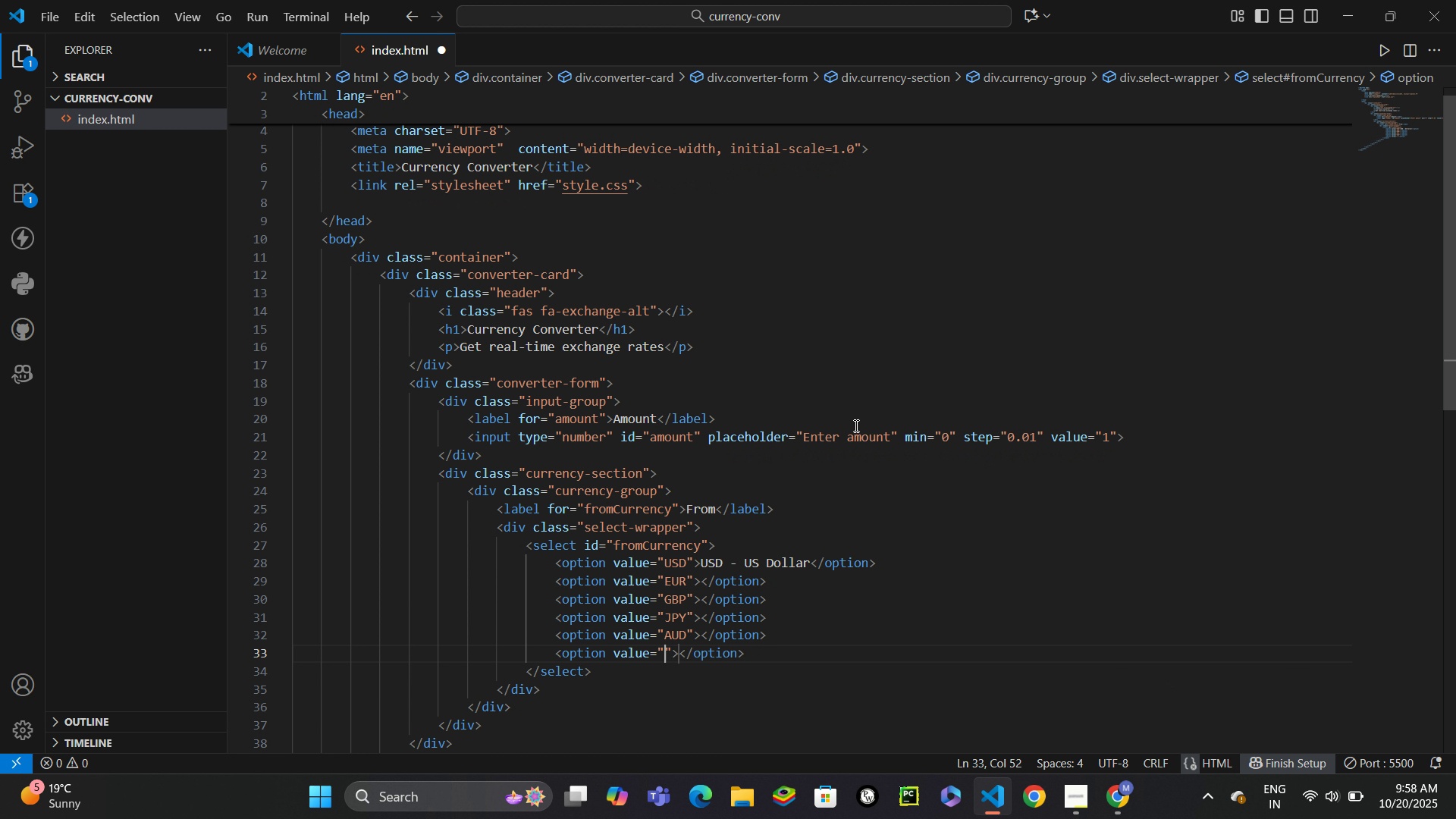 
type(CAS)
key(Backspace)
type(D)
 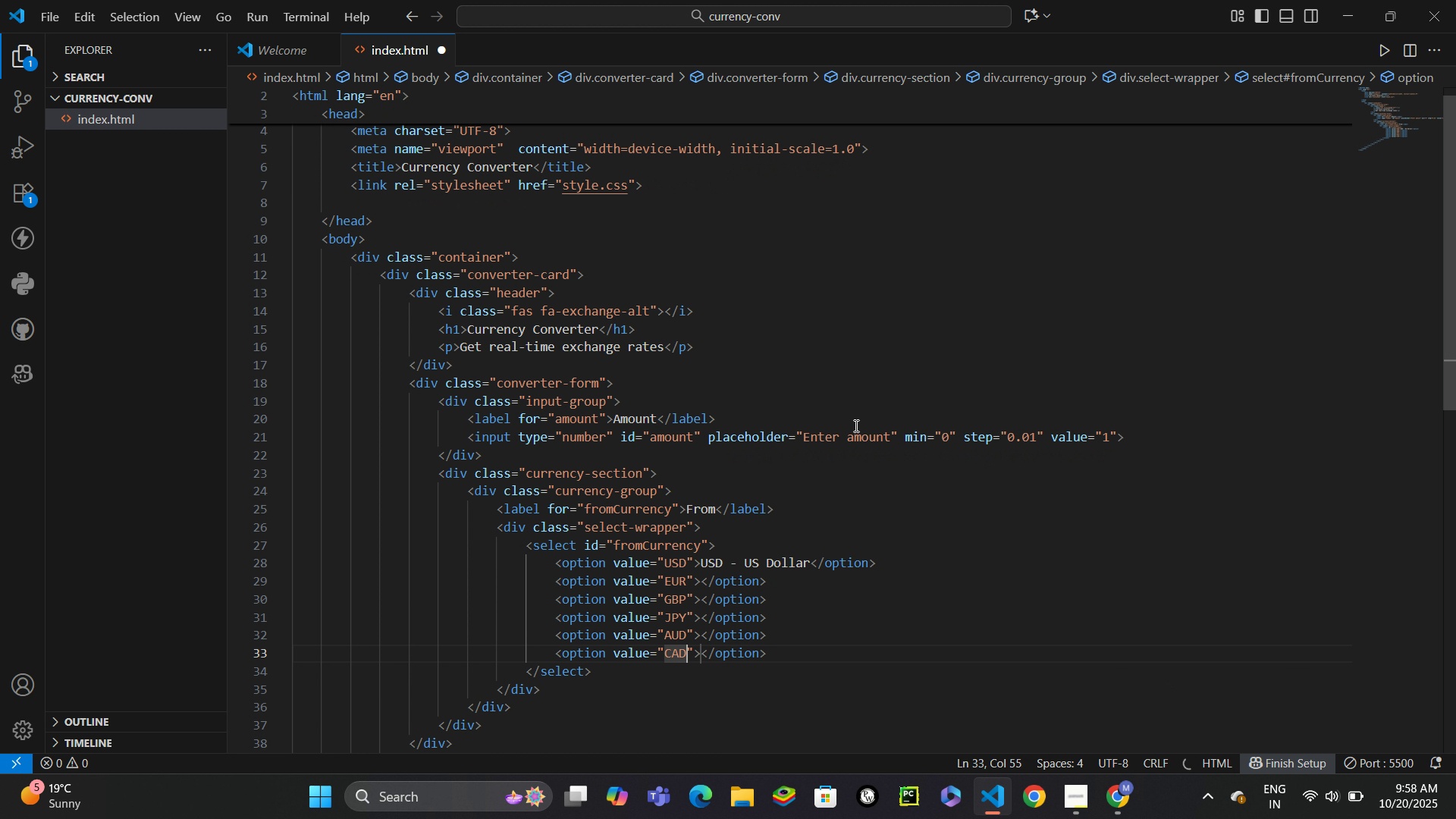 
key(Control+ControlLeft)
 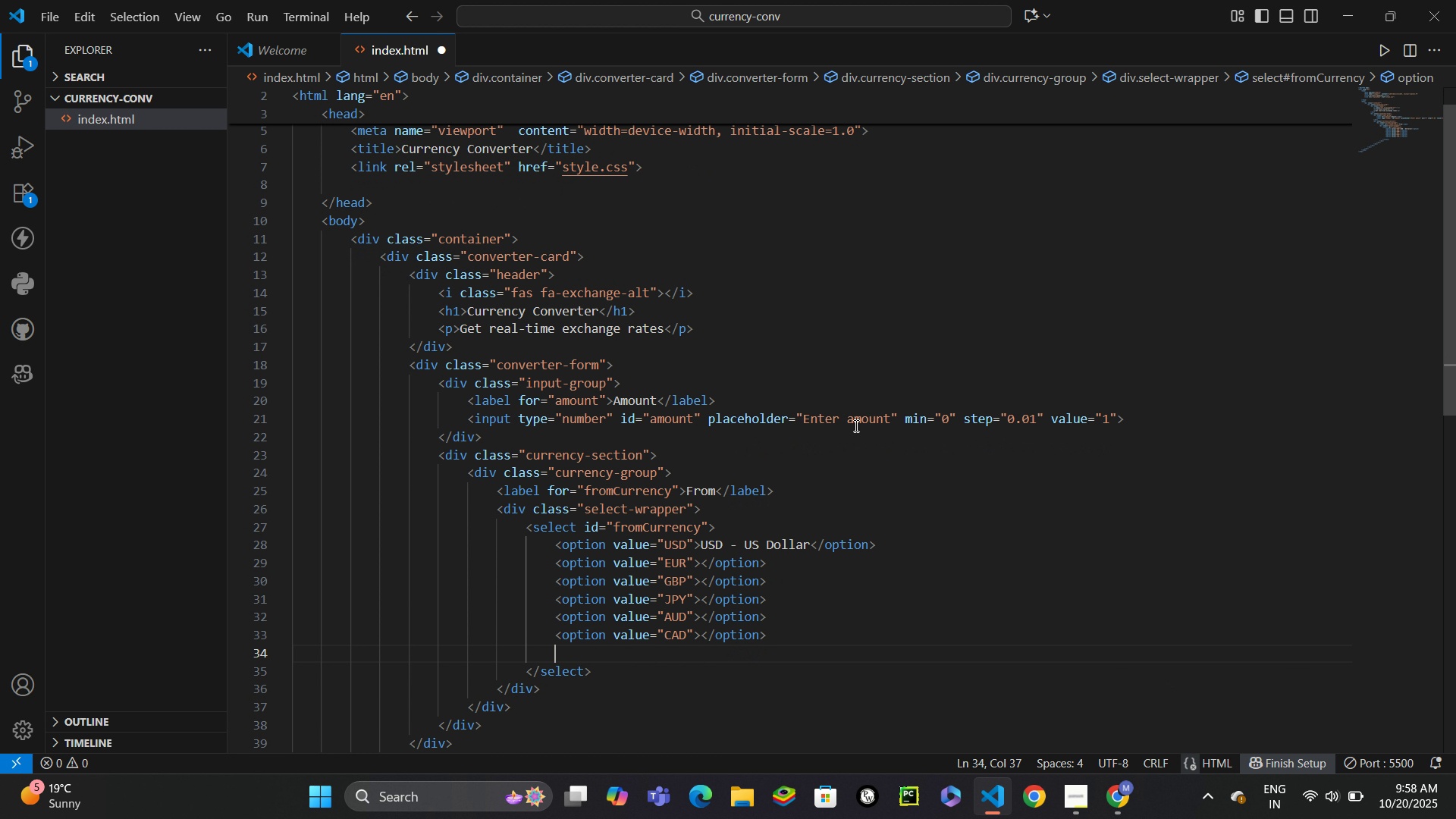 
key(Control+Enter)
 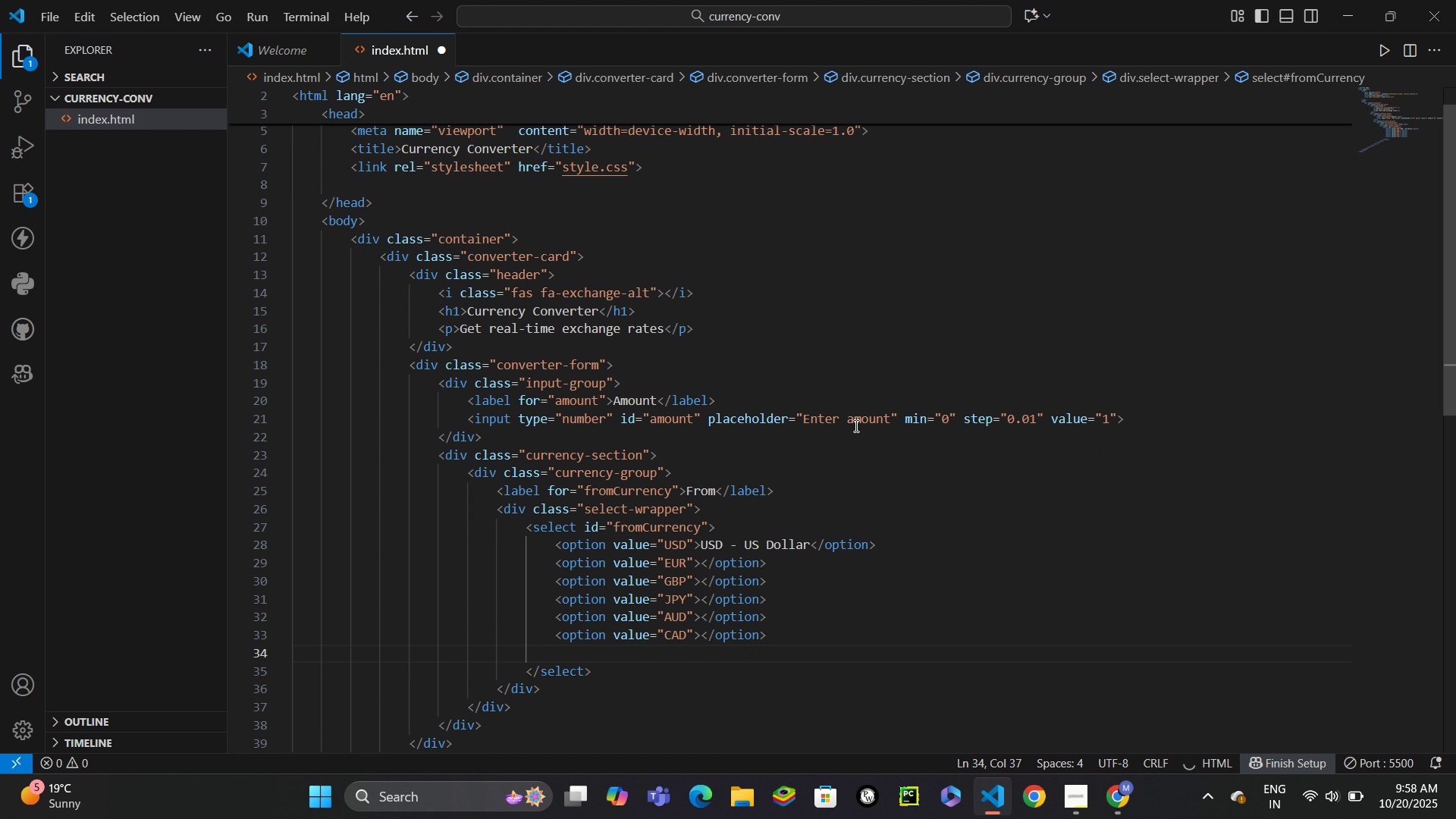 
type(optio)
 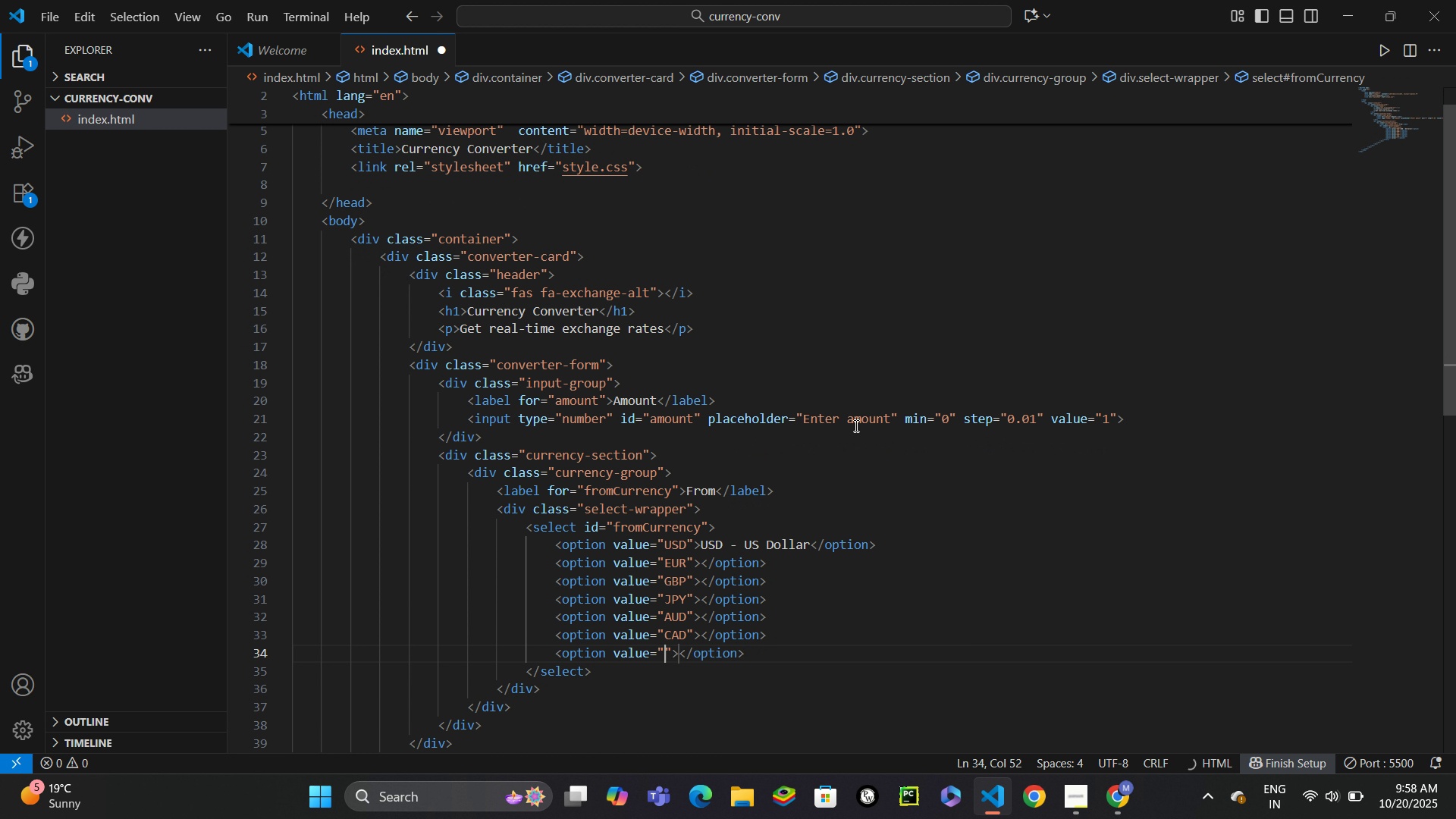 
key(Enter)
 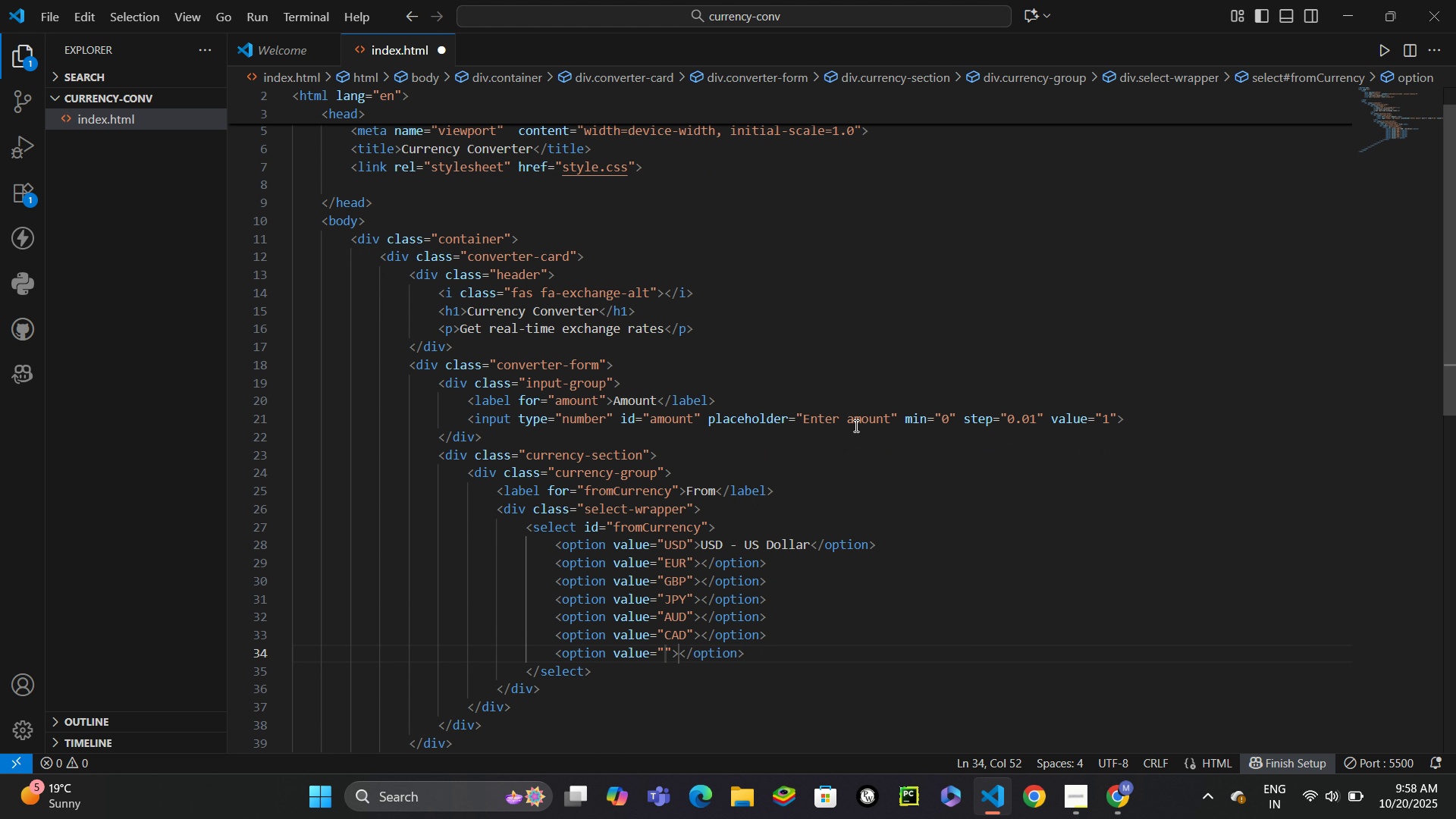 
type(CHF)
 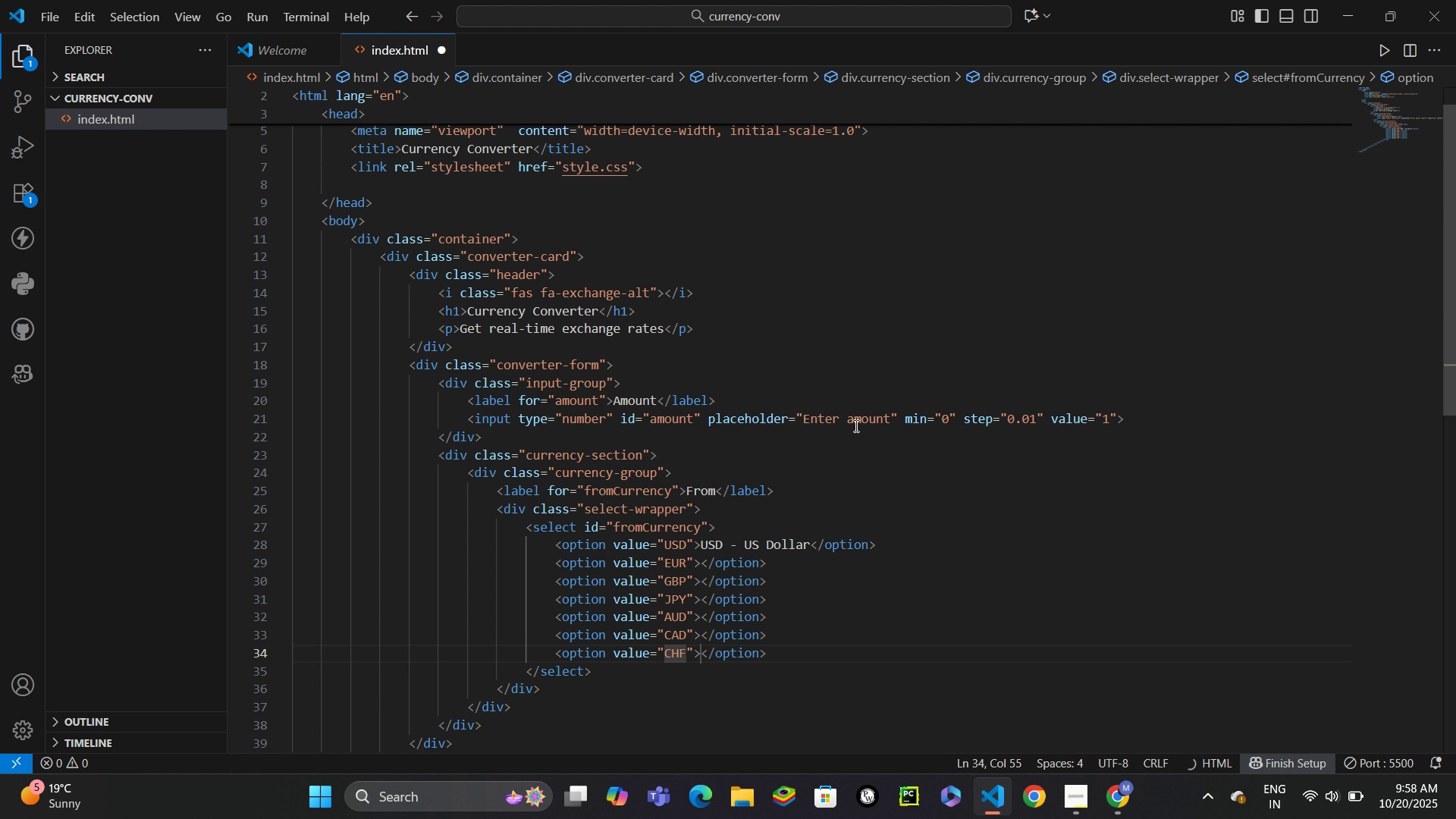 
 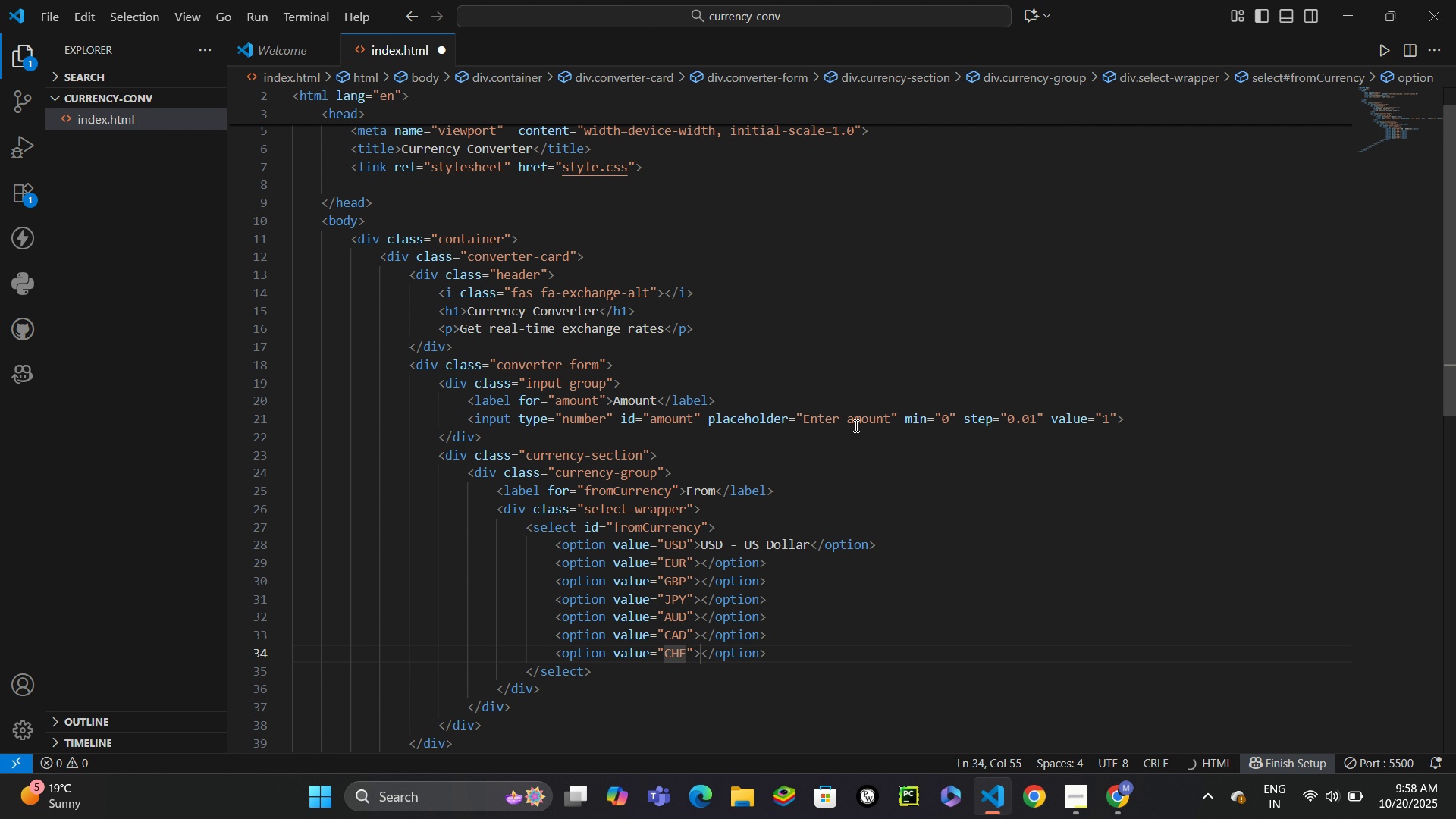 
key(Control+ControlLeft)
 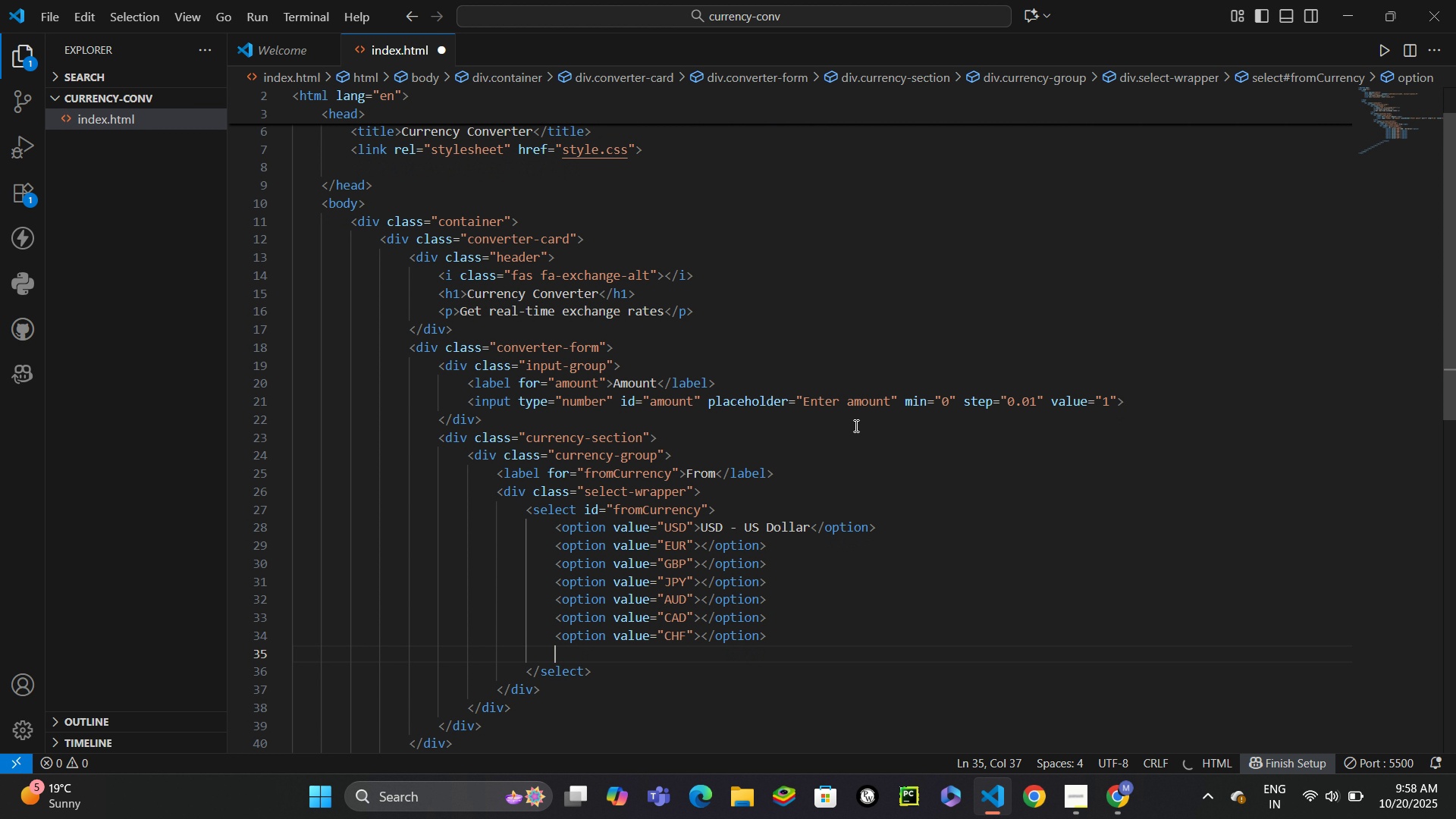 
key(Control+Enter)
 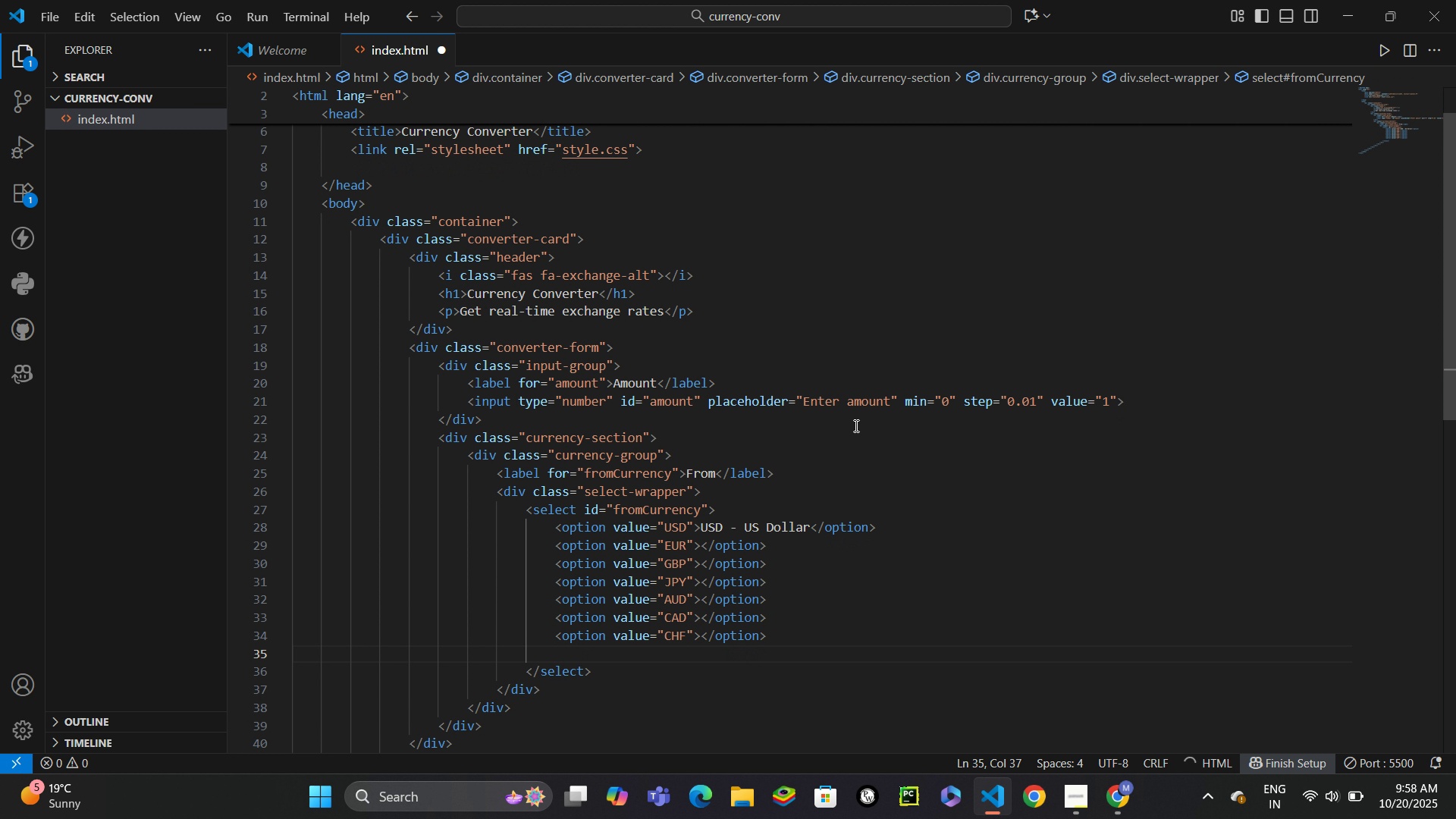 
type(optio)
 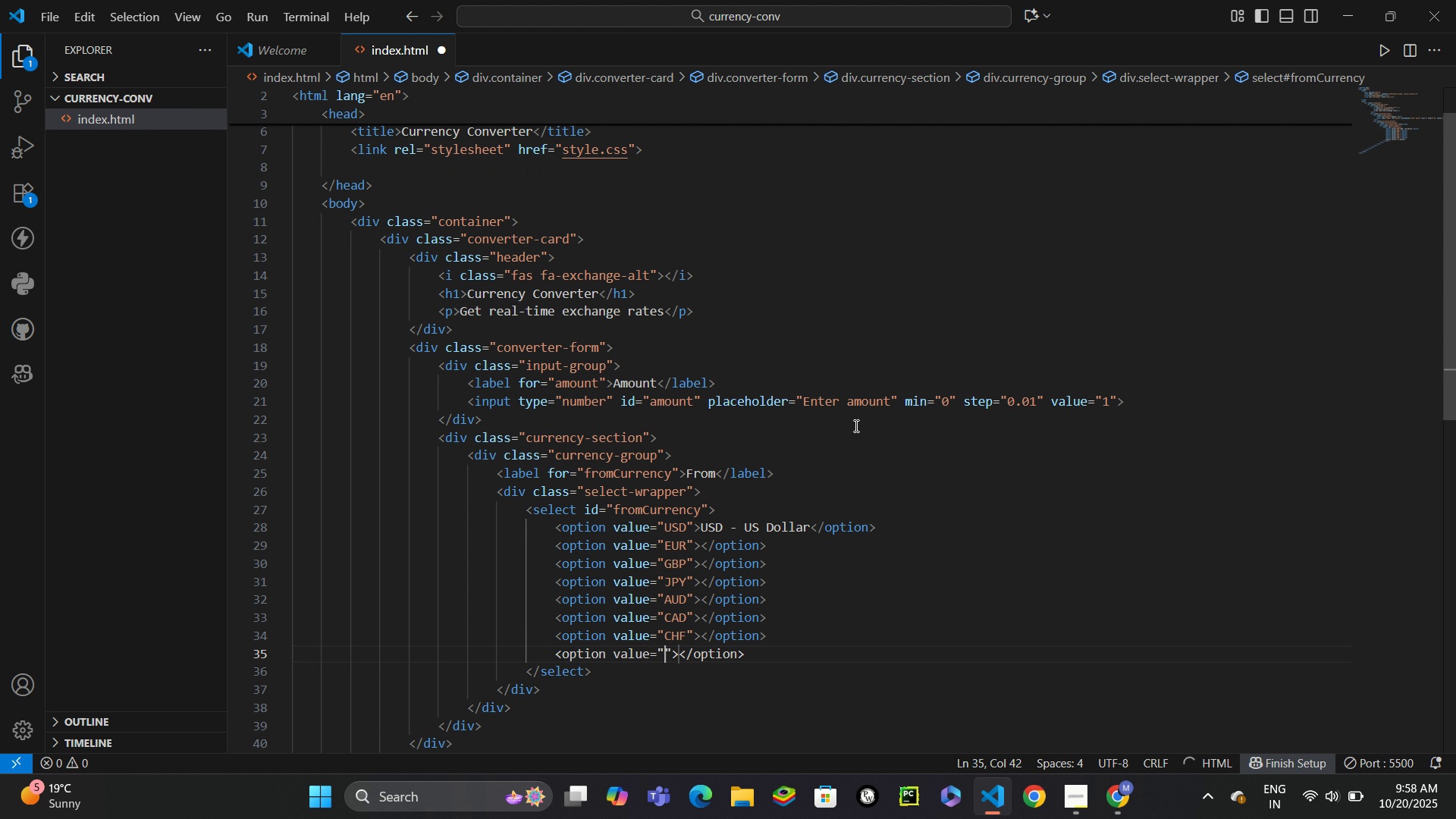 
key(Enter)
 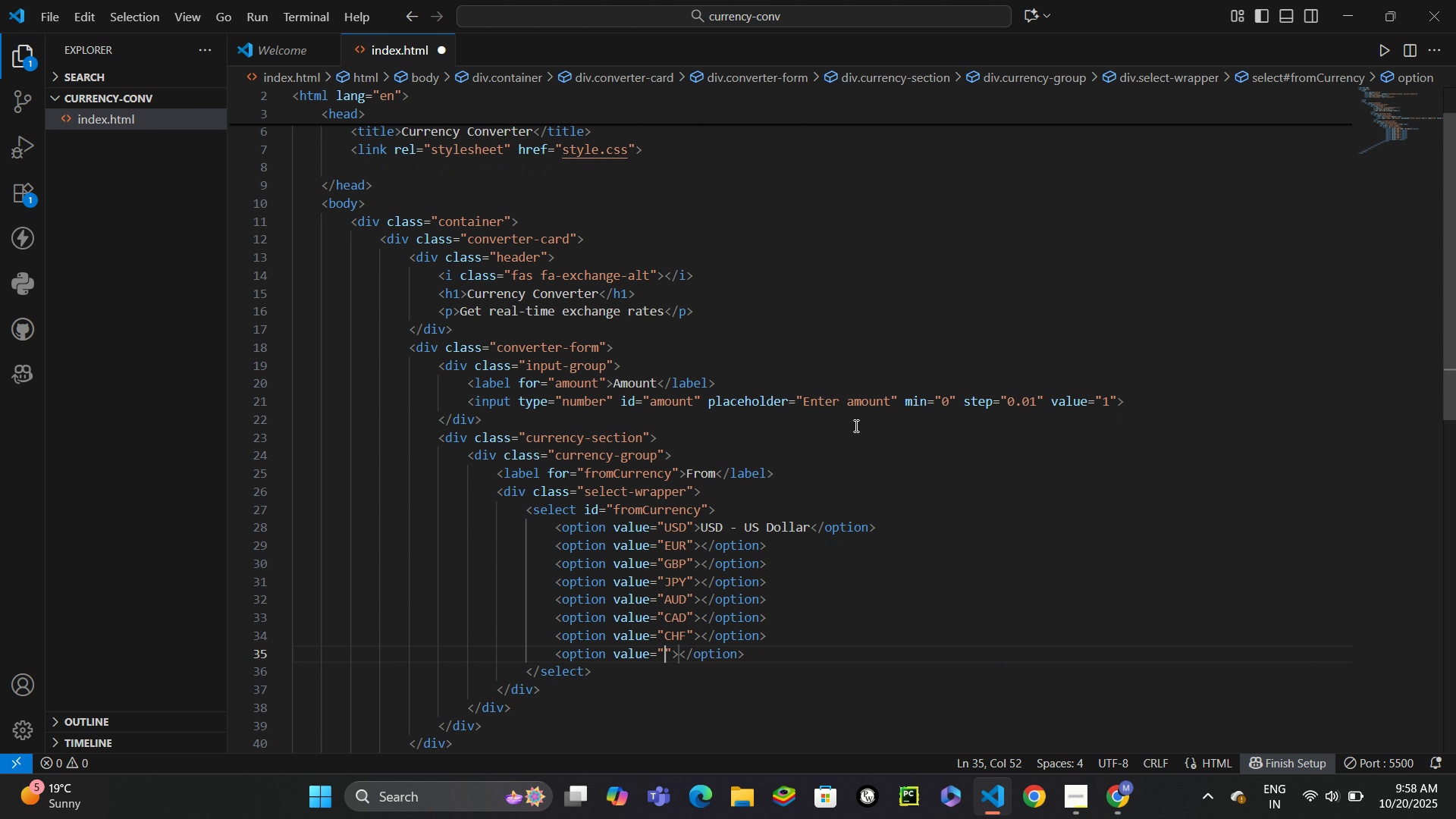 
type(CNY)
 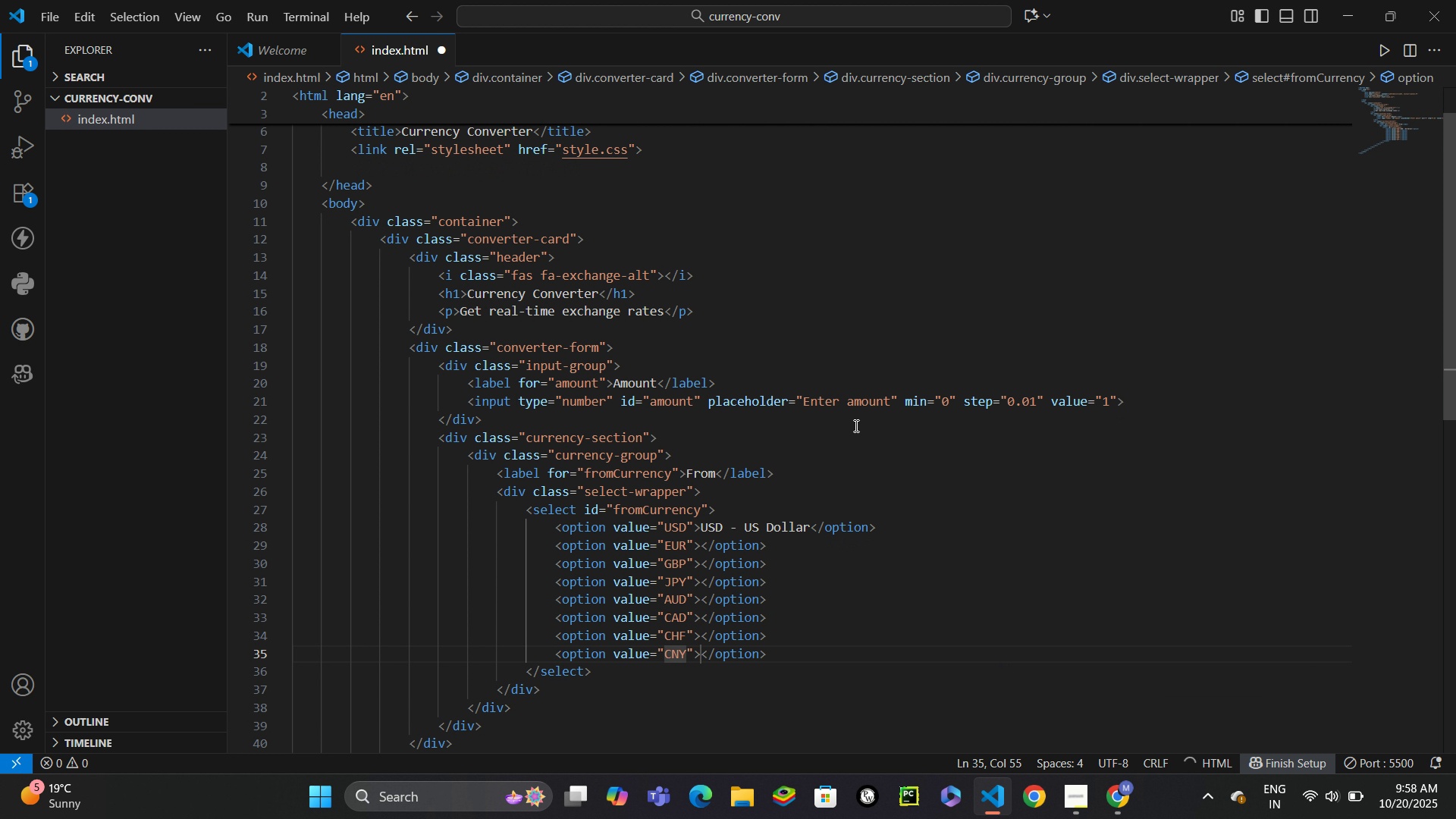 
key(Control+Enter)
 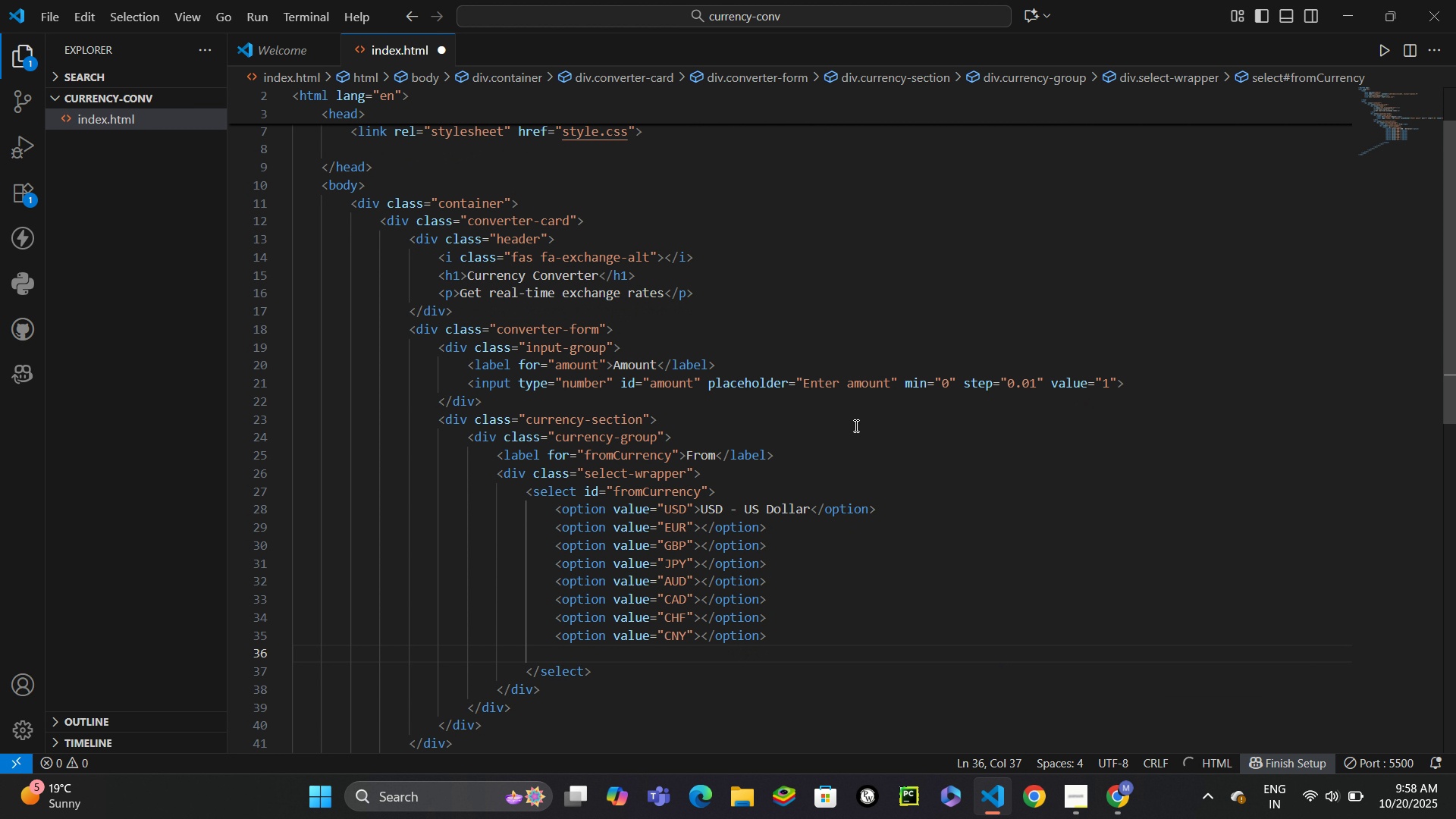 
type(optio)
 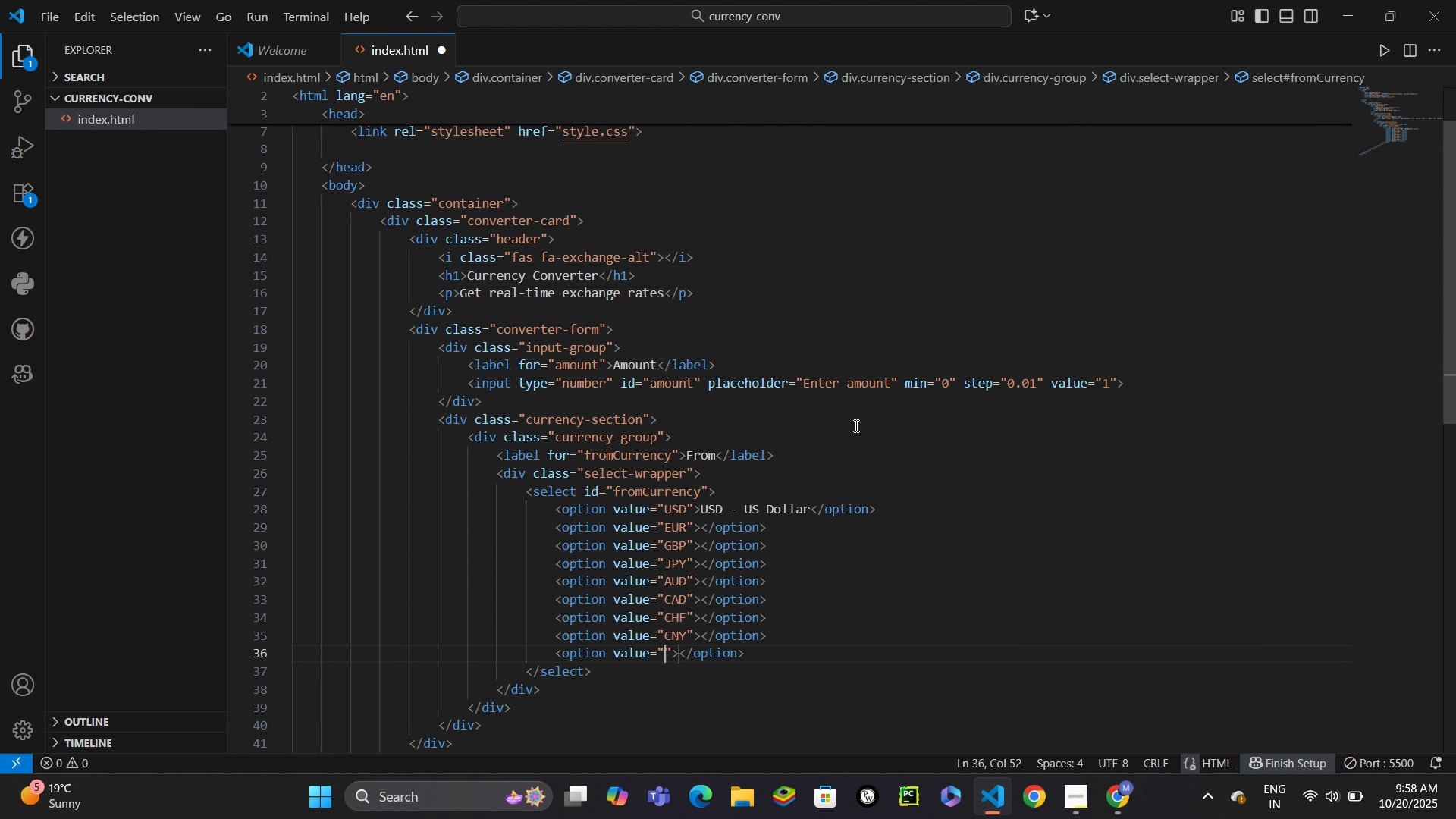 
key(Enter)
 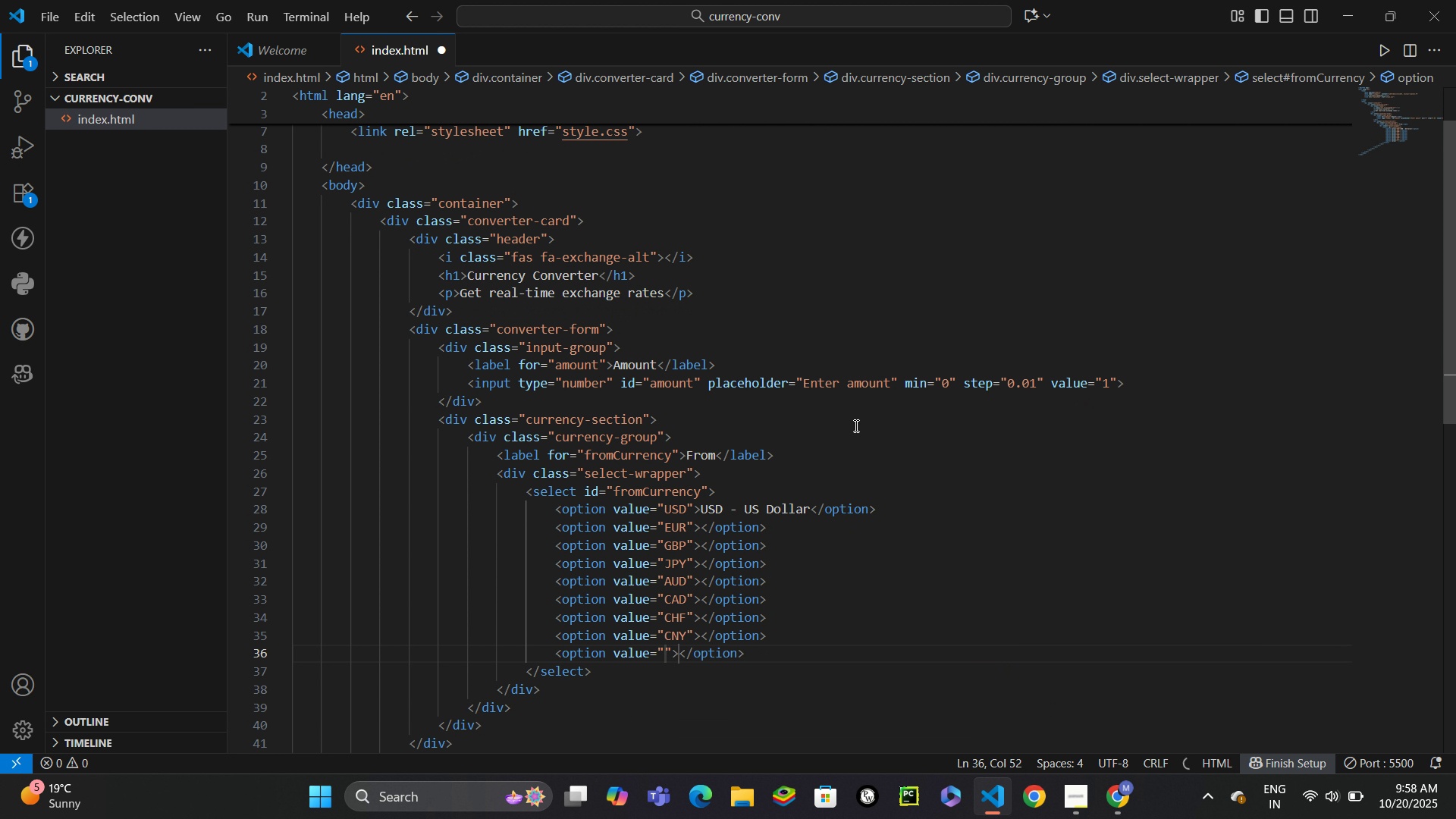 
type(INT)
key(Backspace)
type(R)
 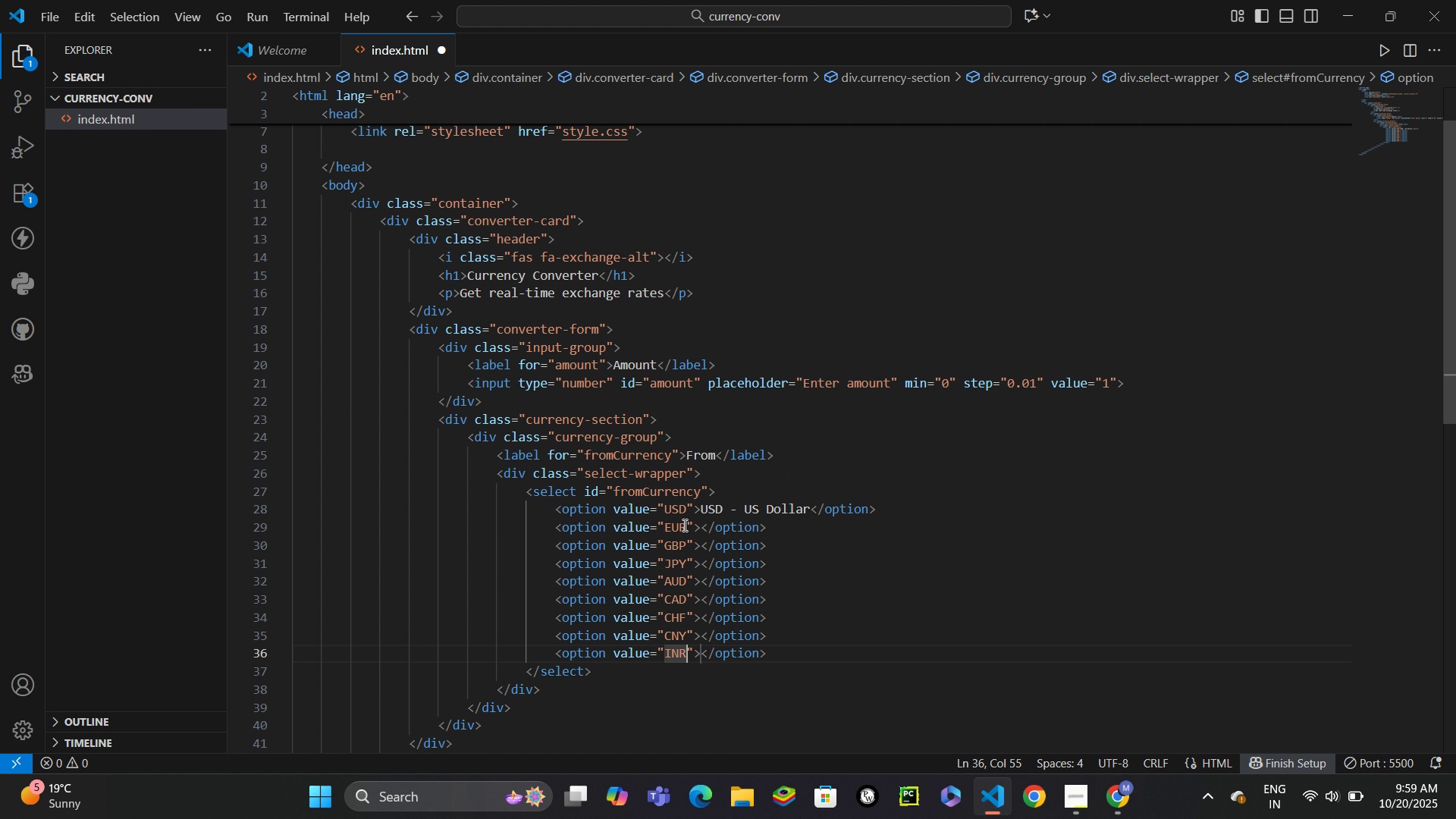 
wait(5.4)
 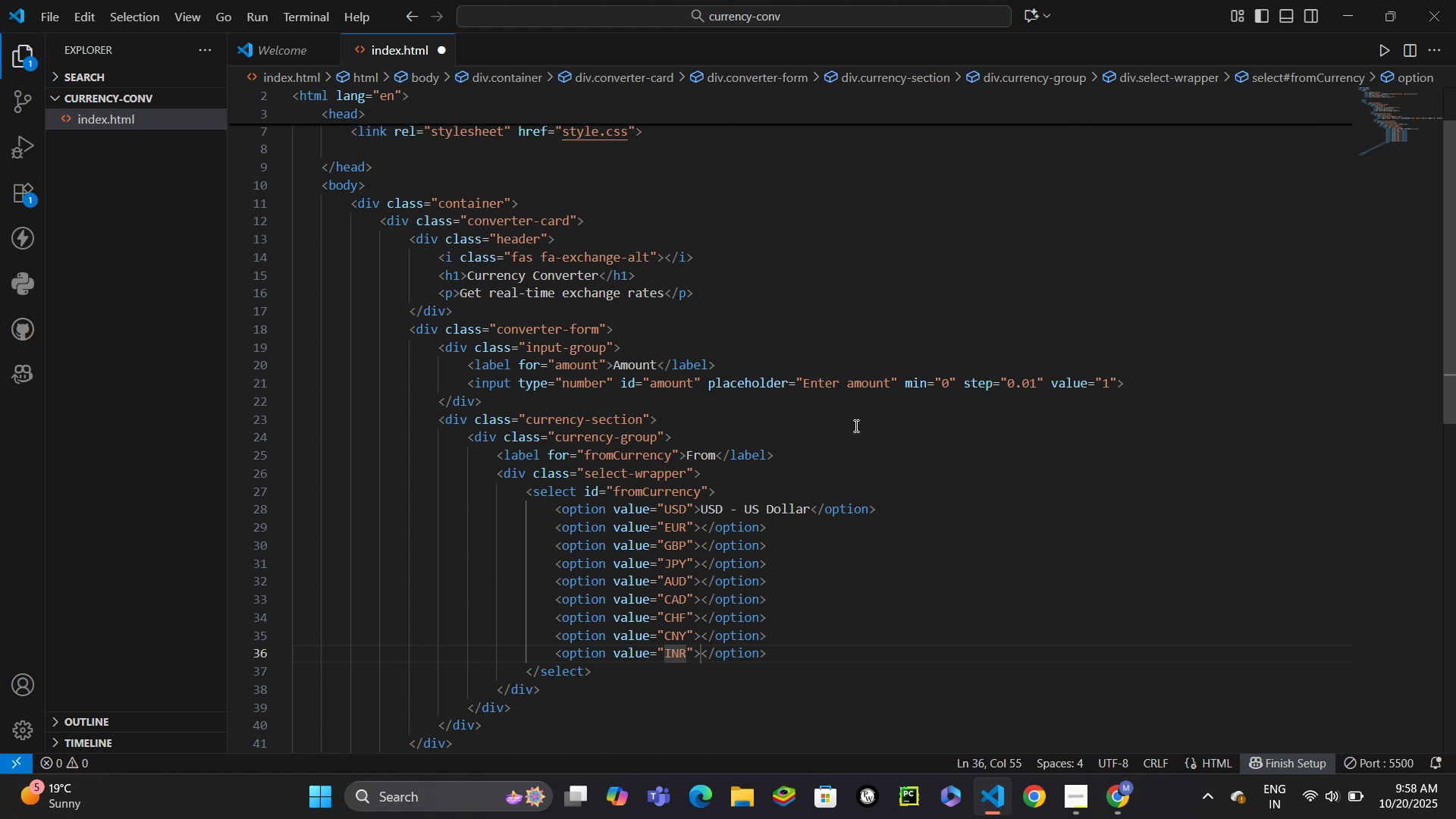 
double_click([676, 529])
 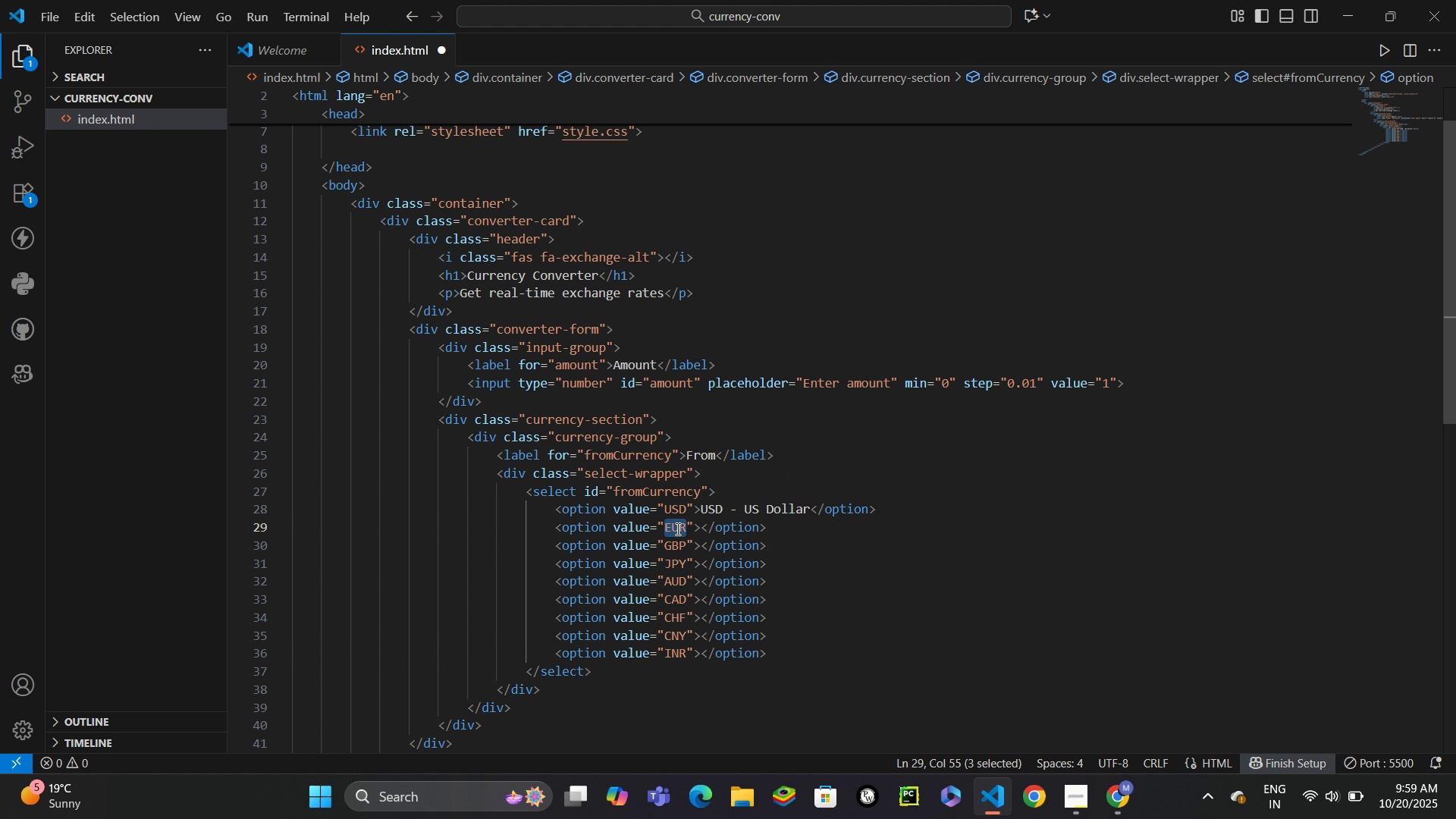 
key(Control+C)
 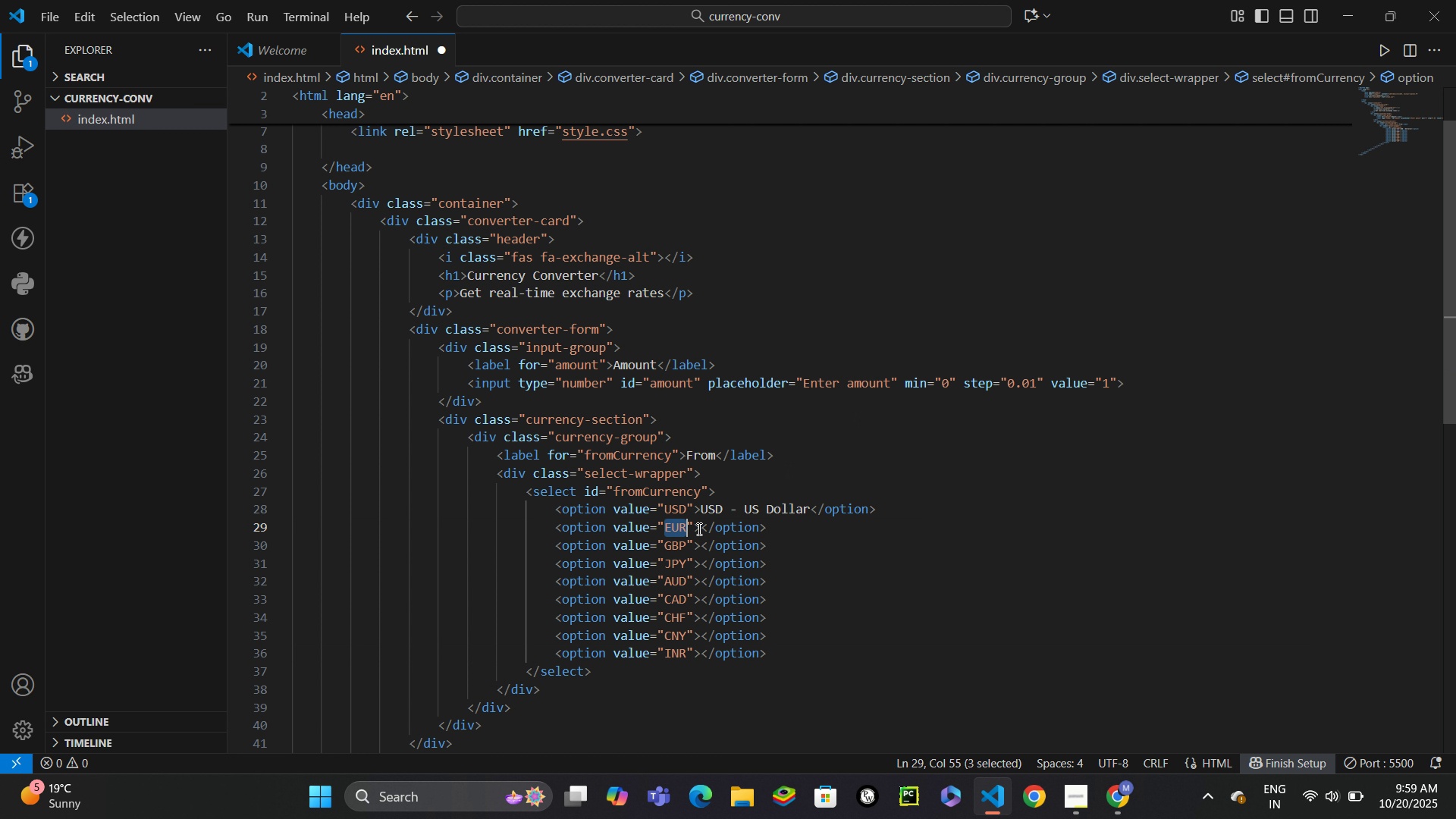 
left_click([698, 529])
 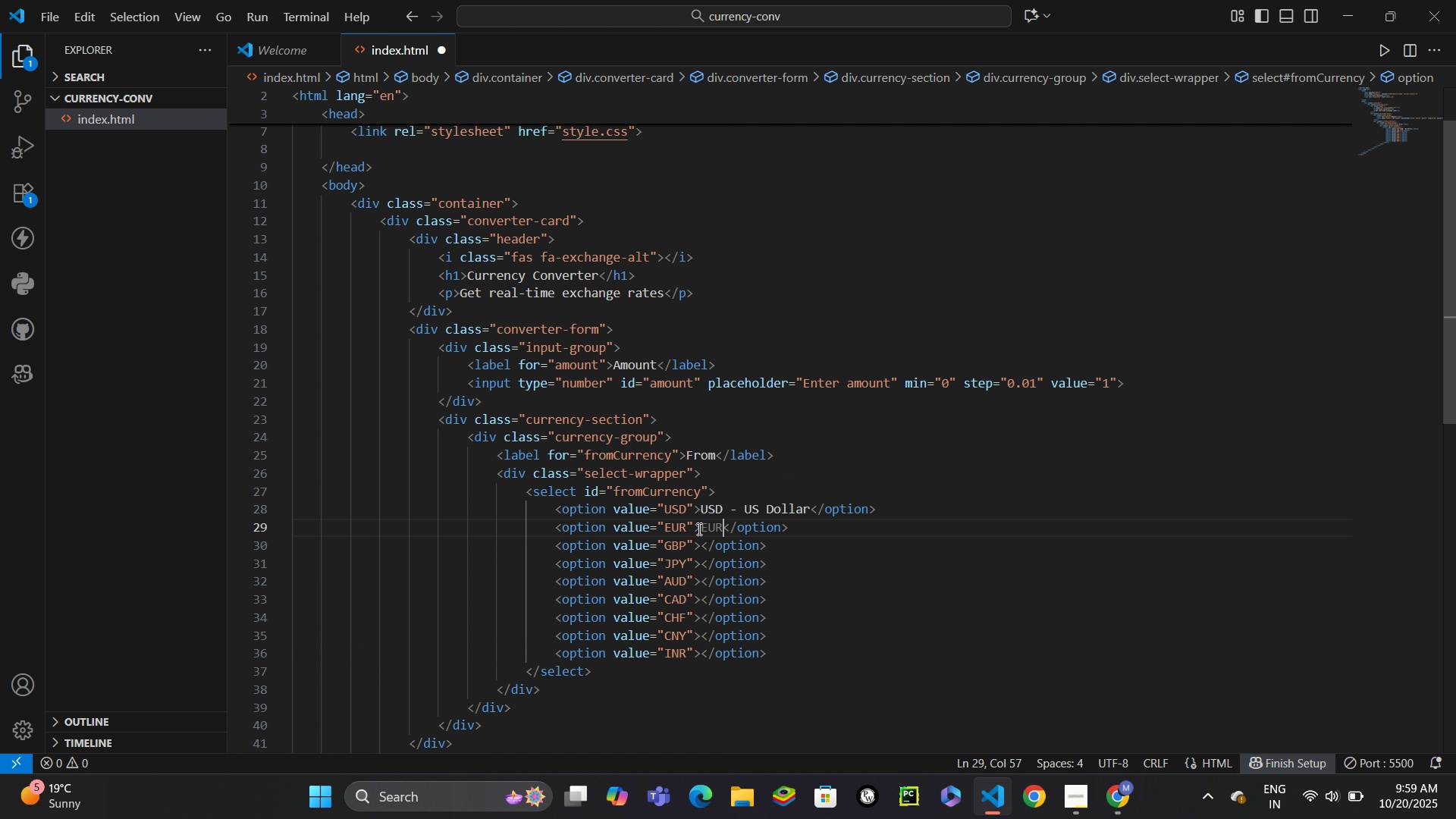 
key(Control+ControlLeft)
 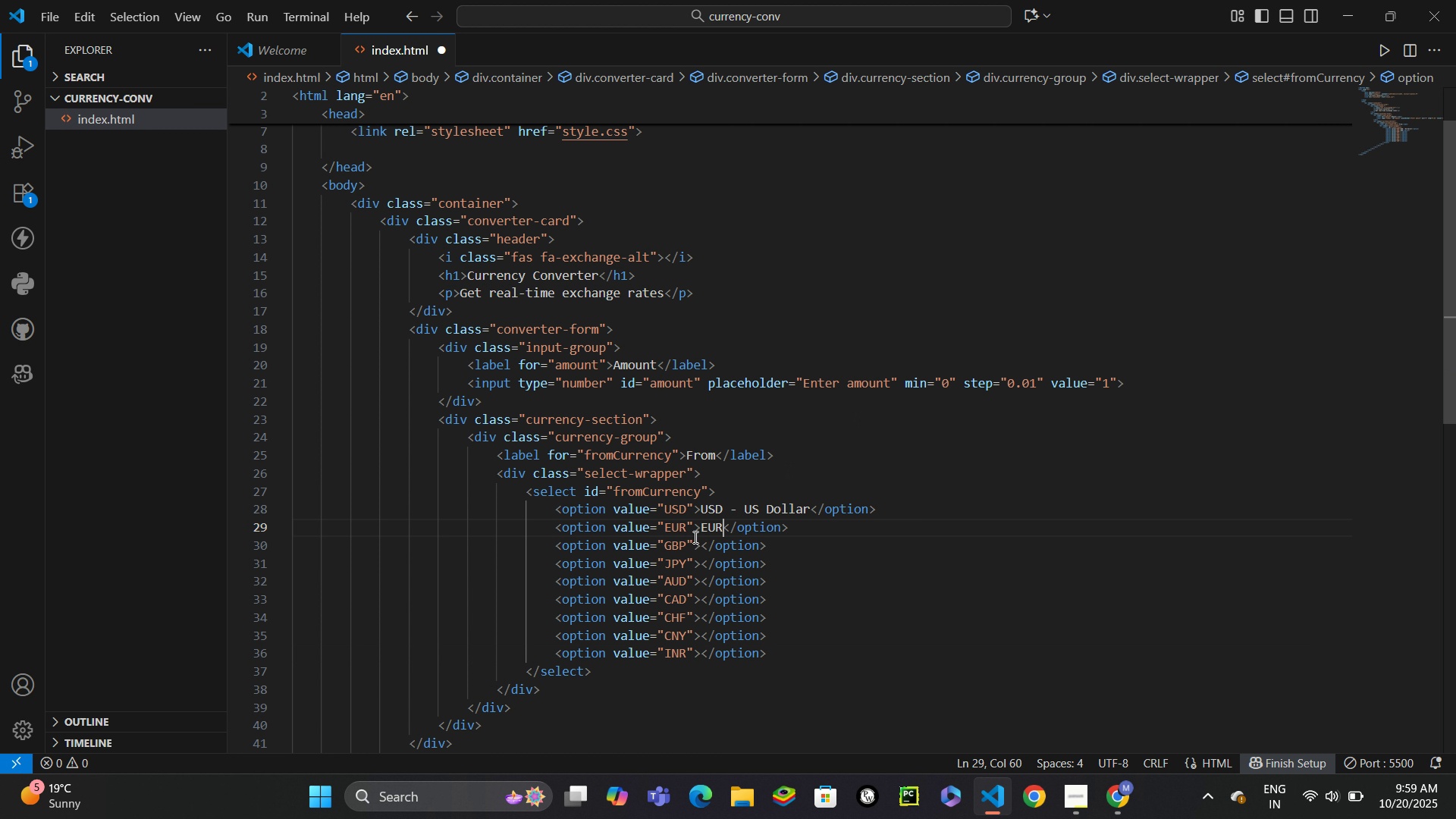 
key(Control+V)
 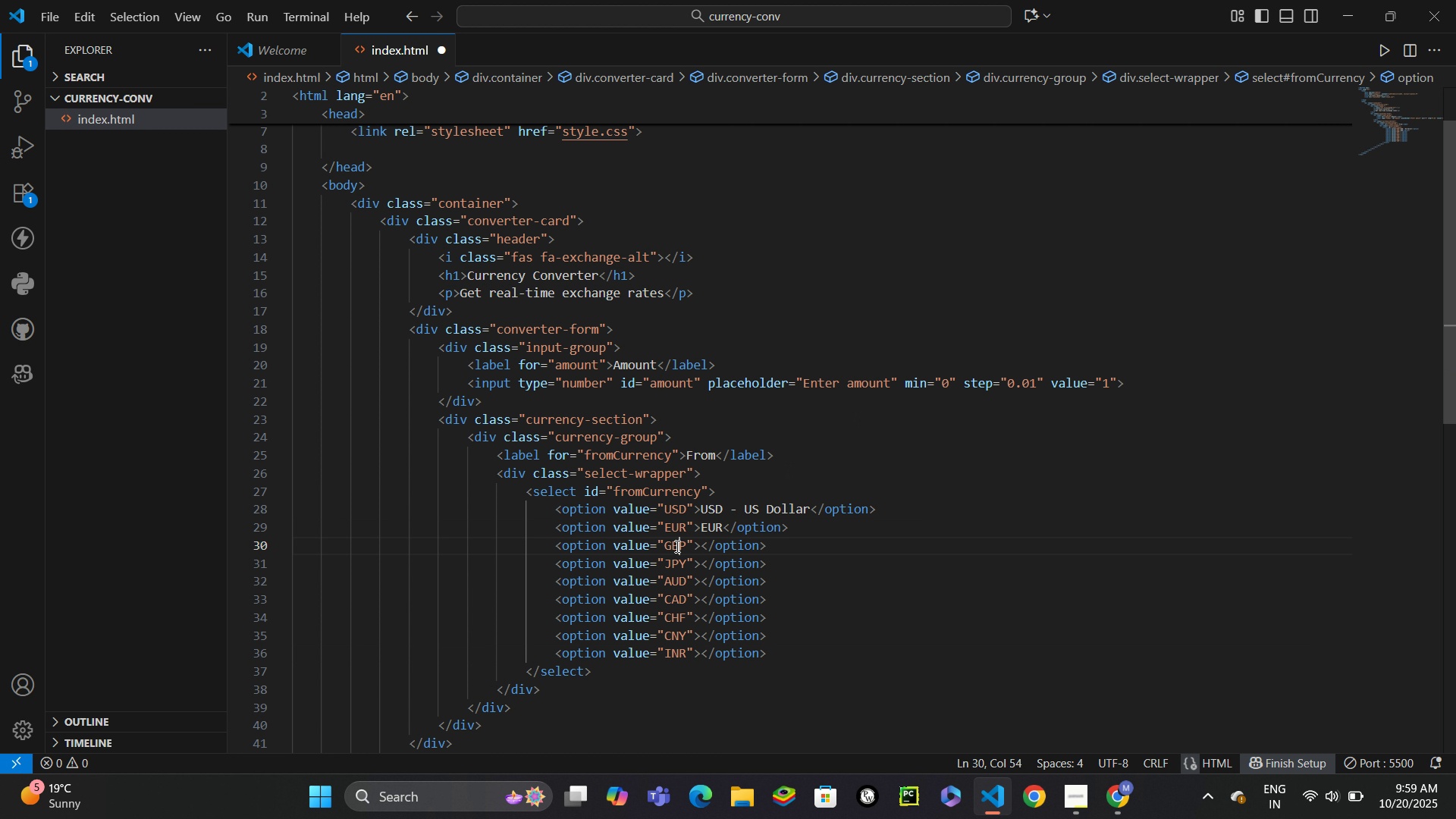 
double_click([676, 546])
 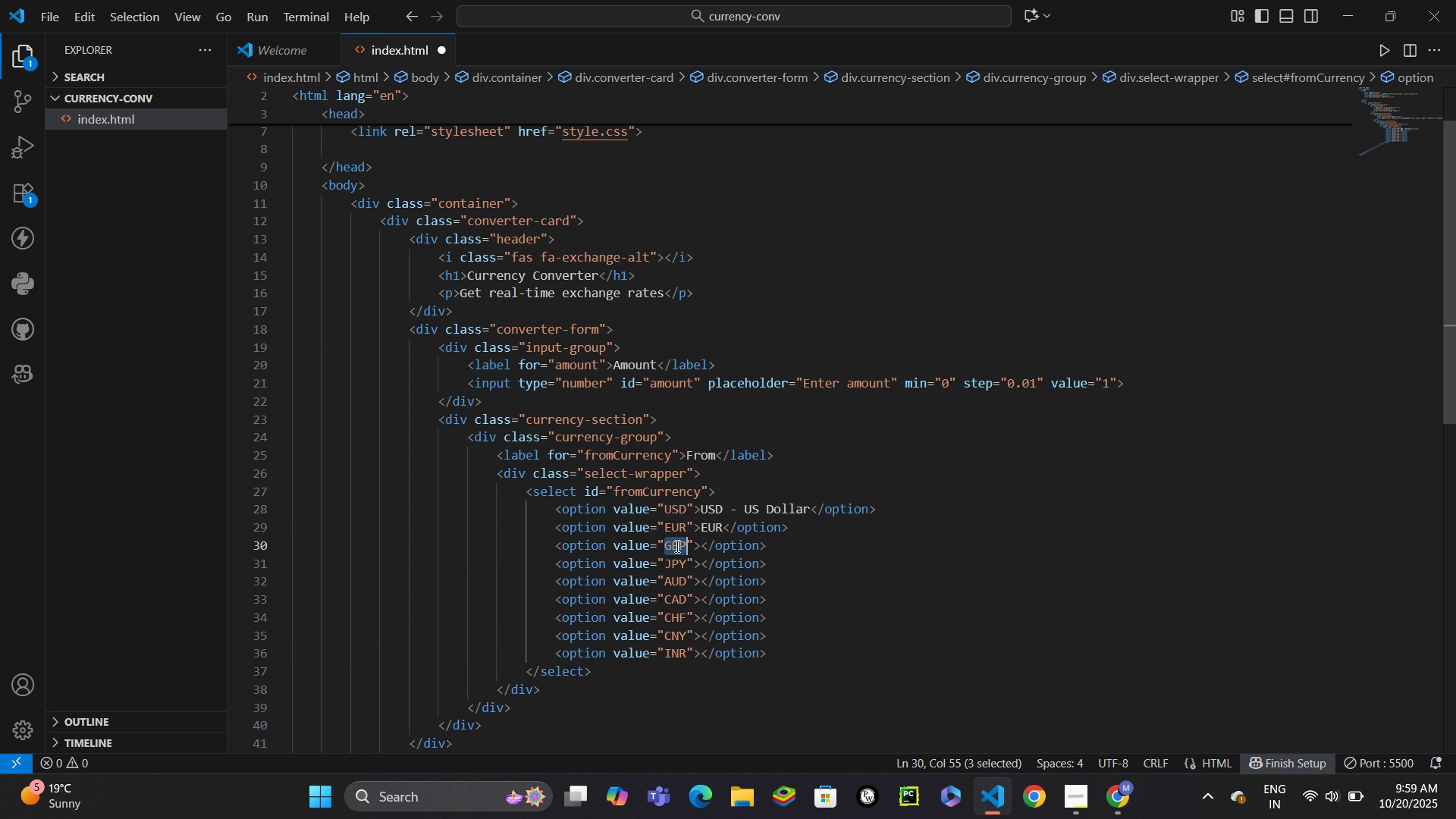 
key(Control+C)
 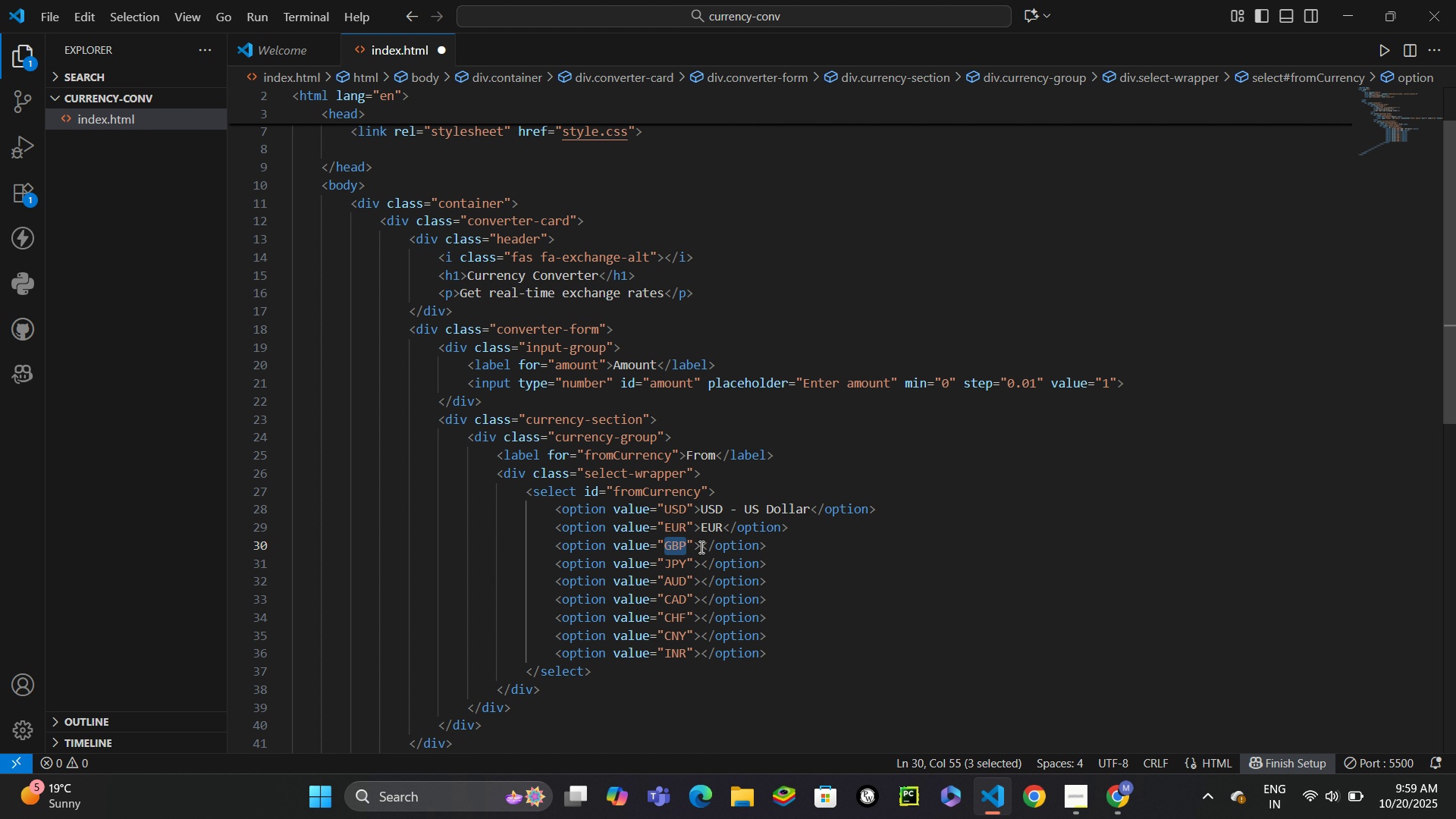 
left_click([700, 547])
 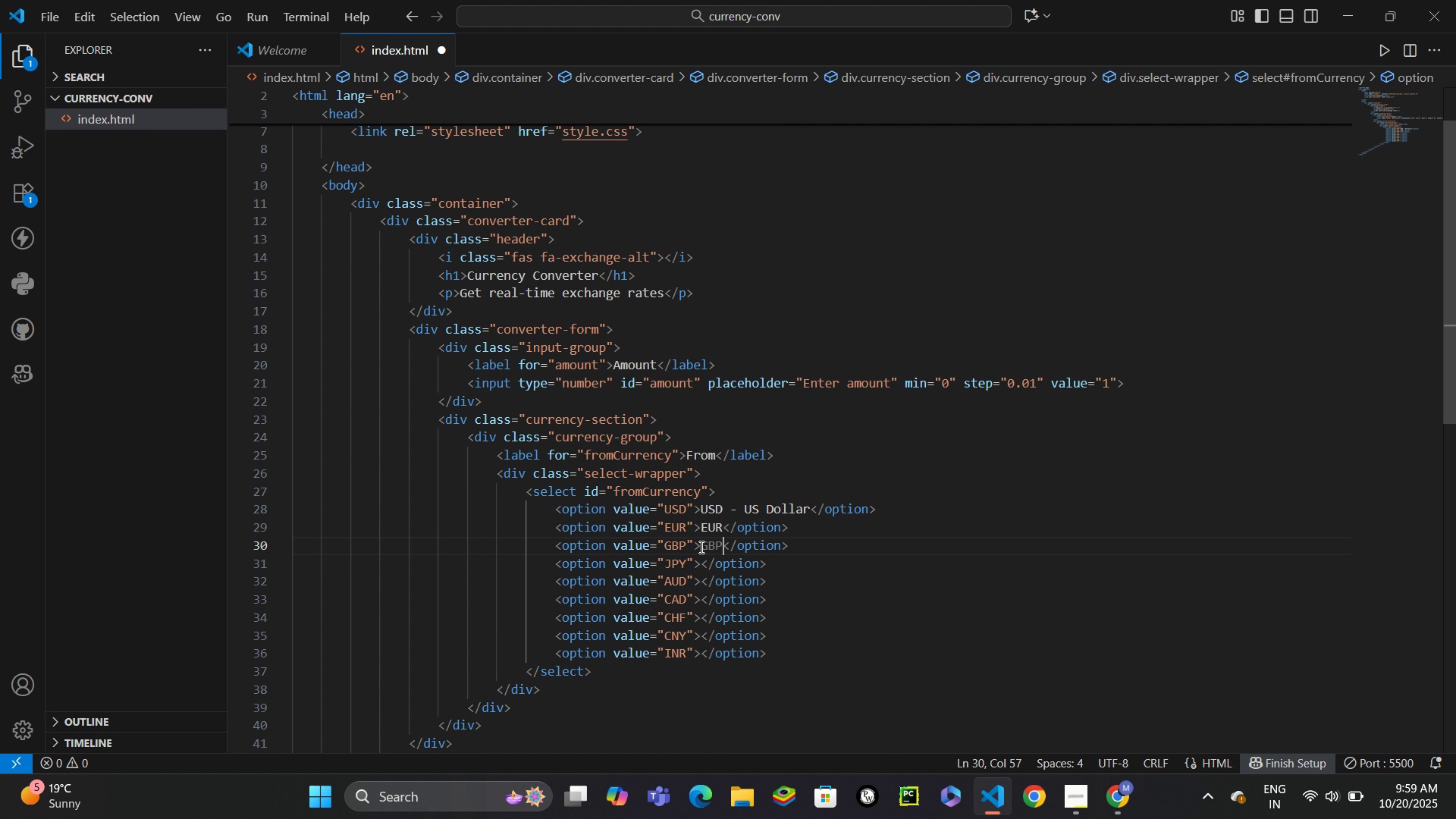 
key(Control+V)
 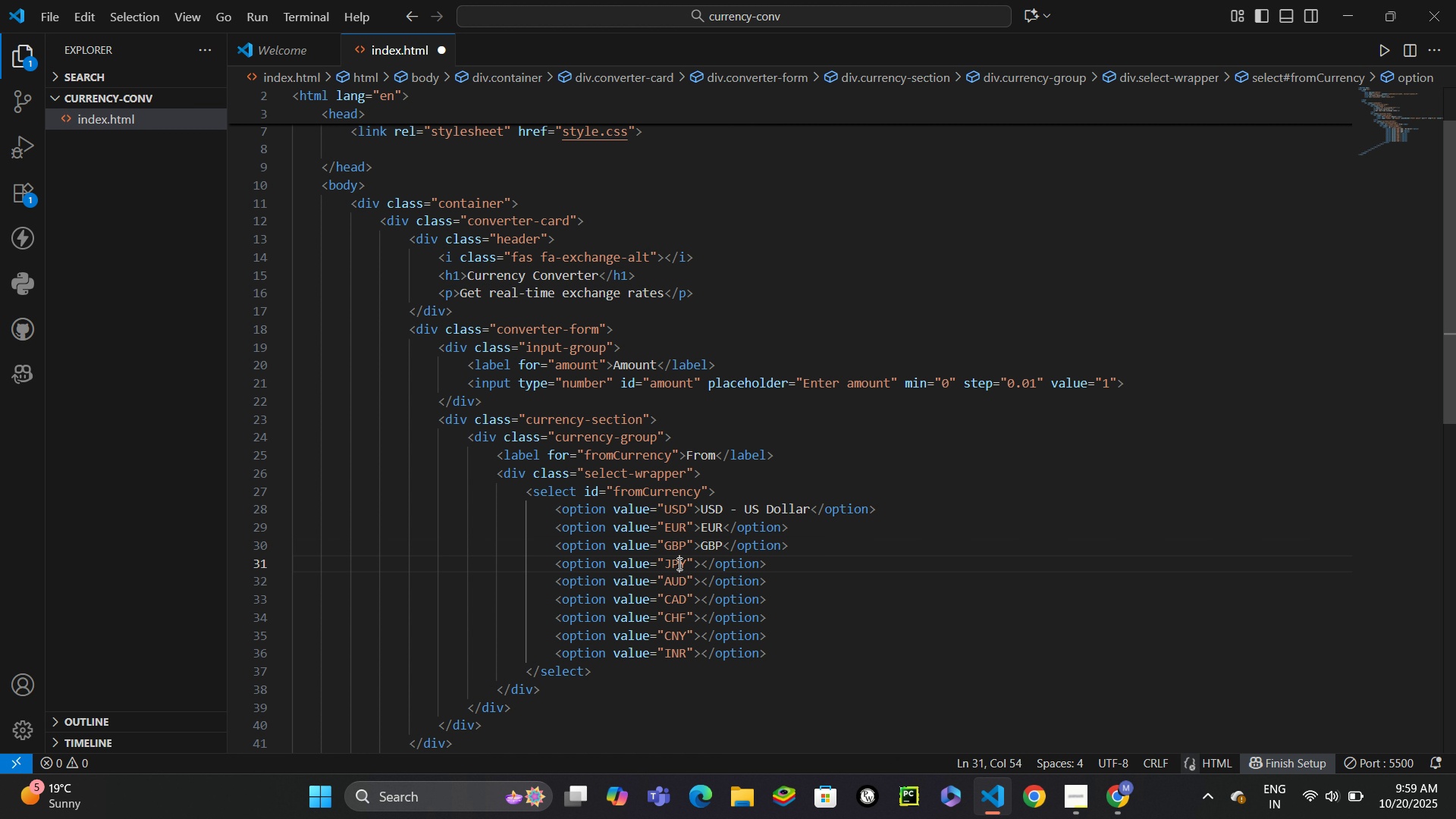 
double_click([678, 563])
 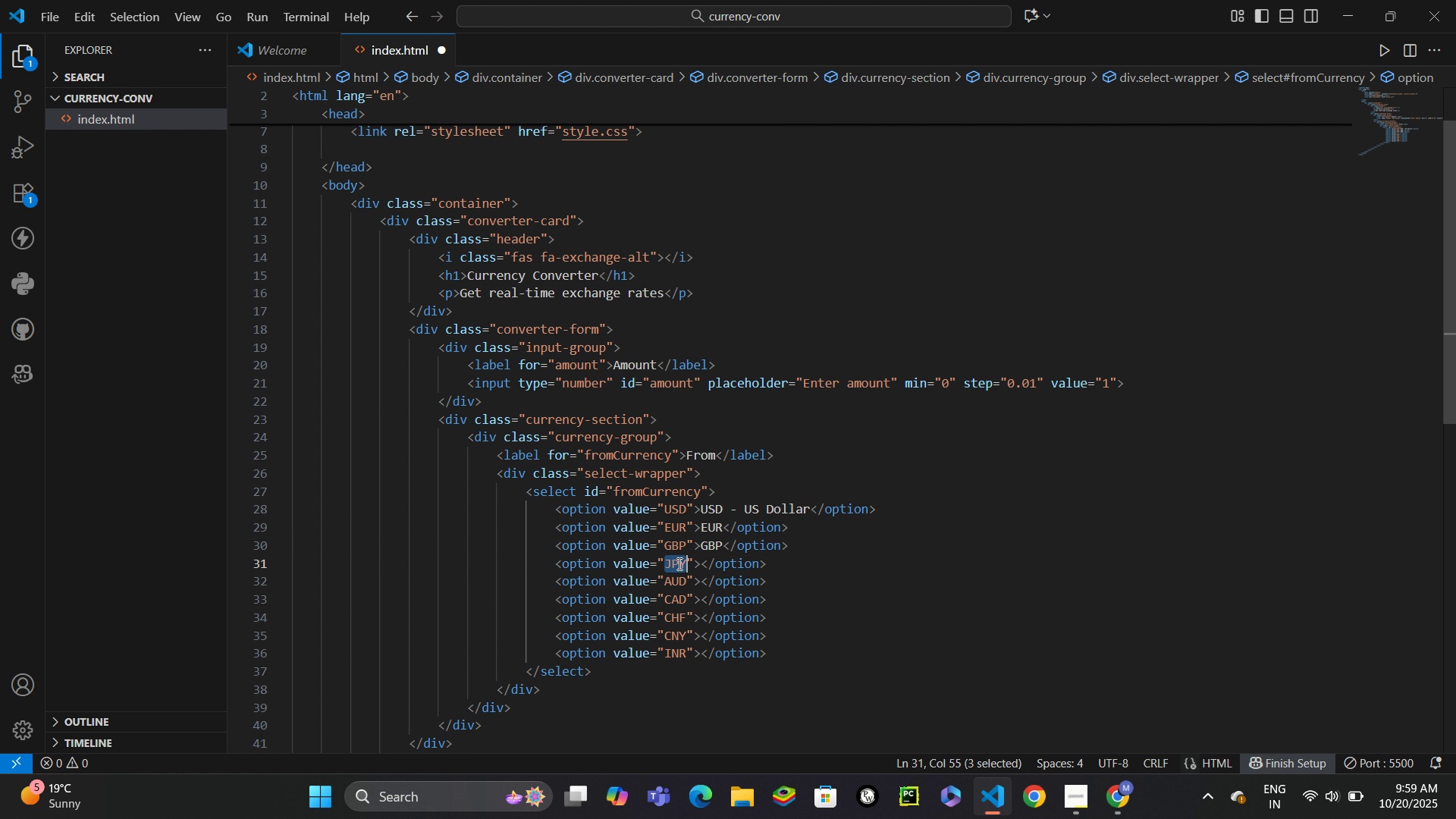 
key(Control+C)
 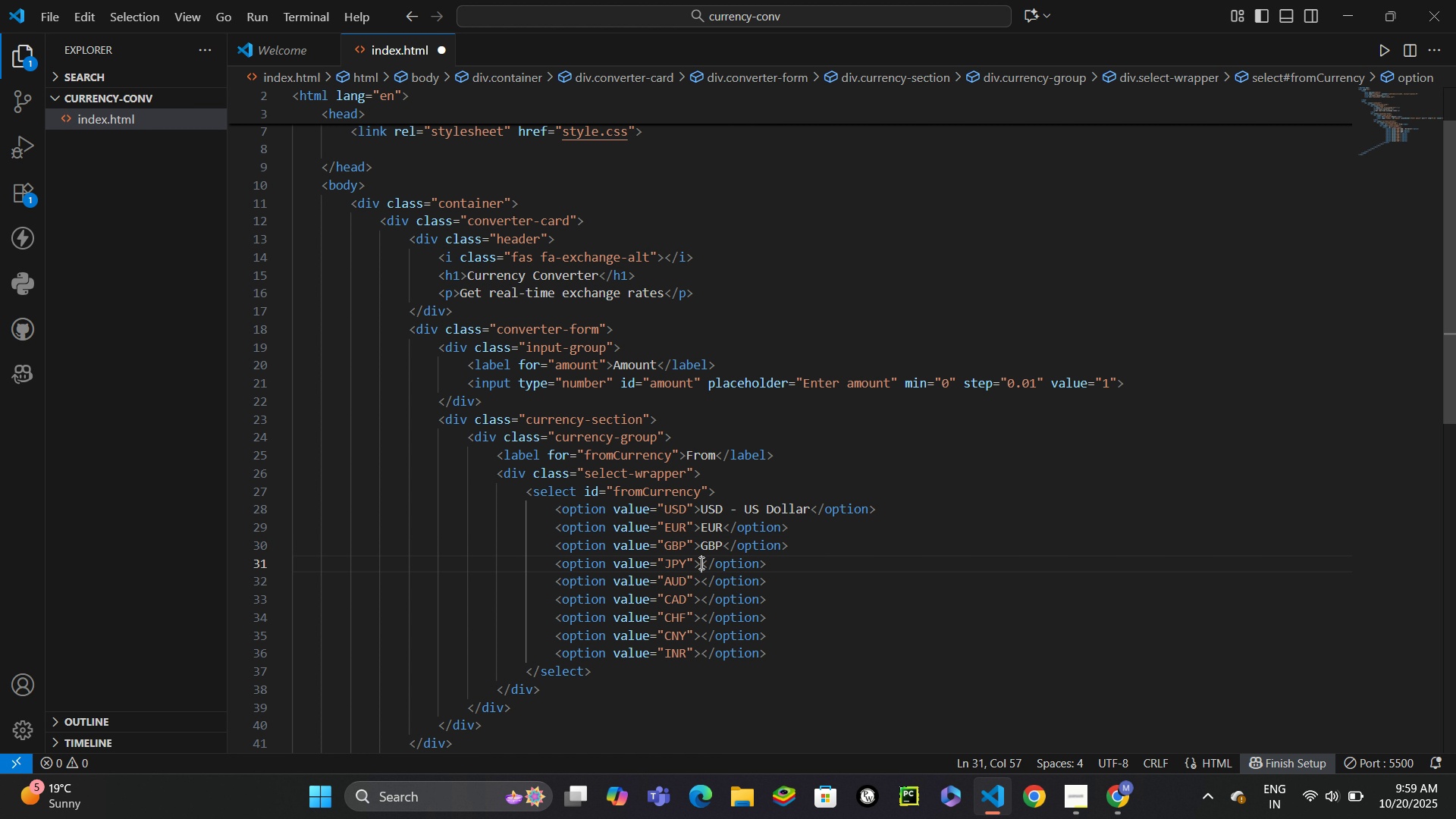 
left_click([700, 563])
 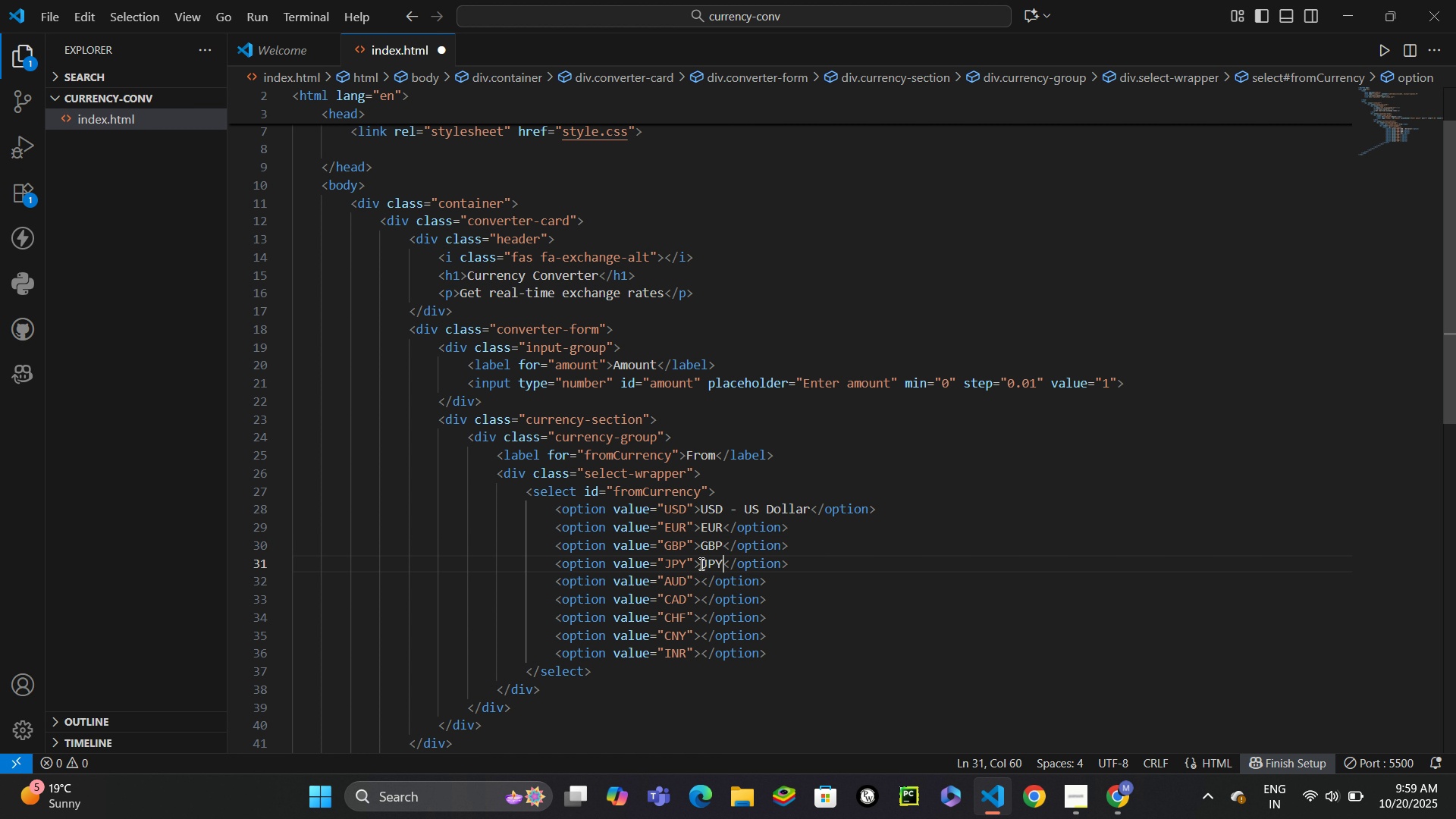 
key(Control+ControlLeft)
 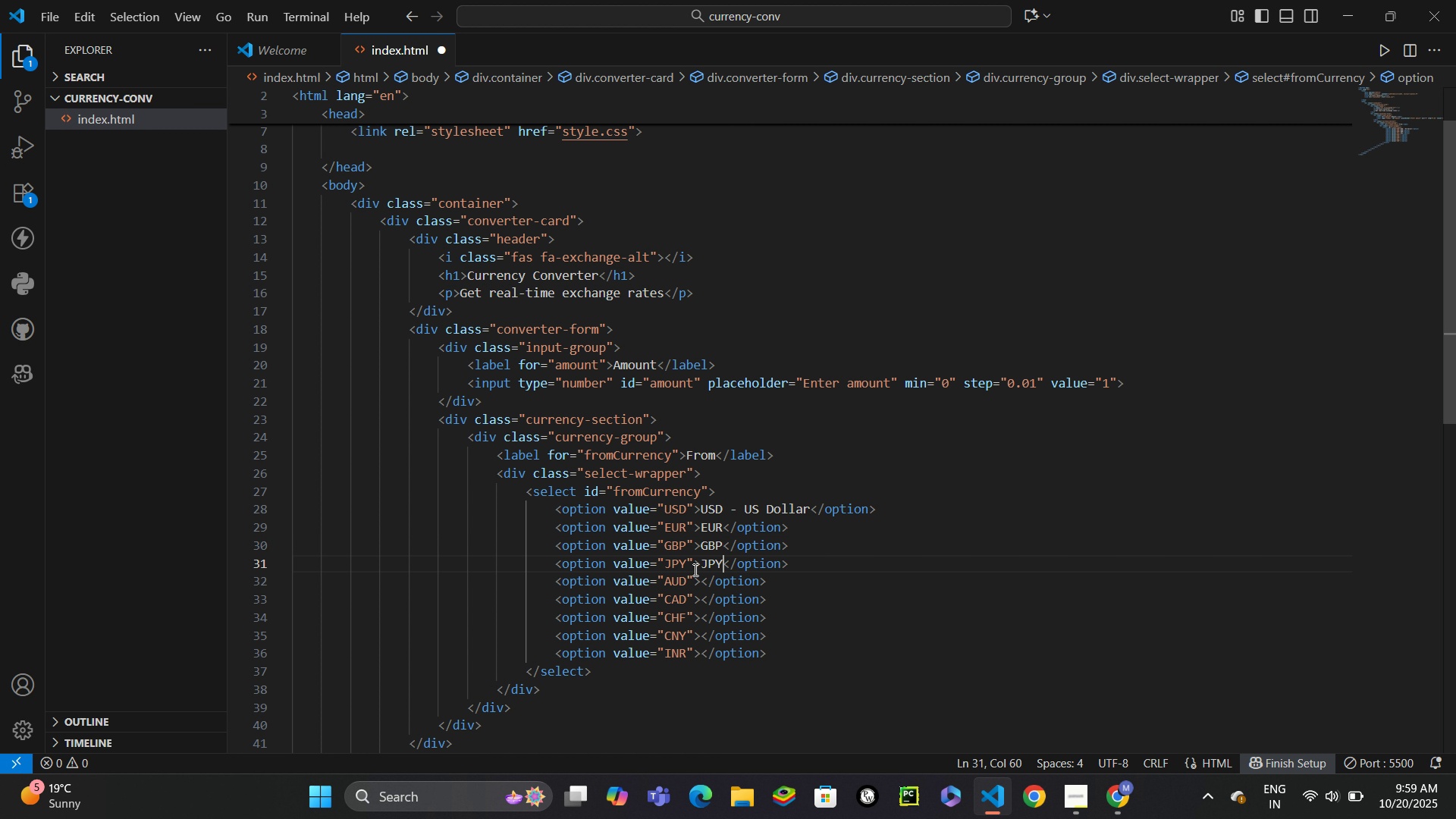 
key(Control+V)
 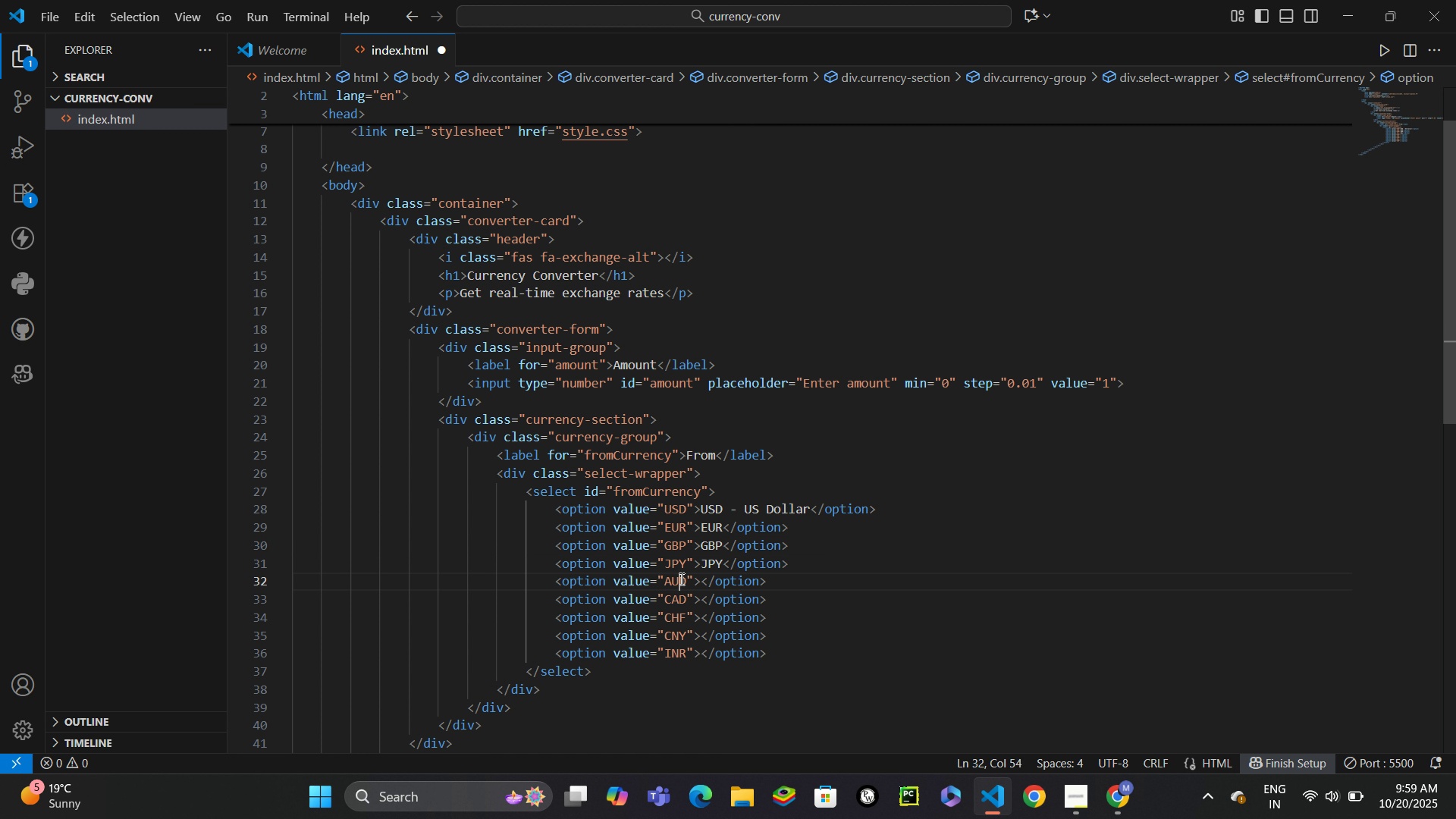 
double_click([680, 579])
 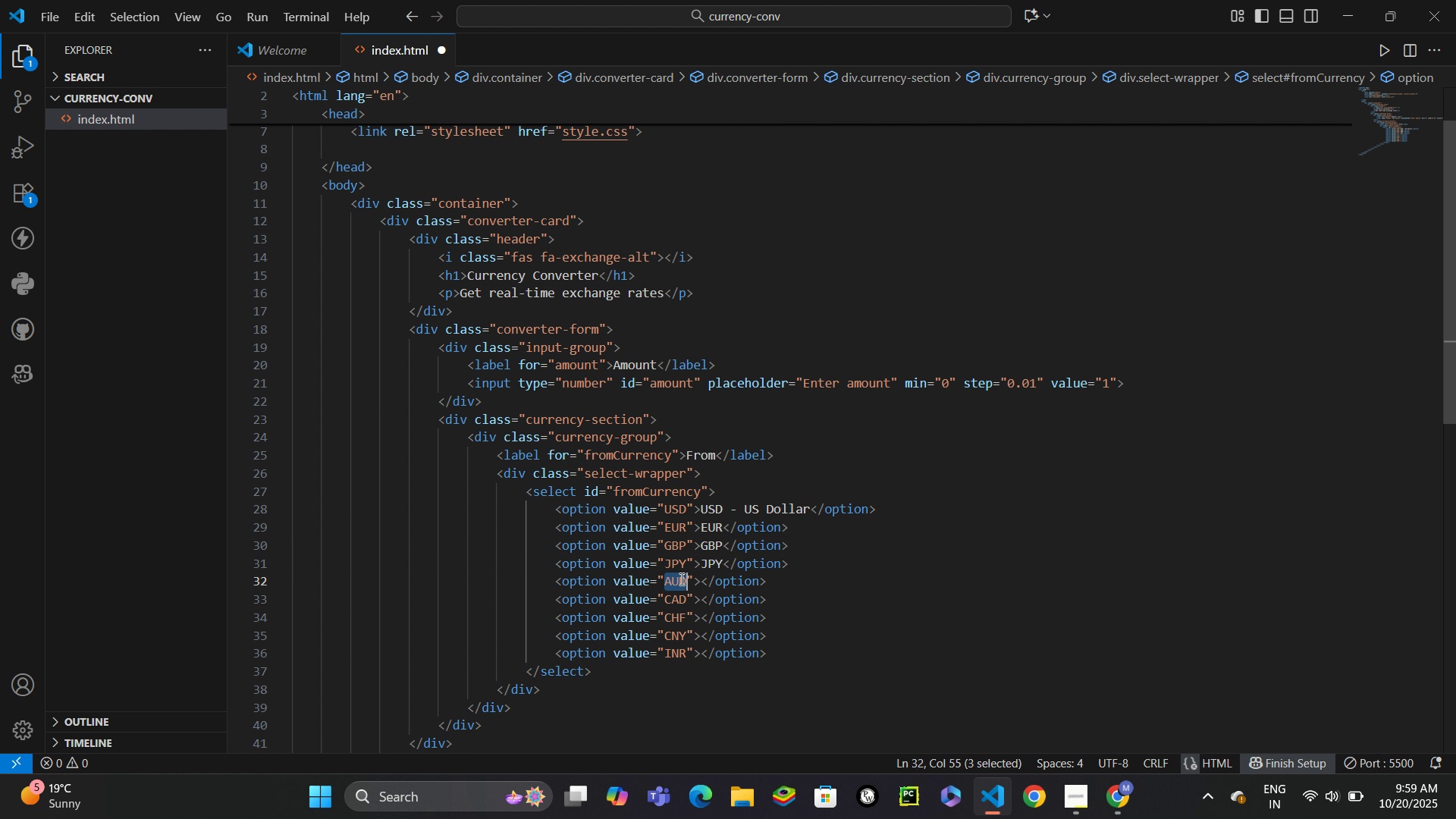 
key(Control+C)
 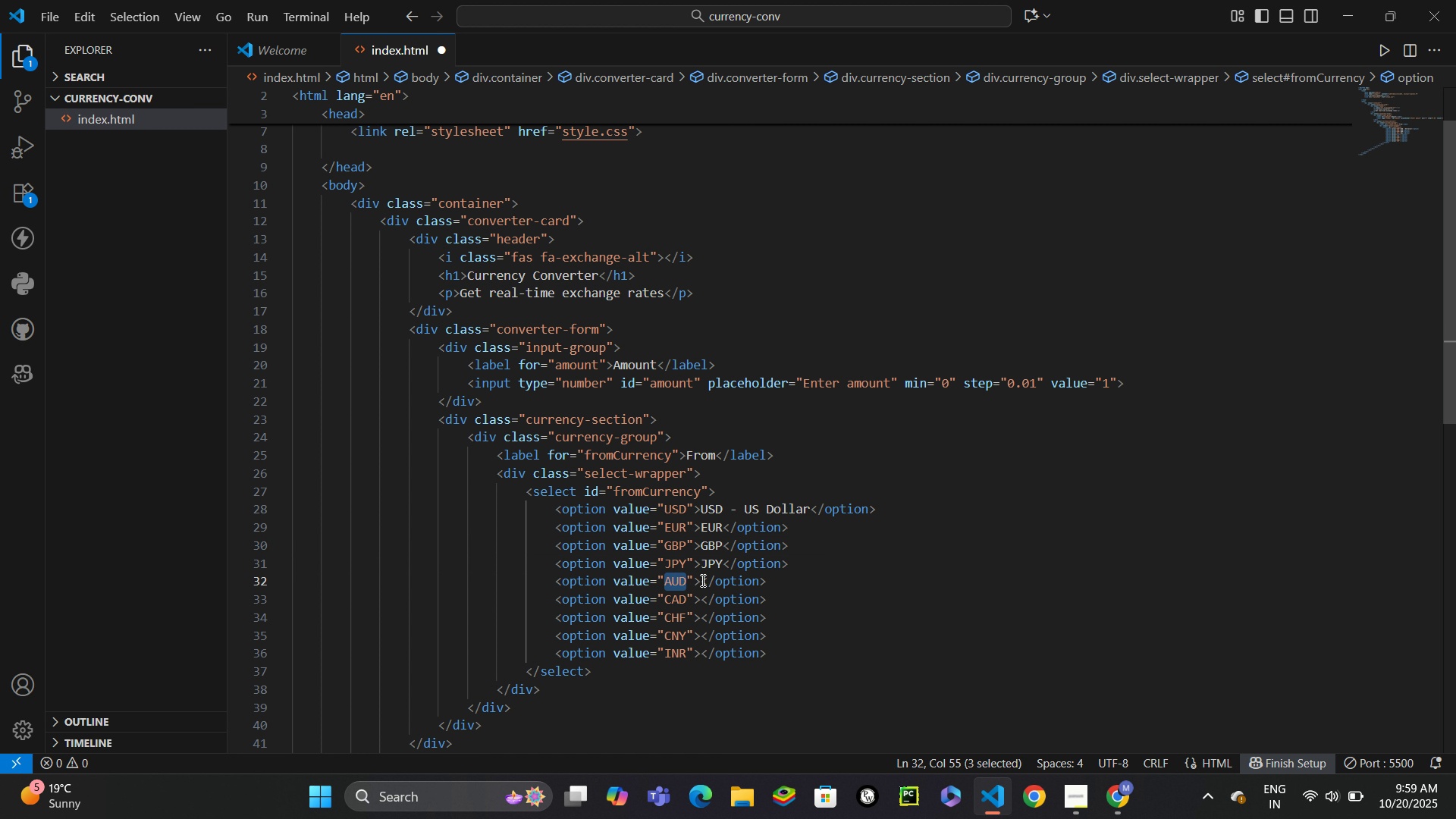 
left_click([701, 580])
 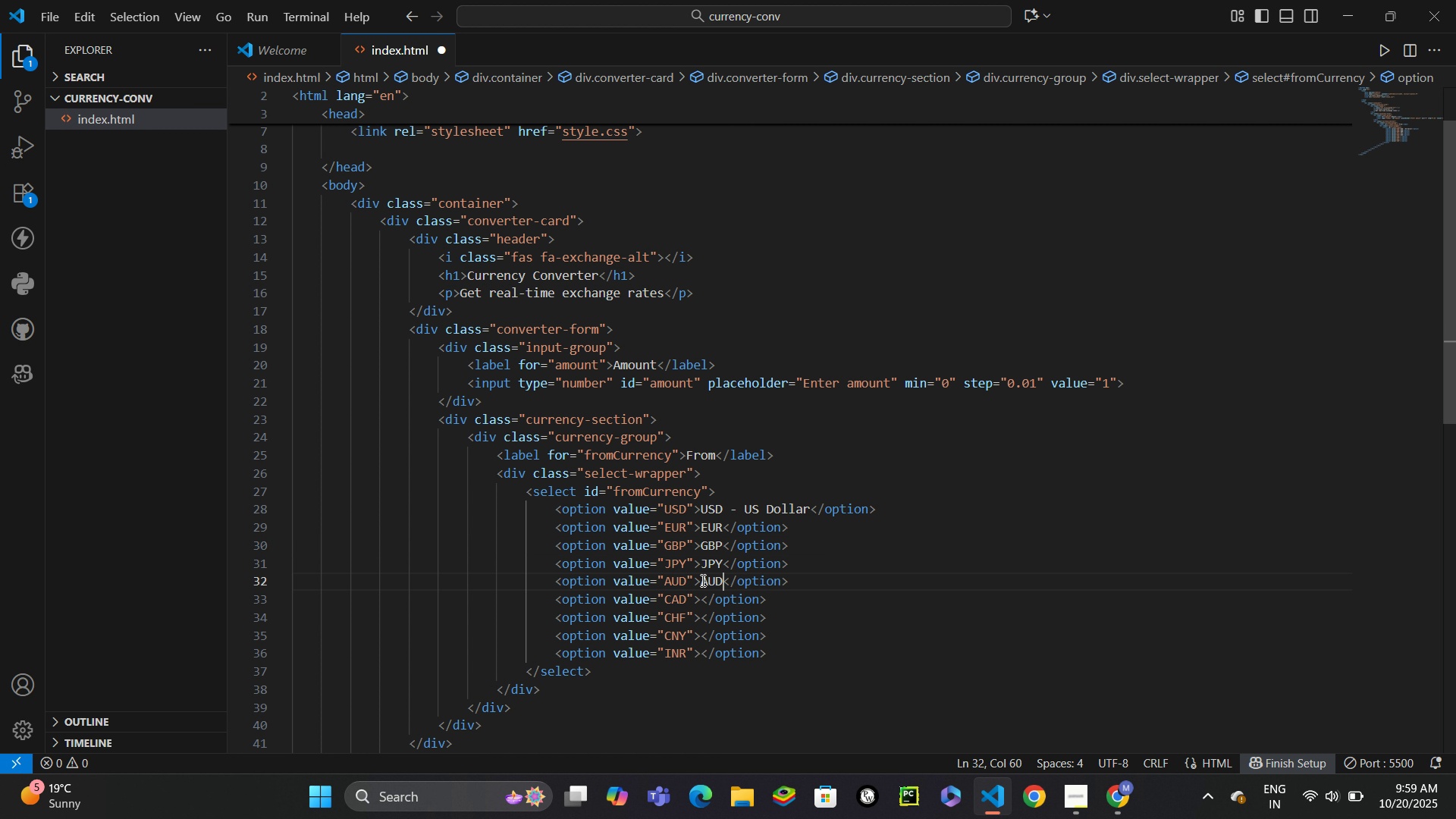 
key(Control+ControlLeft)
 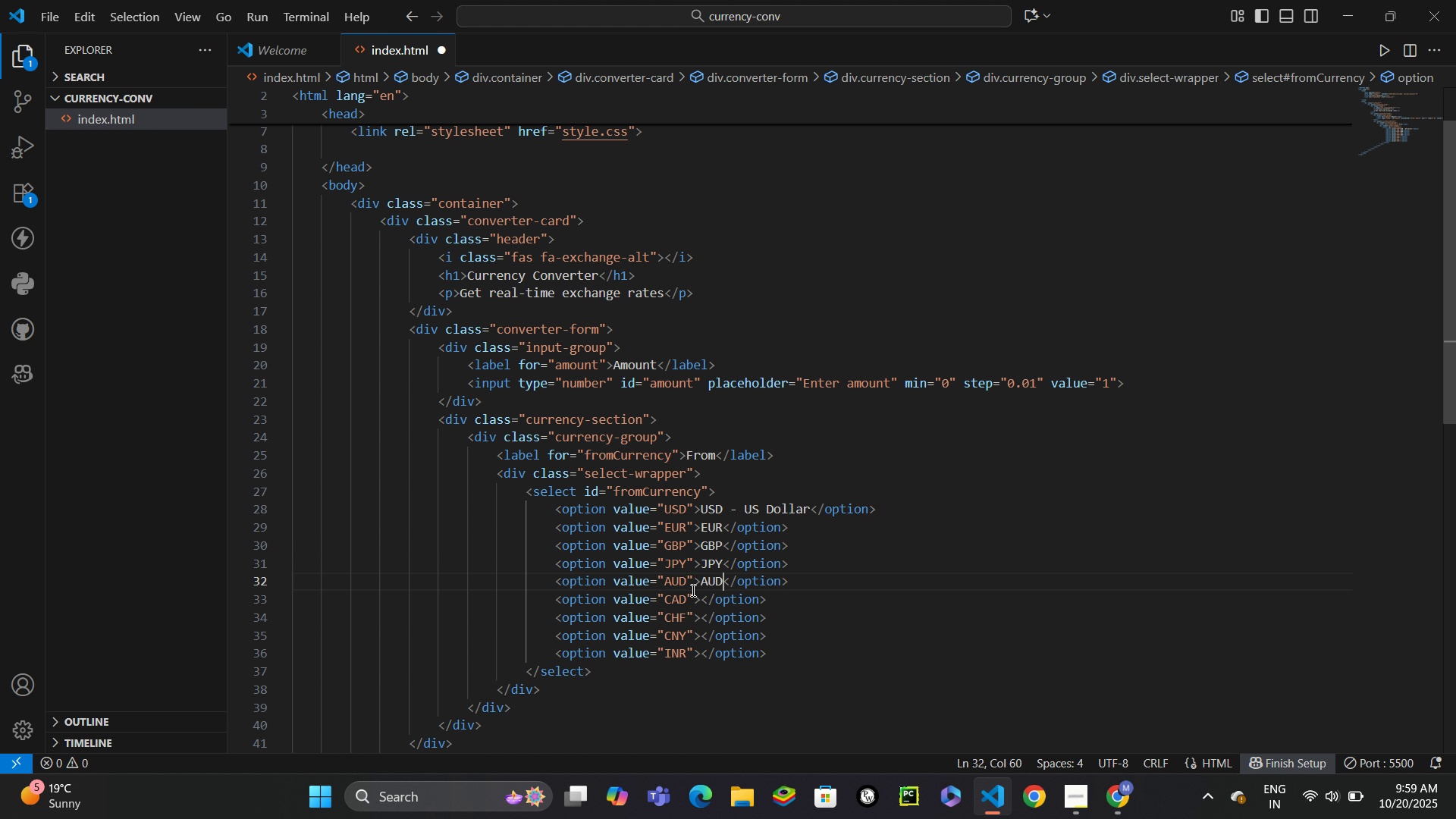 
key(Control+V)
 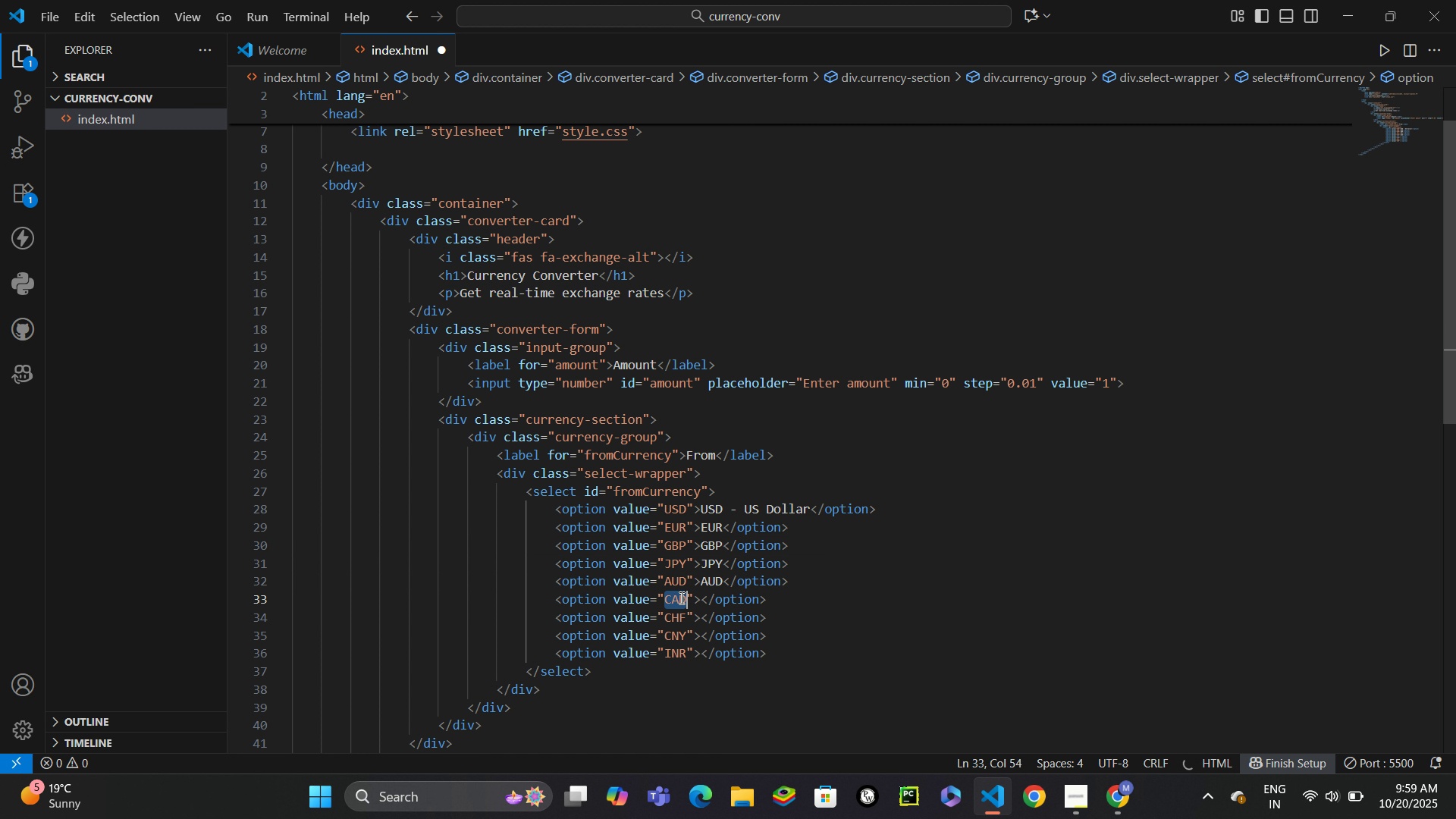 
double_click([680, 598])
 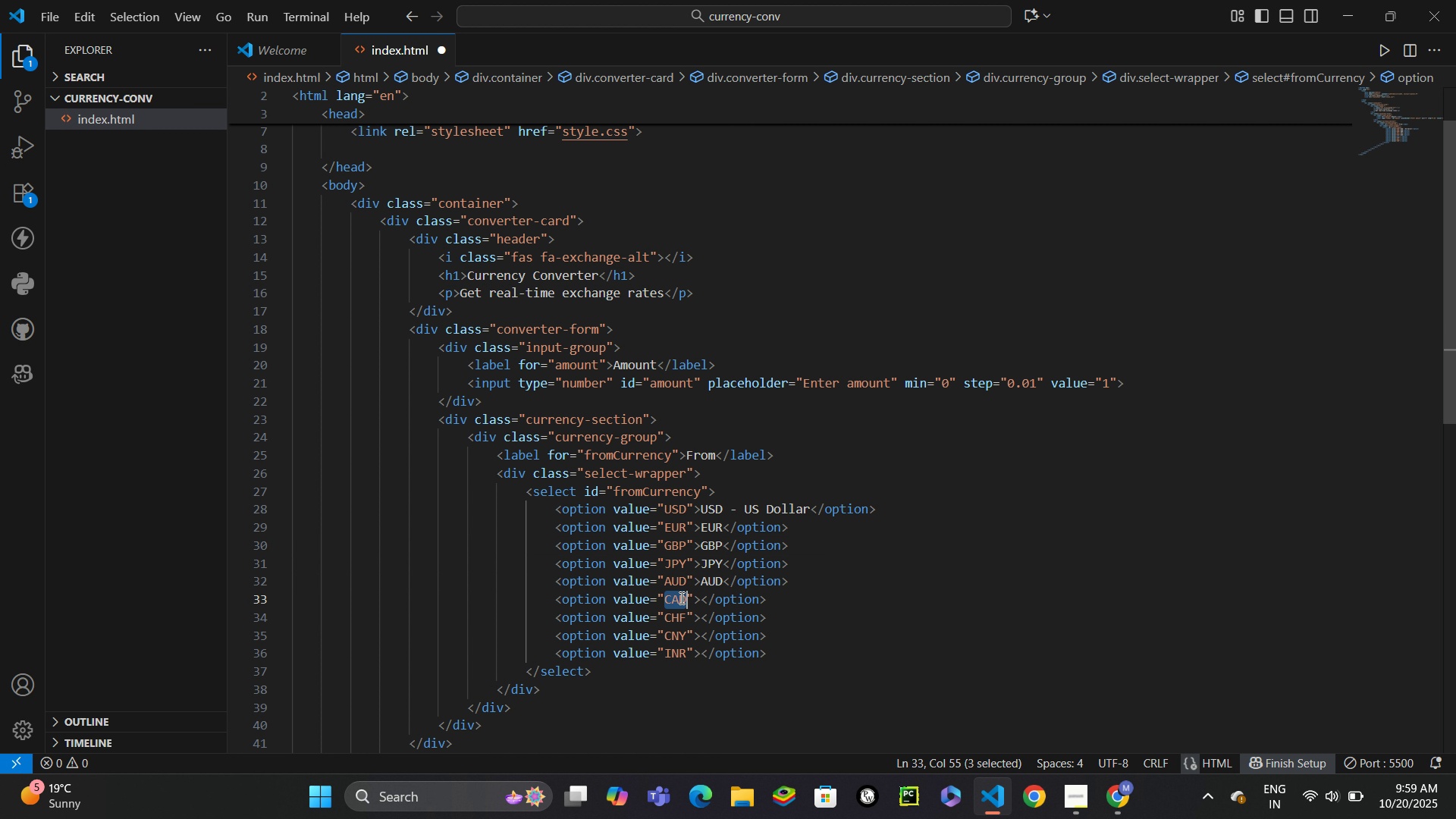 
key(Control+C)
 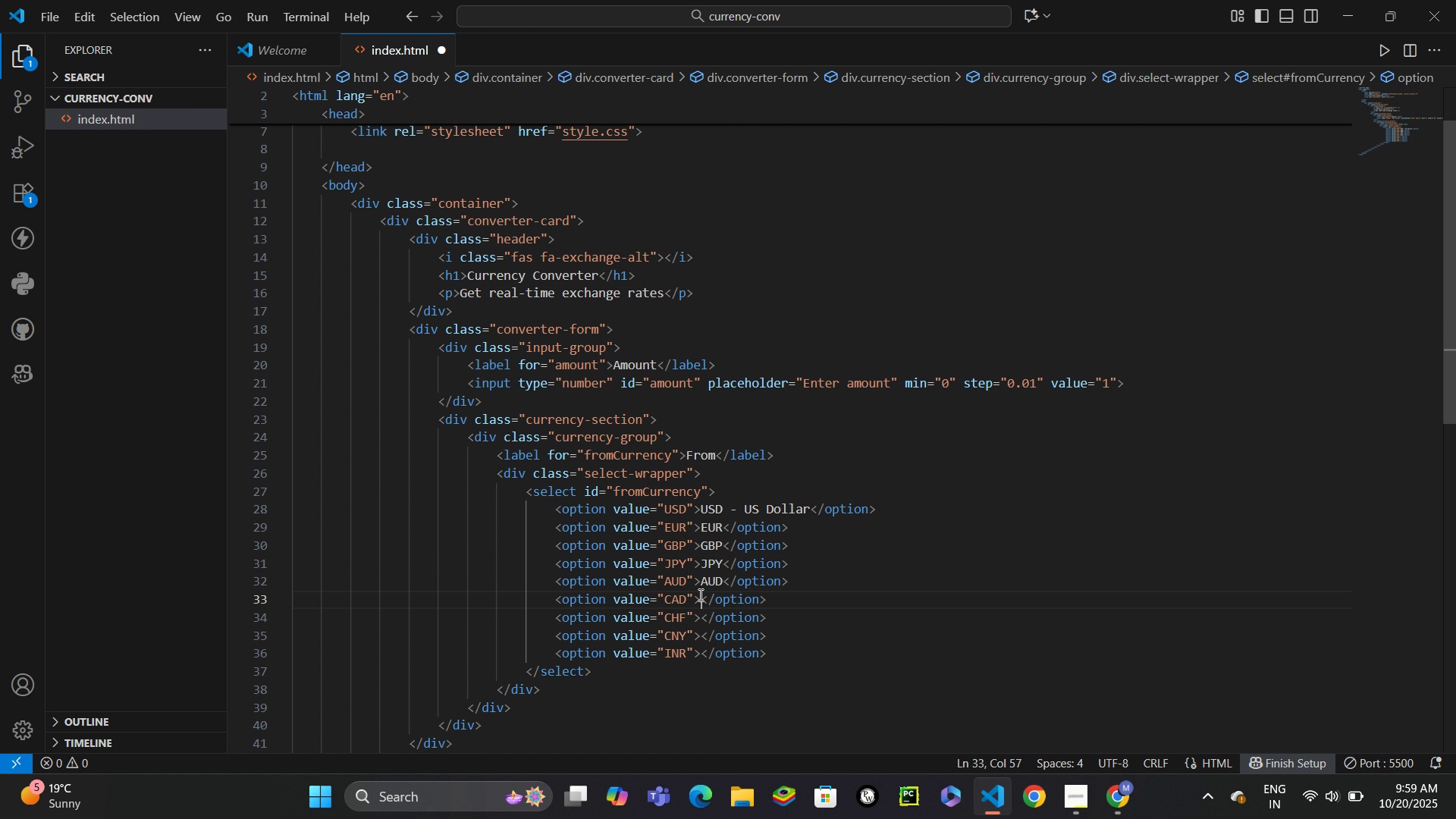 
left_click([699, 595])
 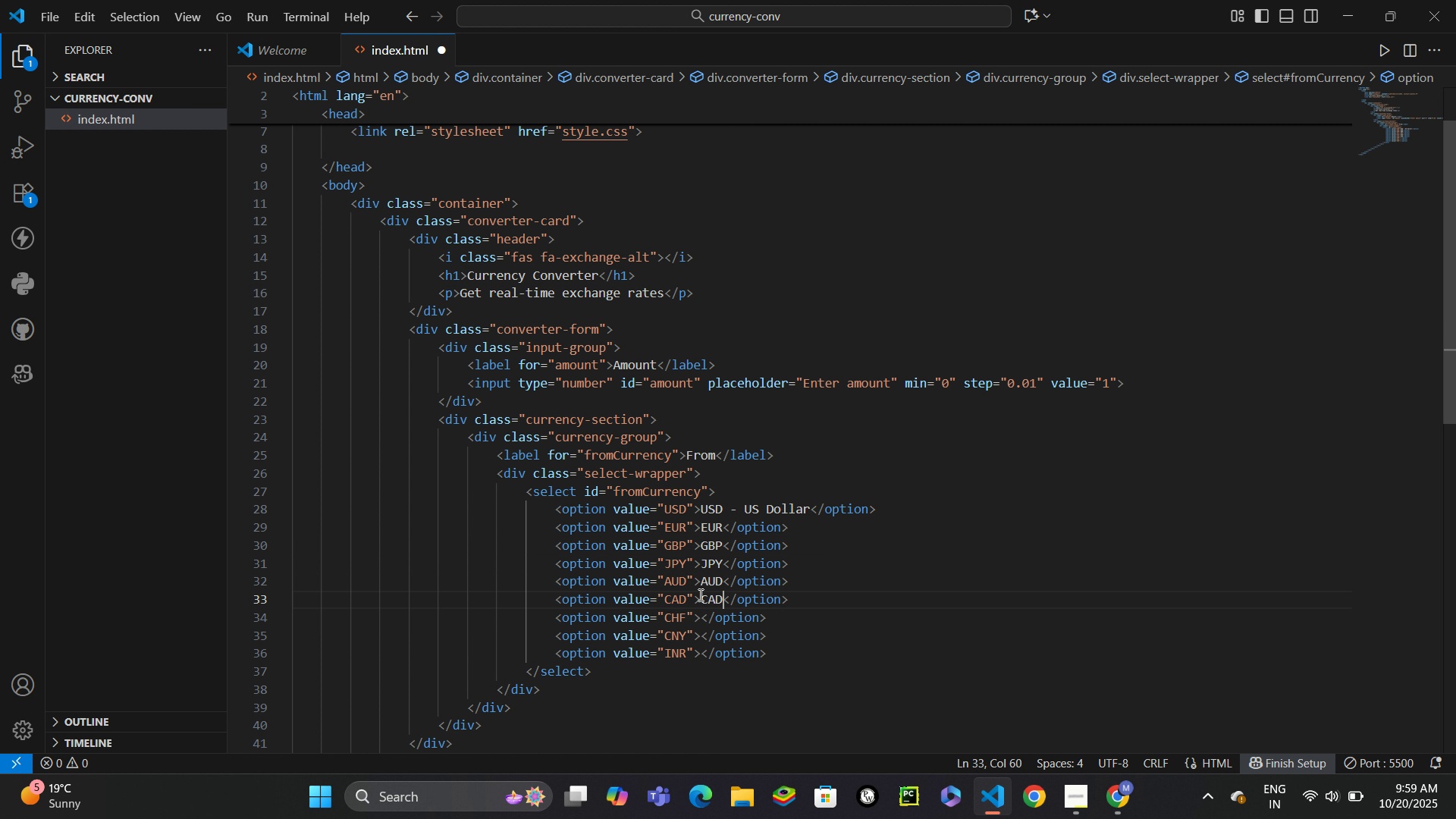 
key(Control+ControlLeft)
 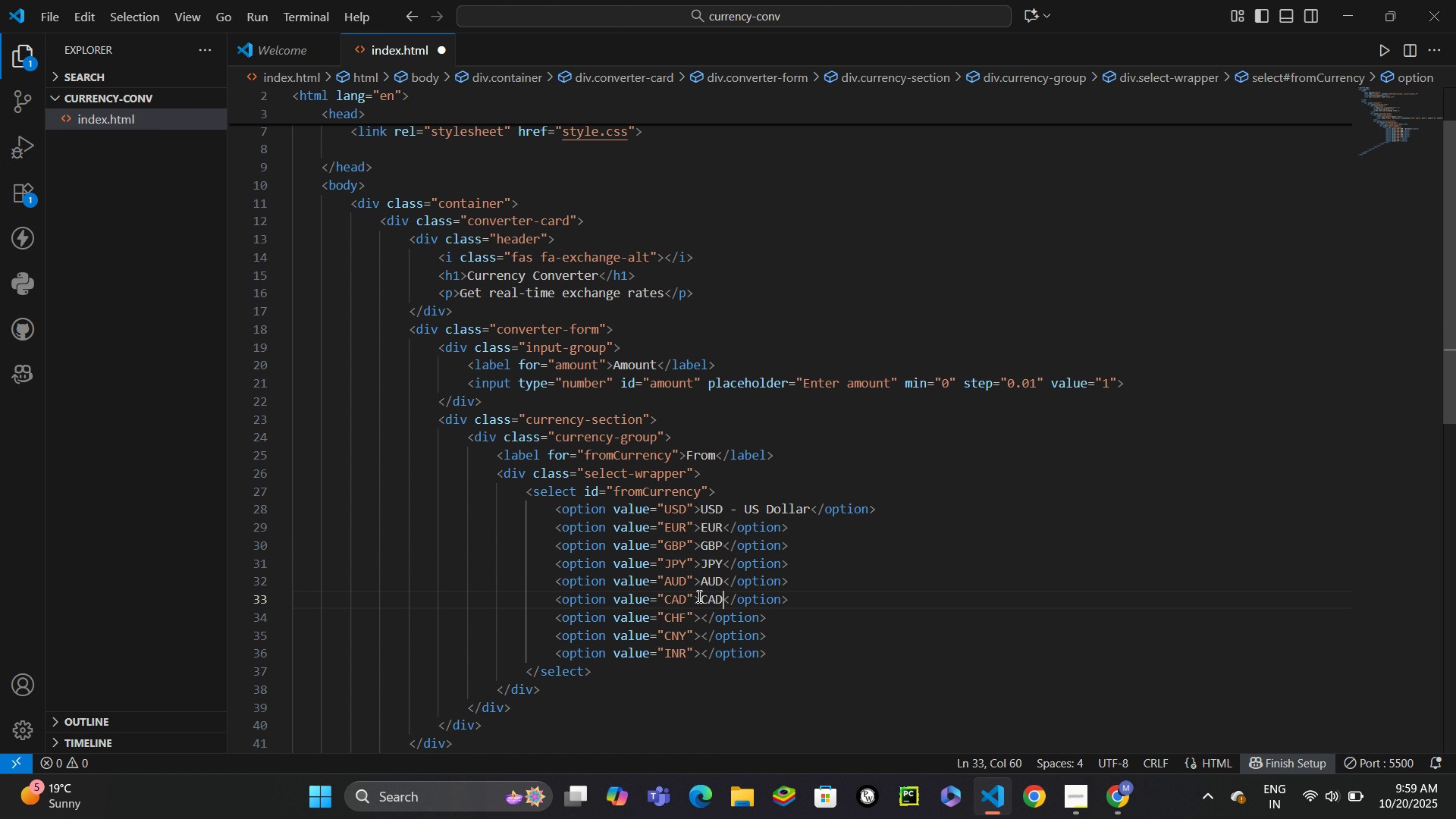 
key(Control+V)
 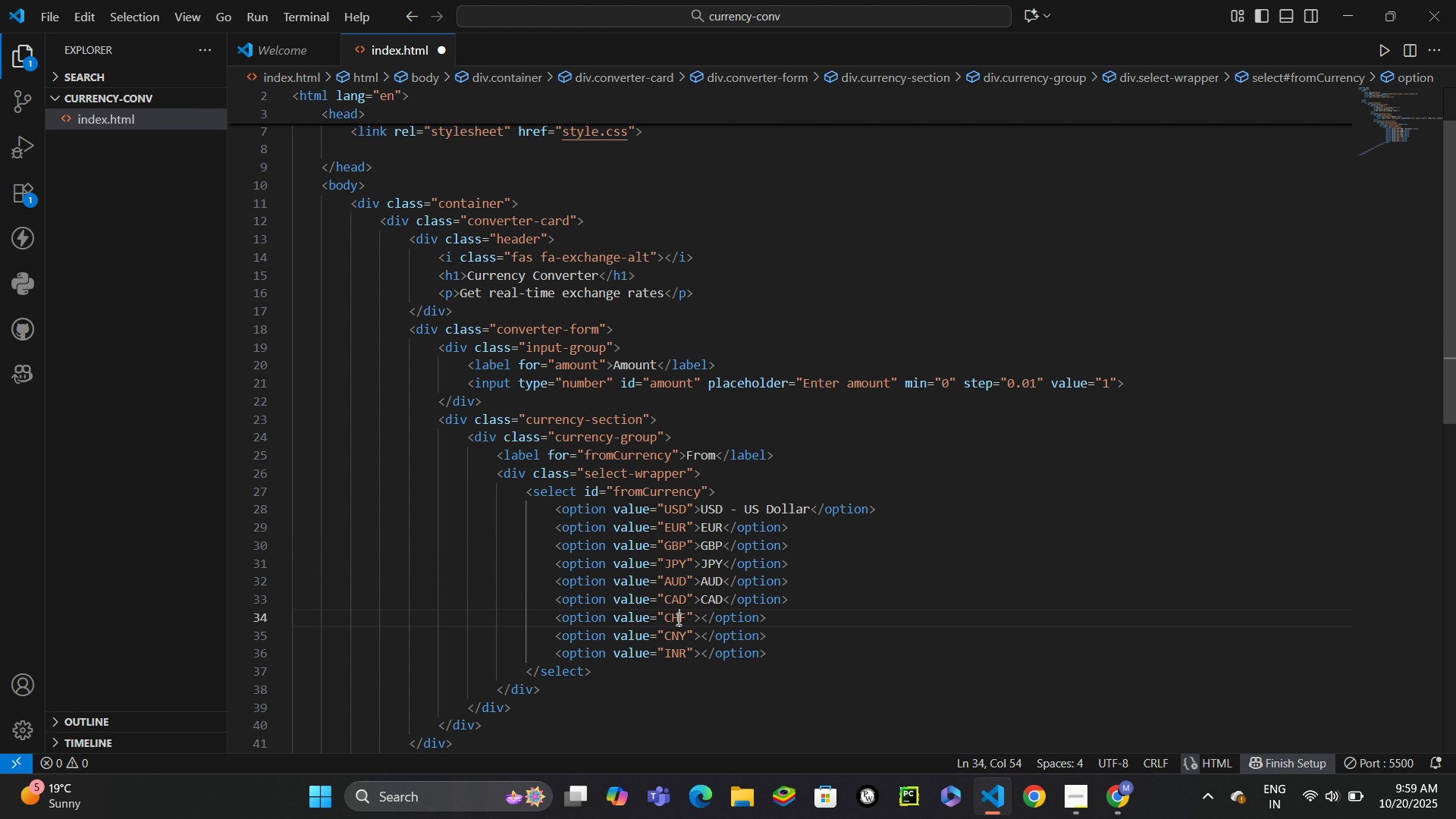 
left_click([677, 619])
 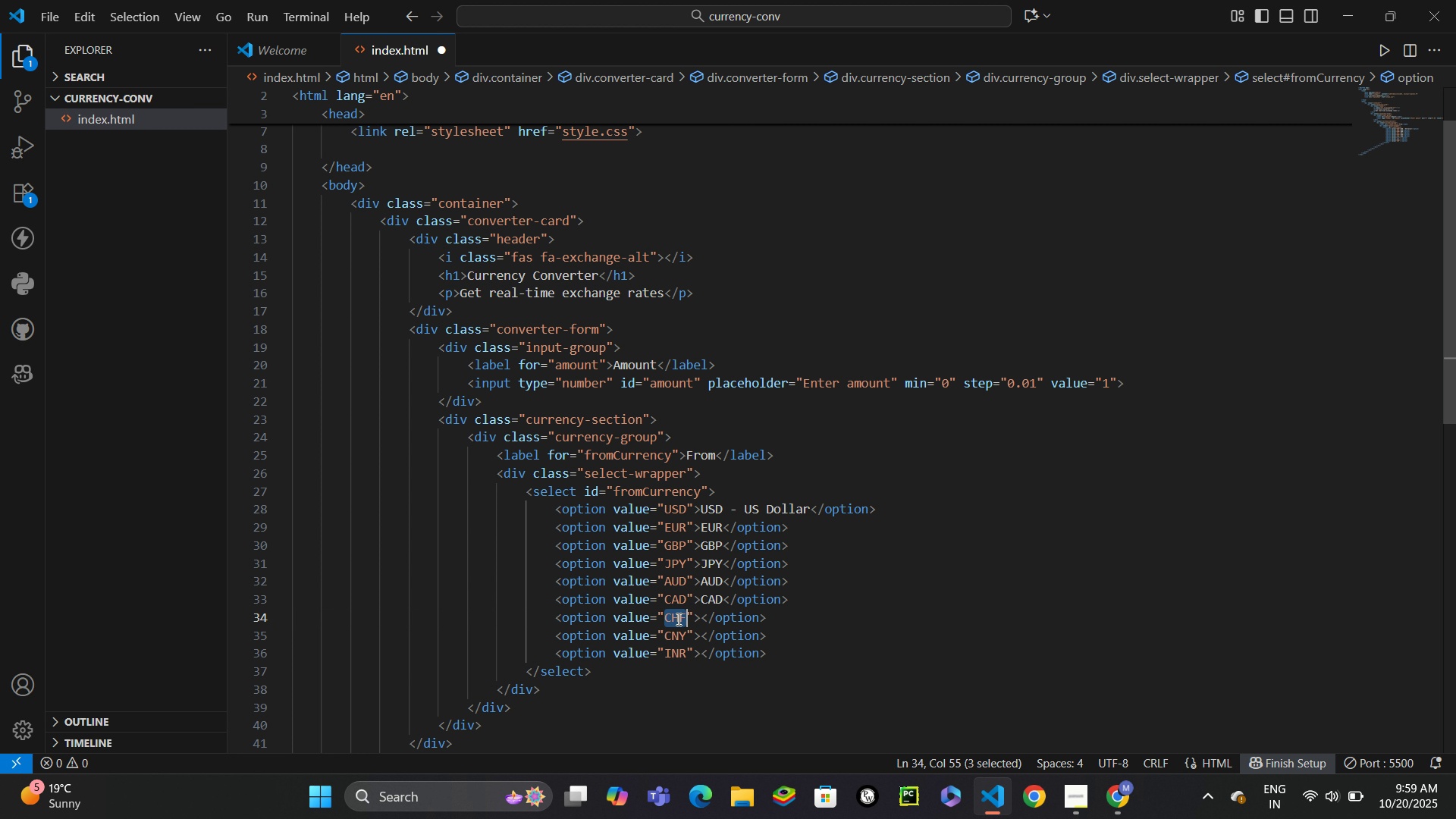 
double_click([677, 619])
 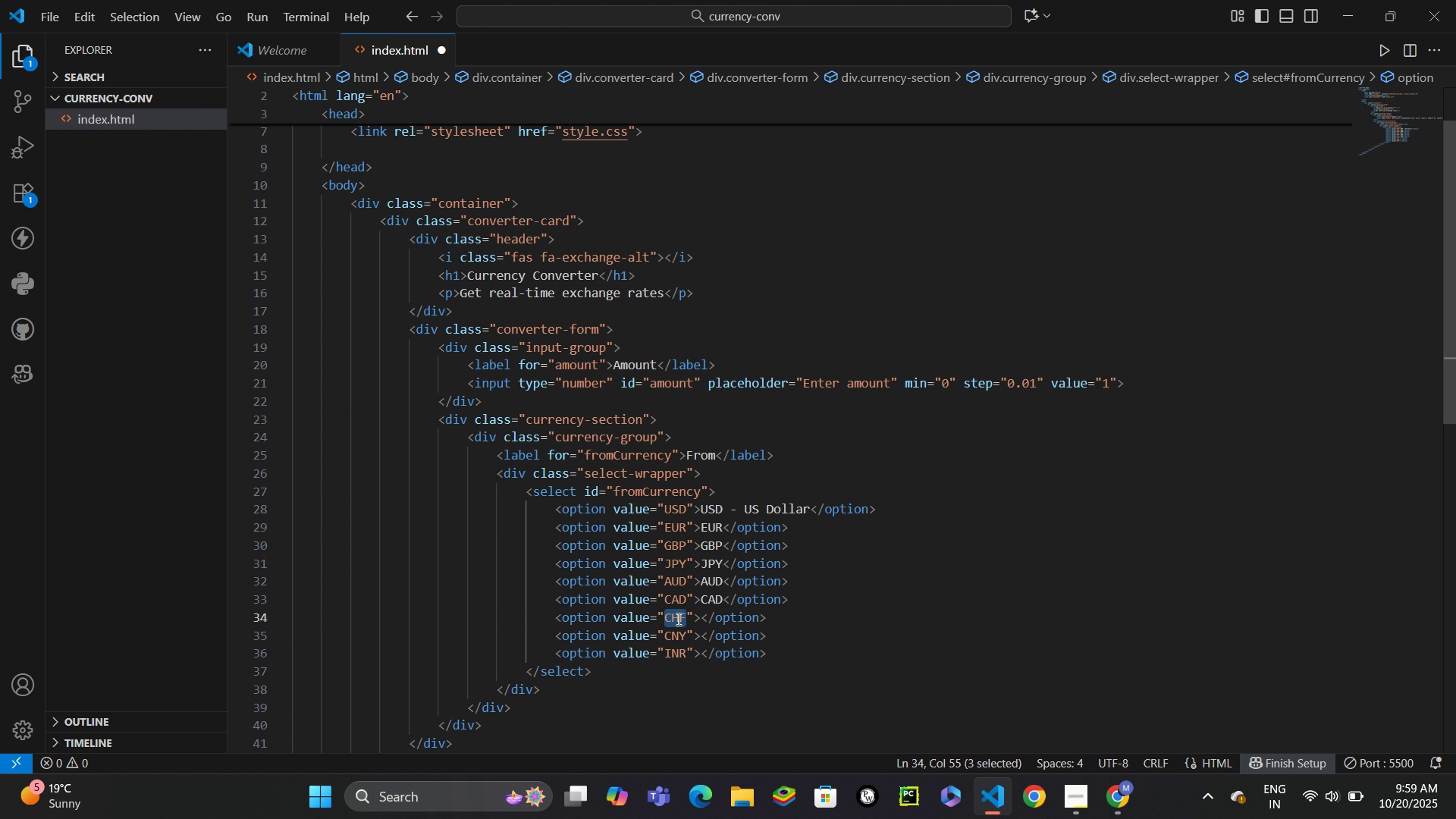 
key(Control+C)
 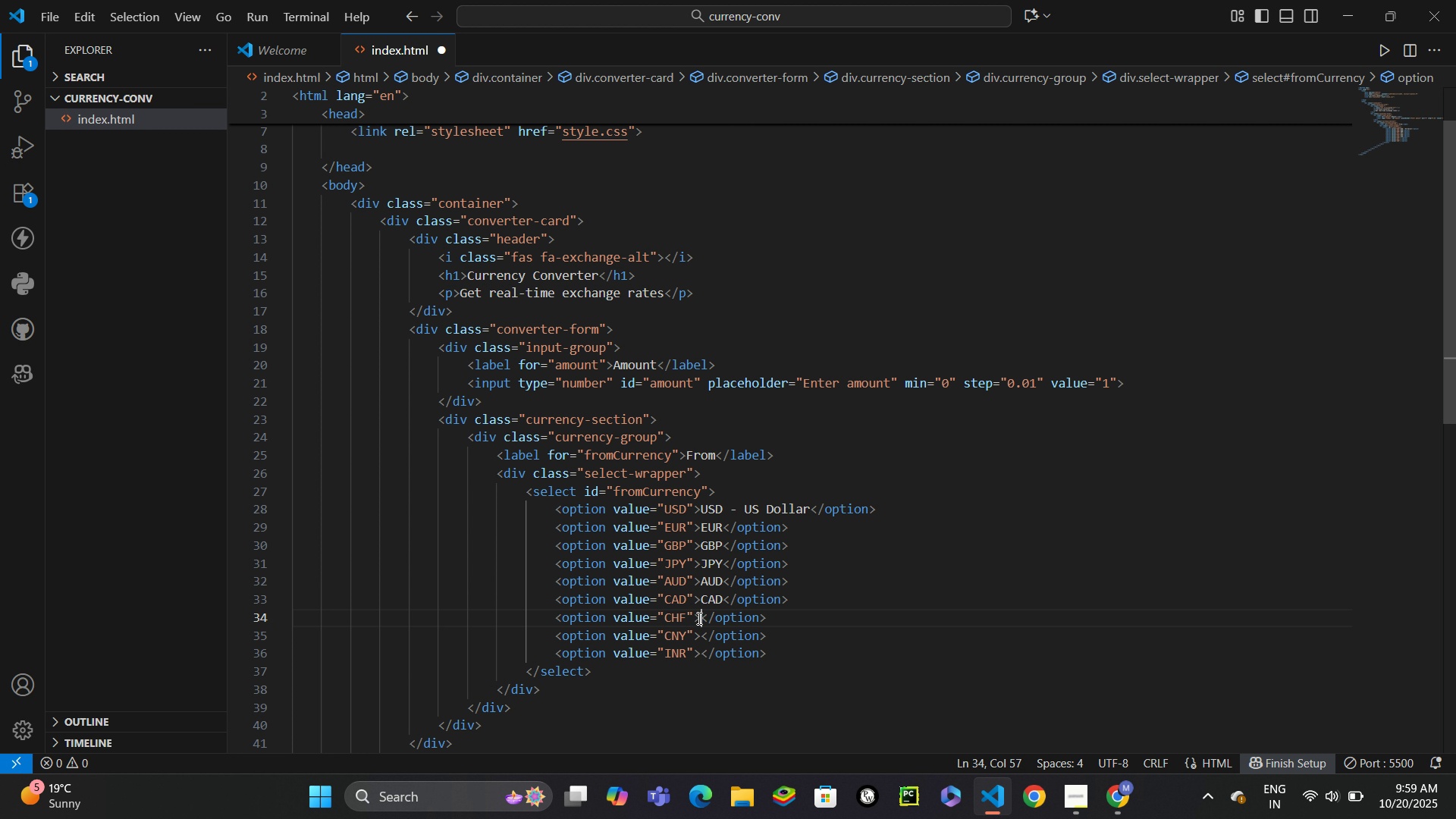 
key(Control+V)
 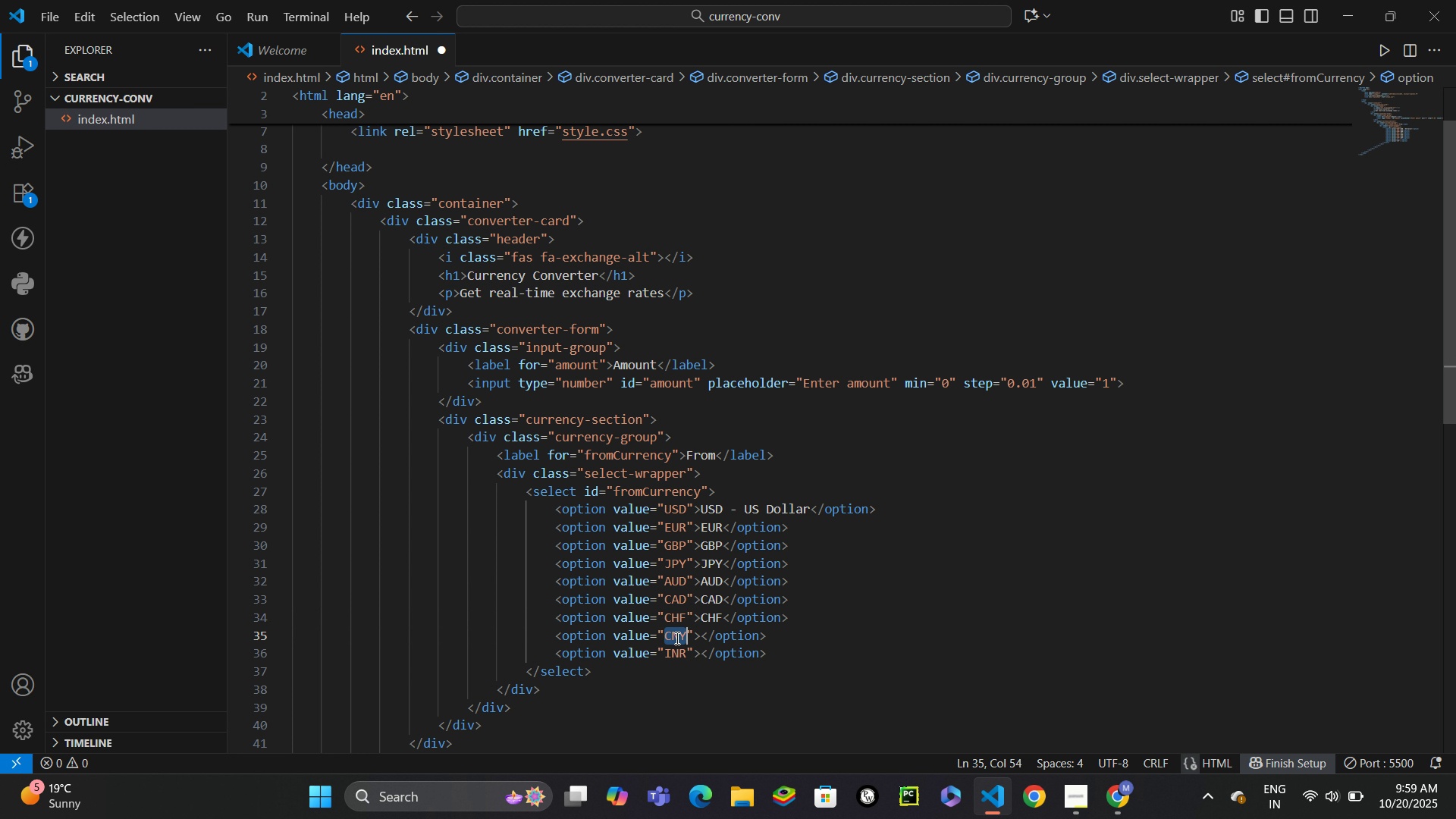 
double_click([676, 638])
 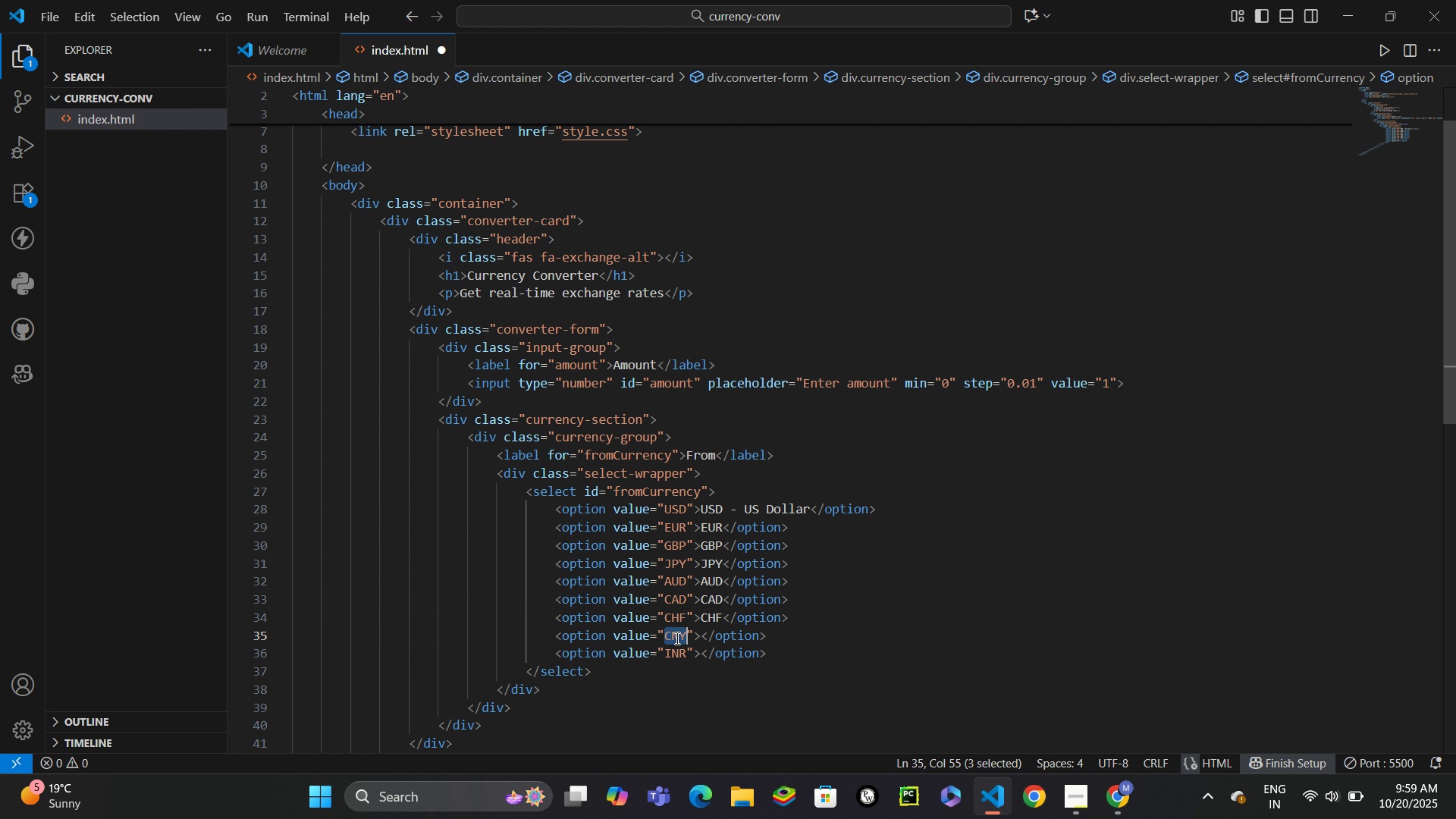 
key(Control+C)
 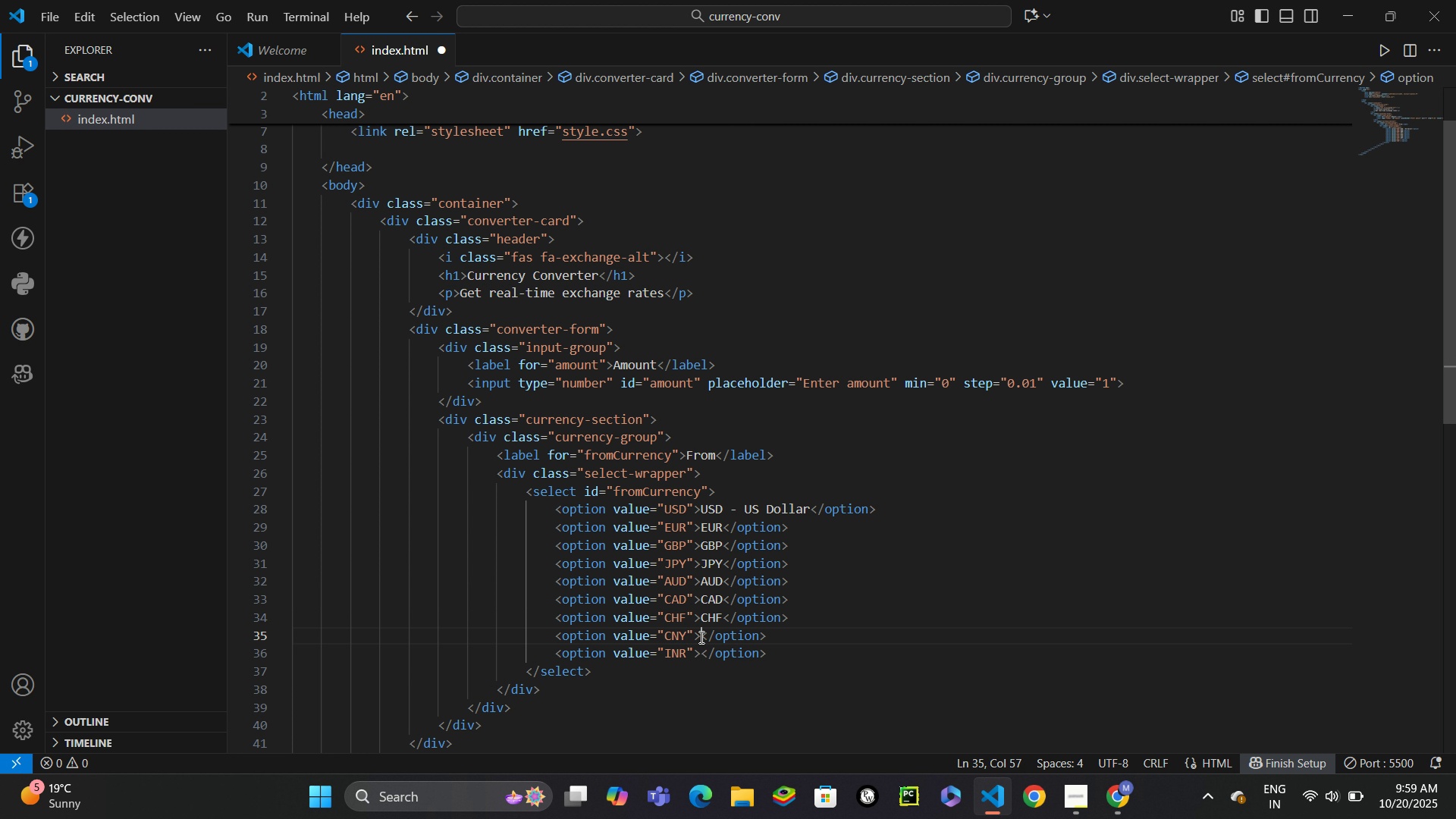 
left_click([700, 637])
 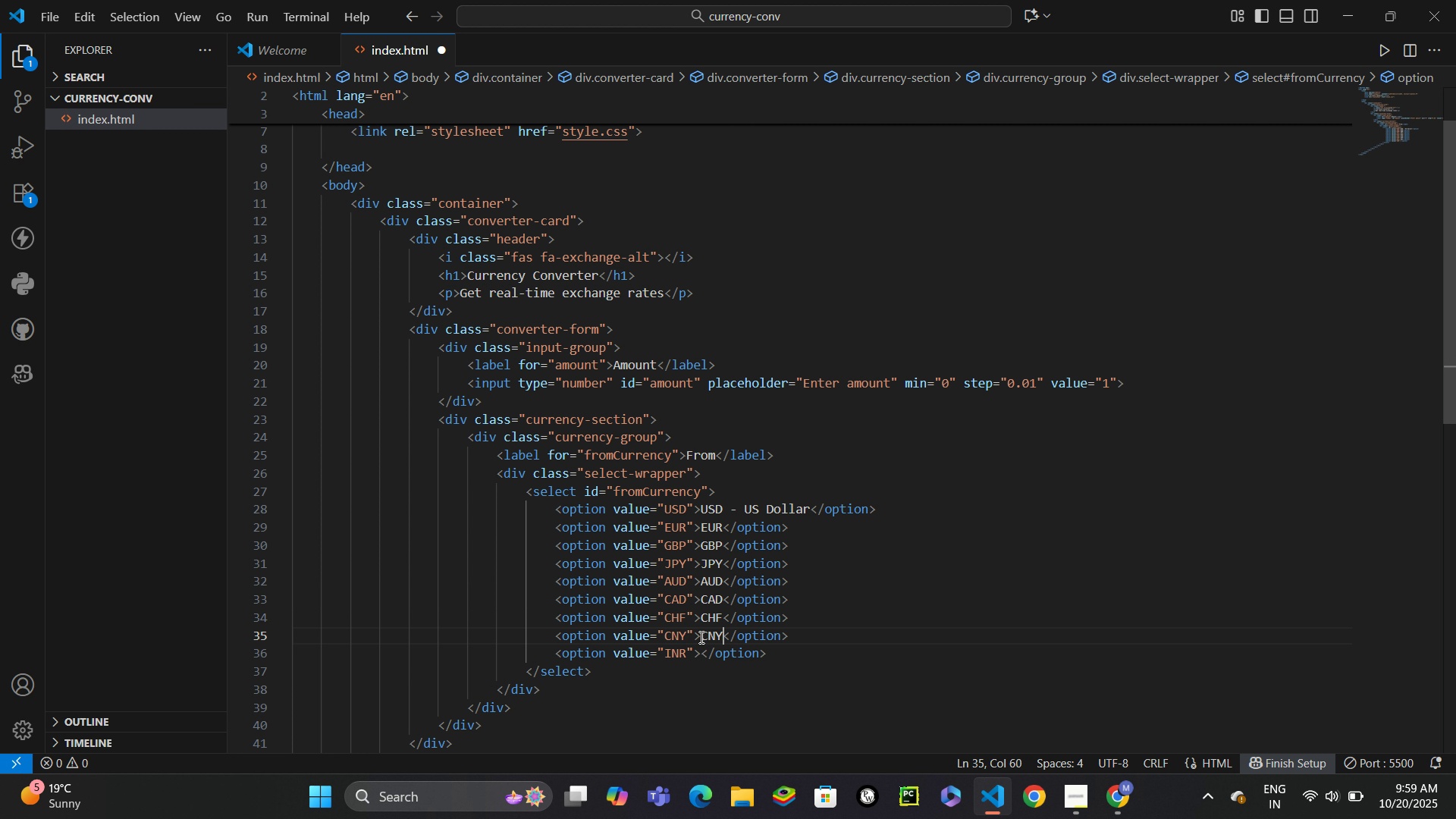 
key(Control+V)
 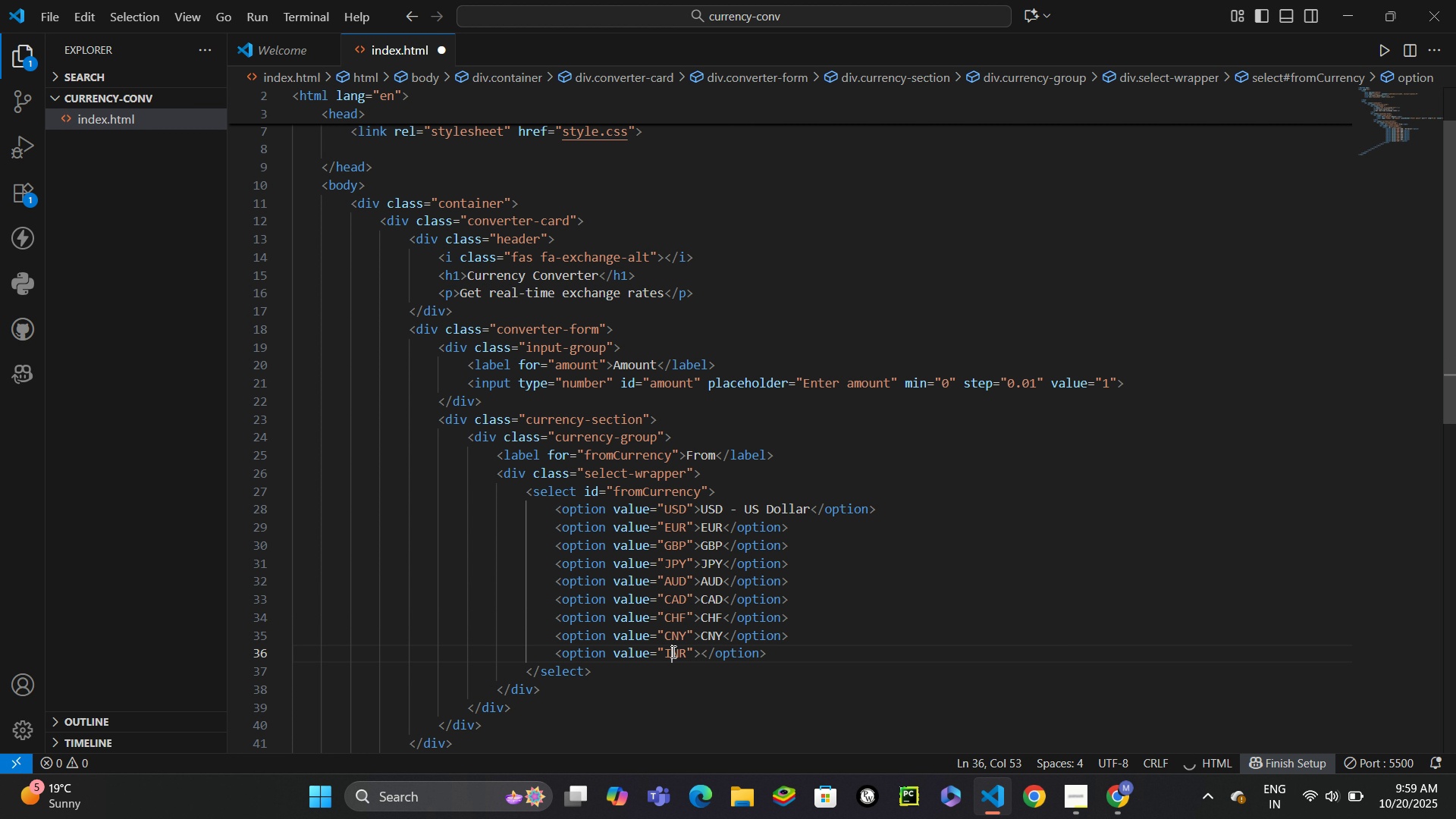 
double_click([672, 651])
 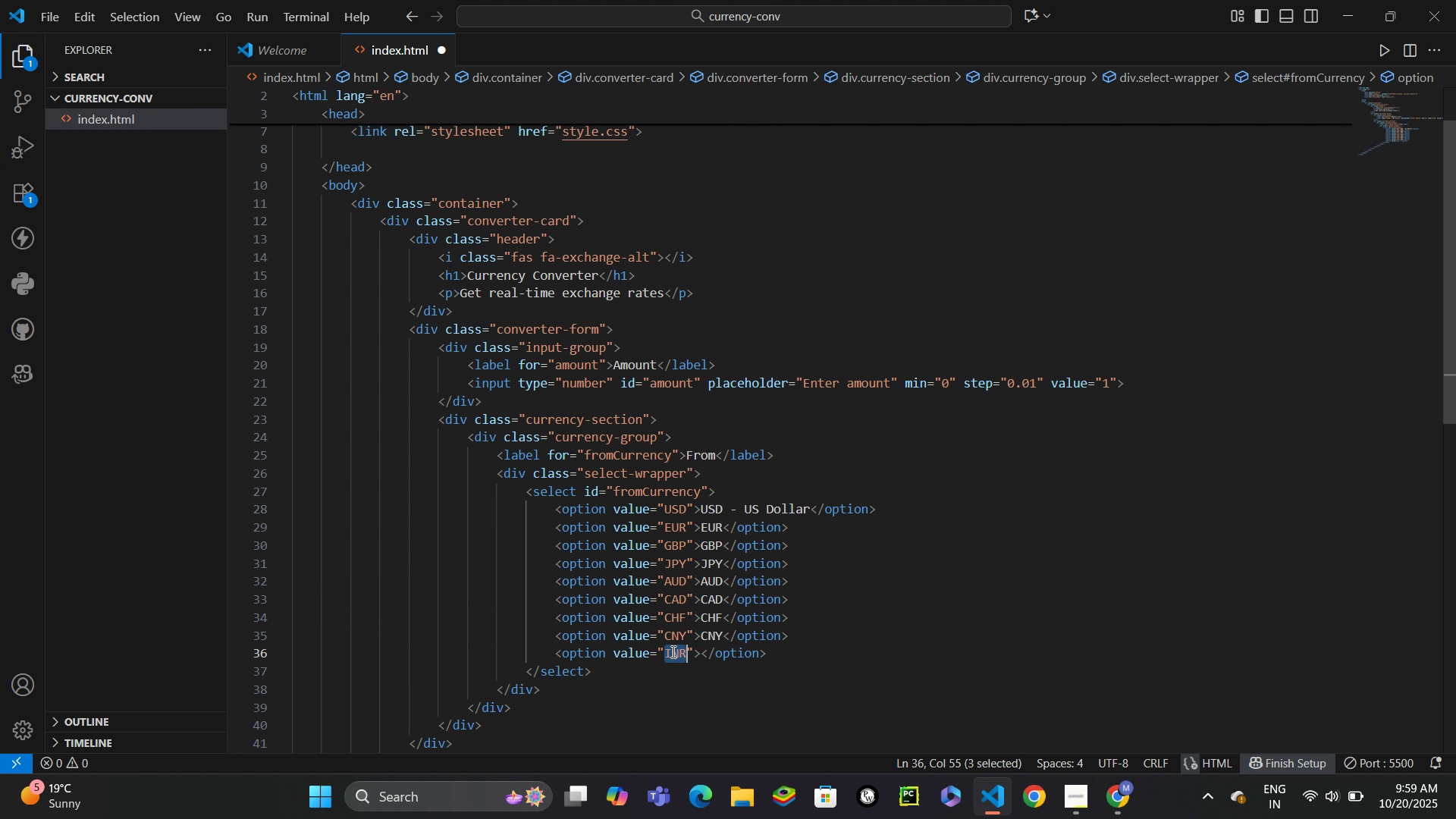 
key(Control+C)
 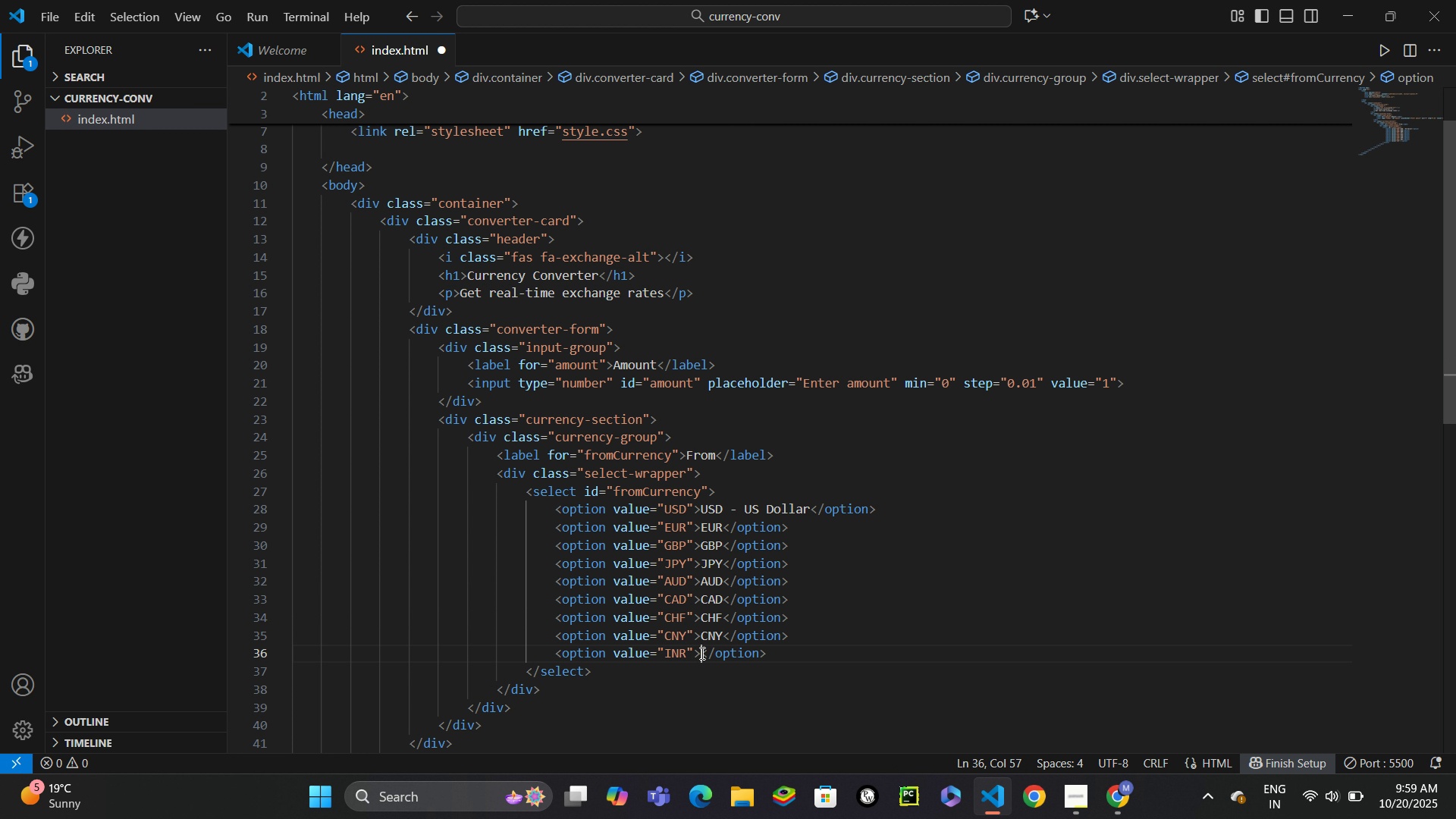 
left_click([701, 653])
 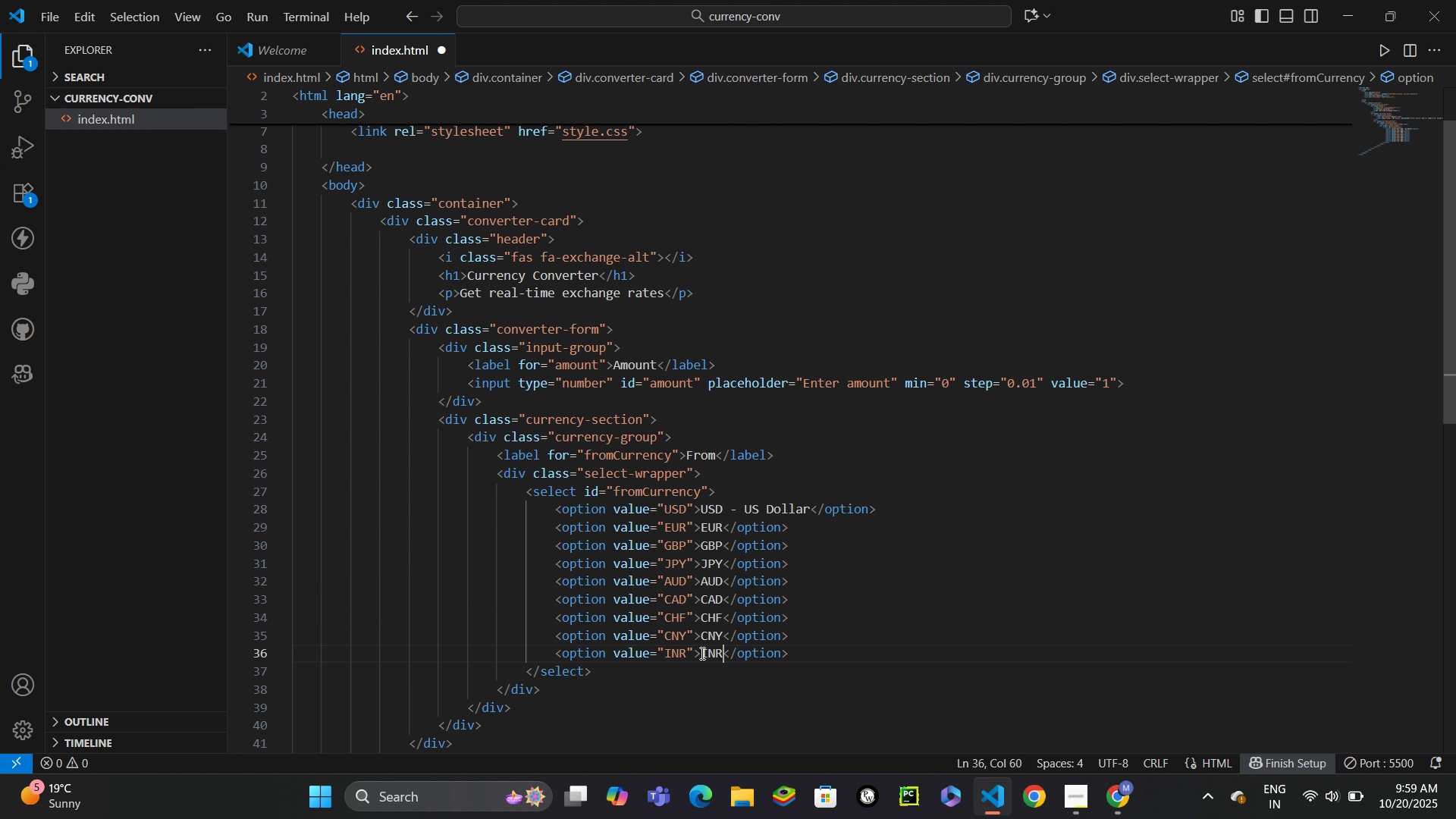 
key(Control+V)
 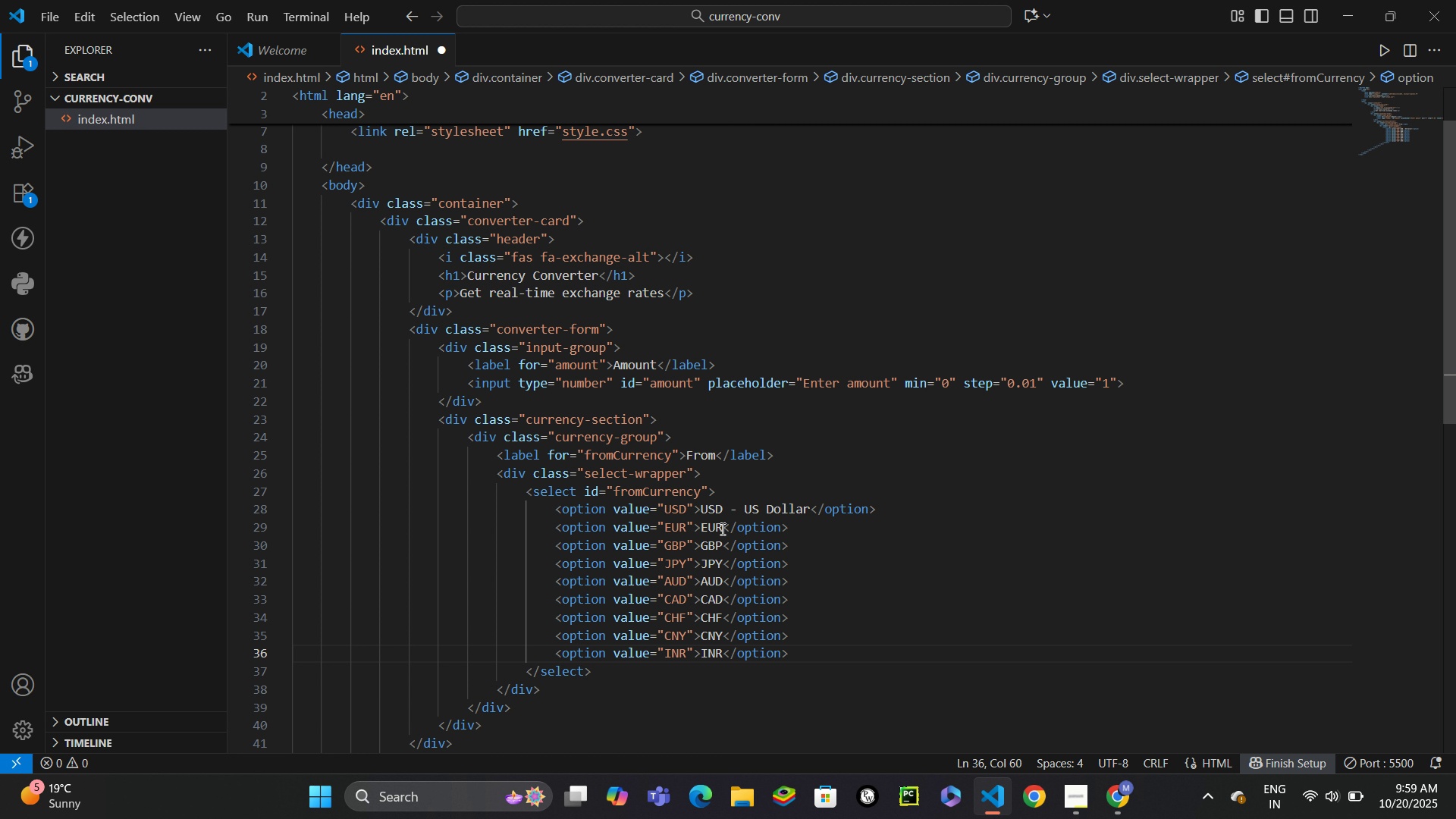 
left_click([721, 529])
 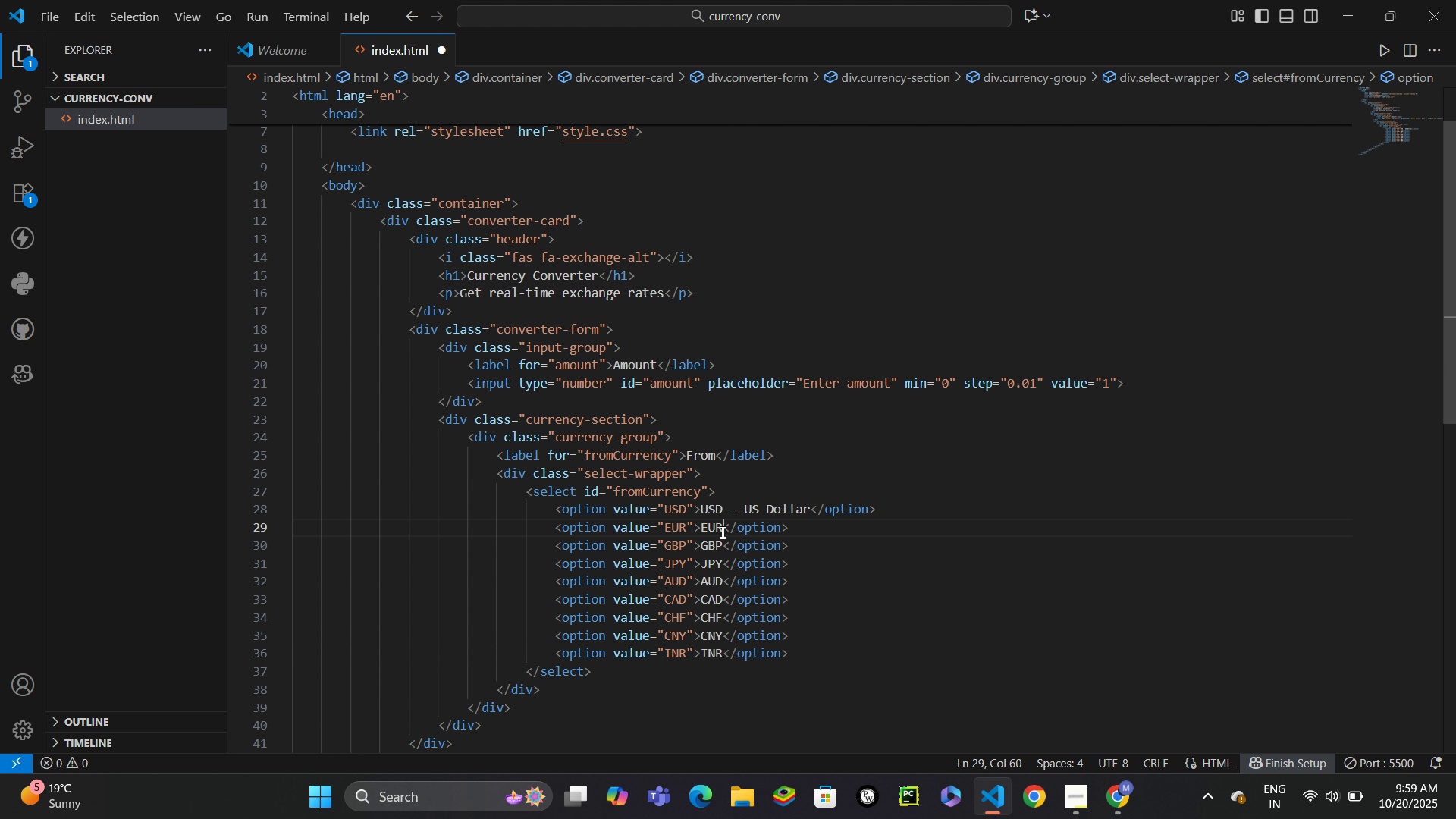 
key(Space)
 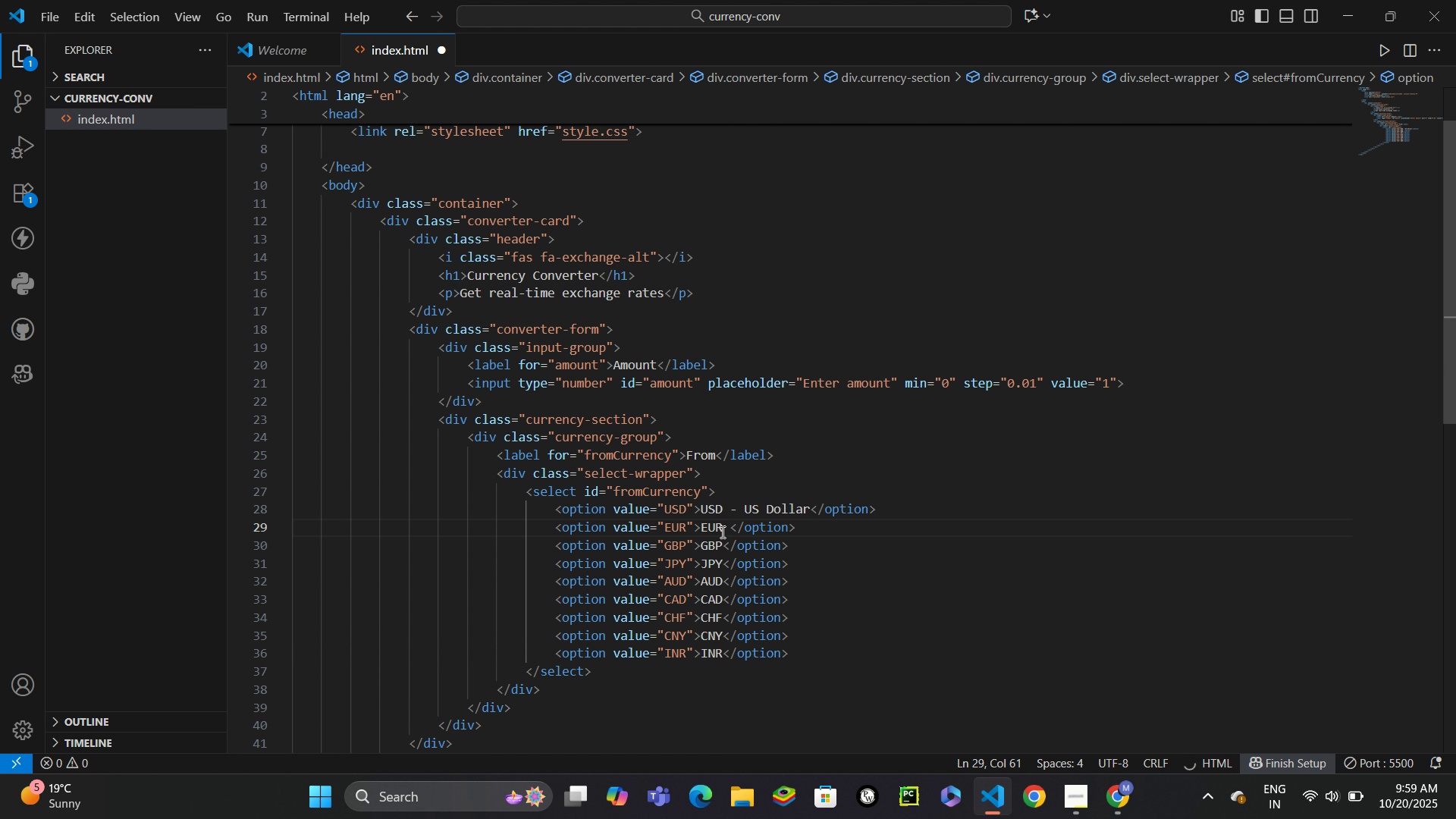 
key(Minus)
 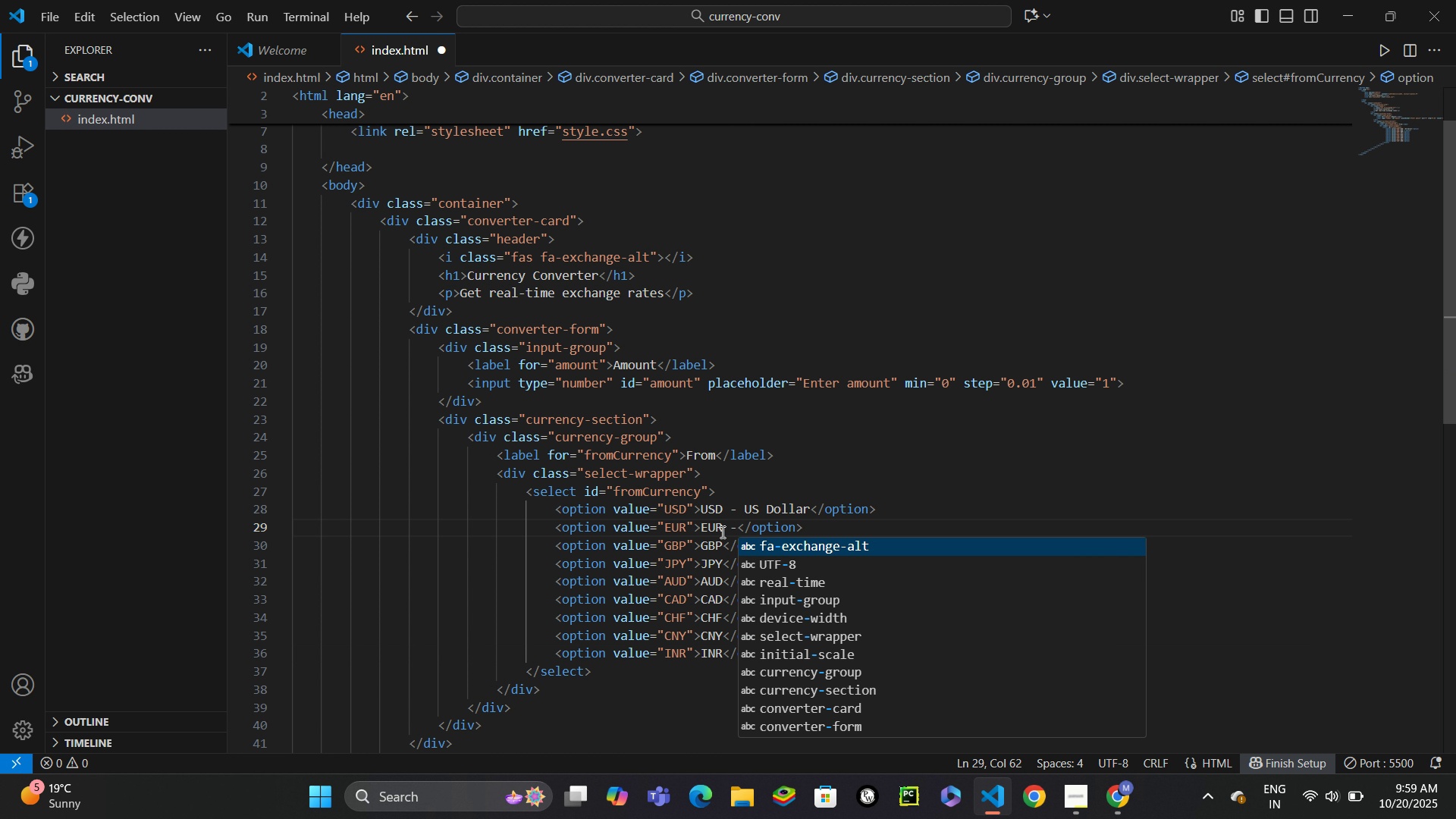 
type(Euro)
 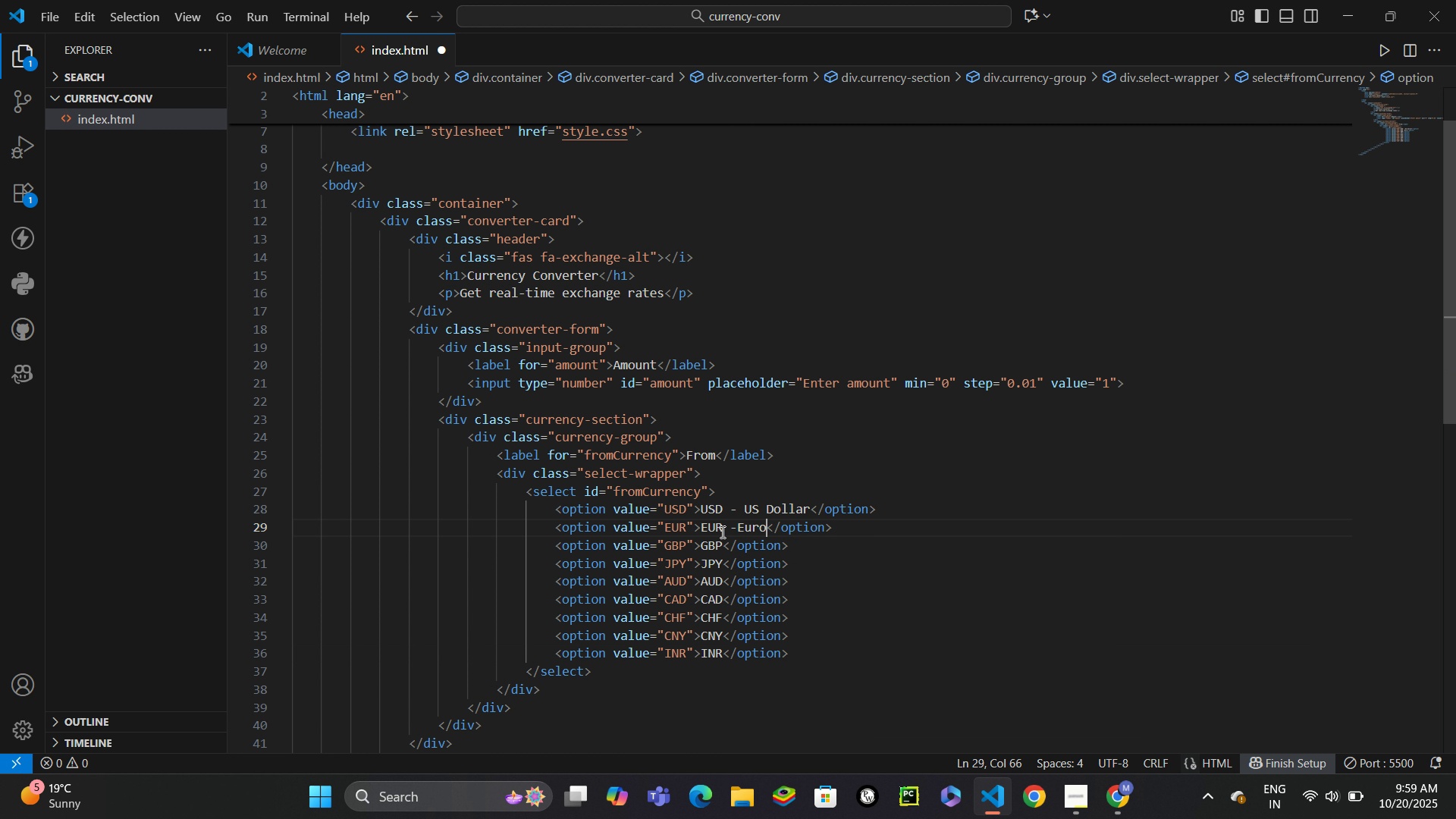 
key(ArrowDown)
 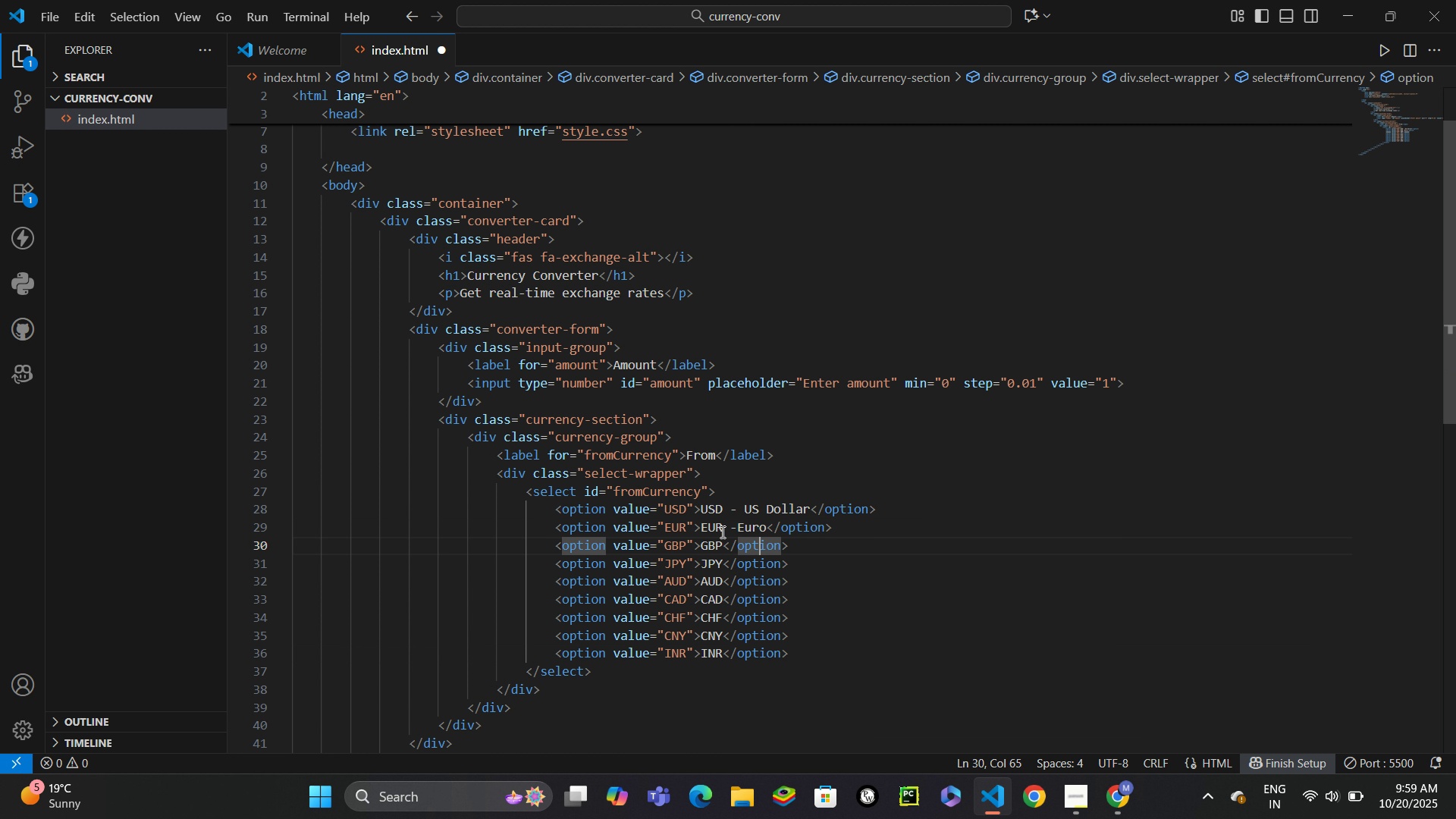 
hold_key(key=ArrowLeft, duration=0.65)
 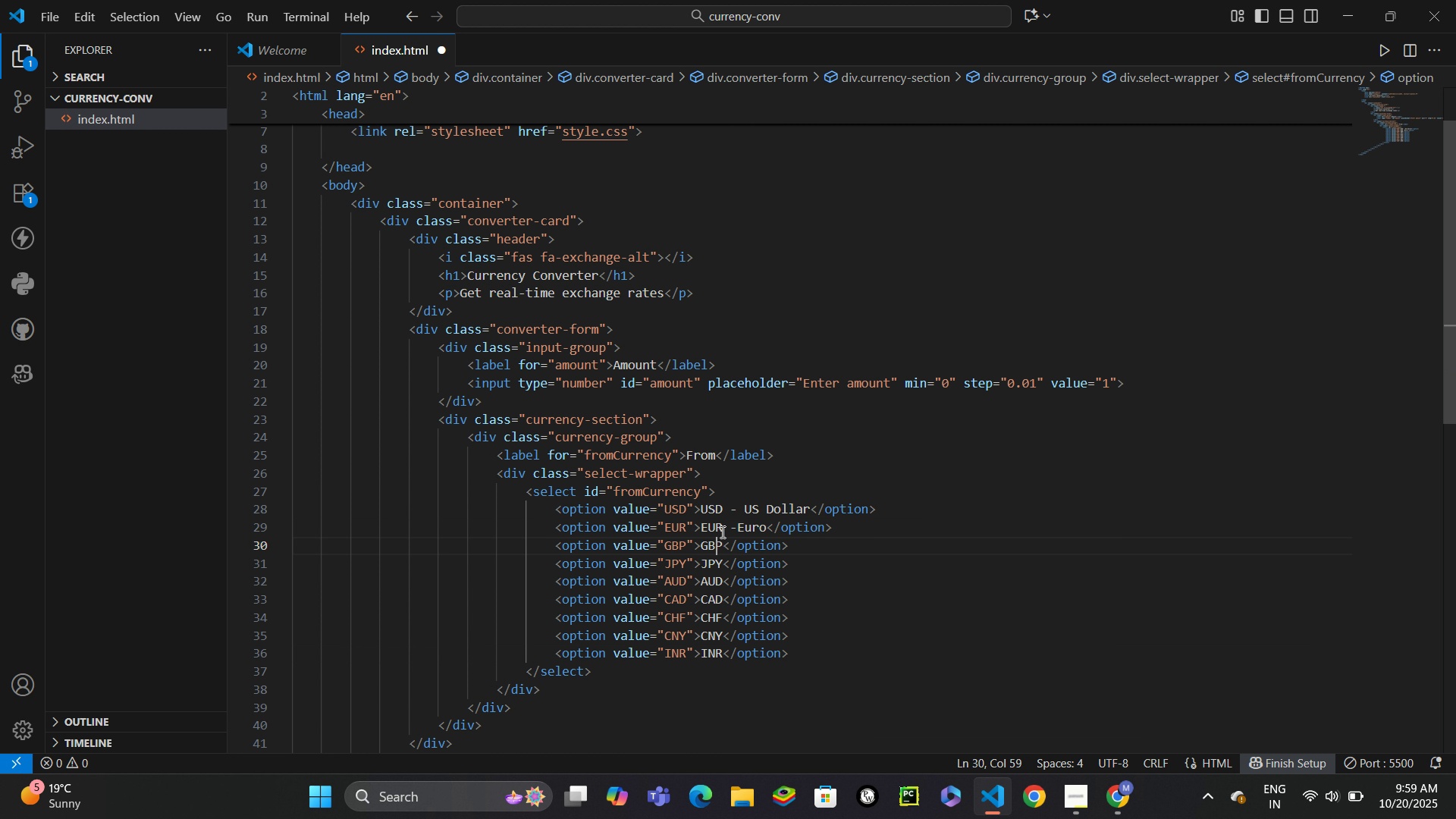 
key(ArrowLeft)
 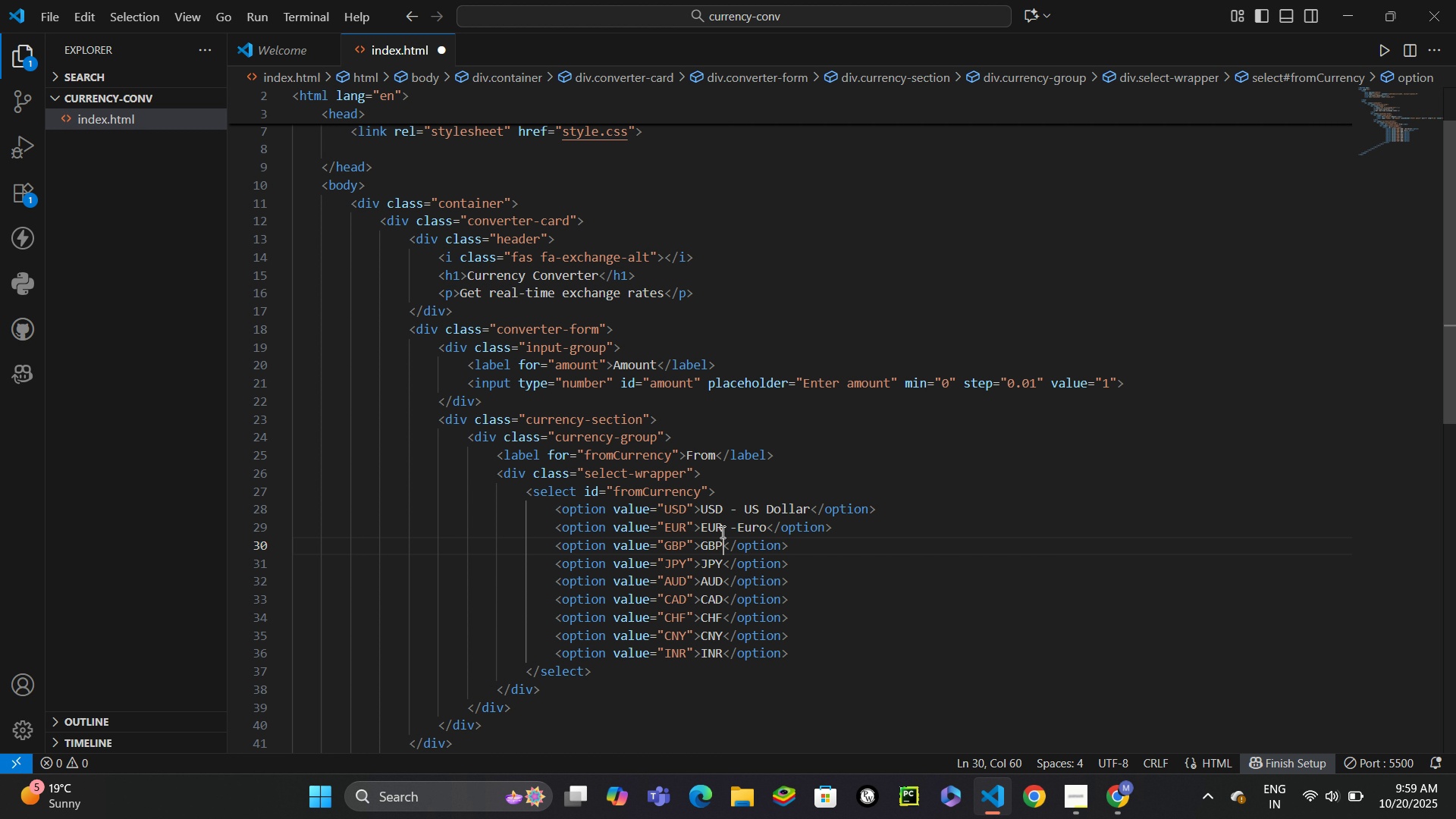 
key(ArrowRight)
 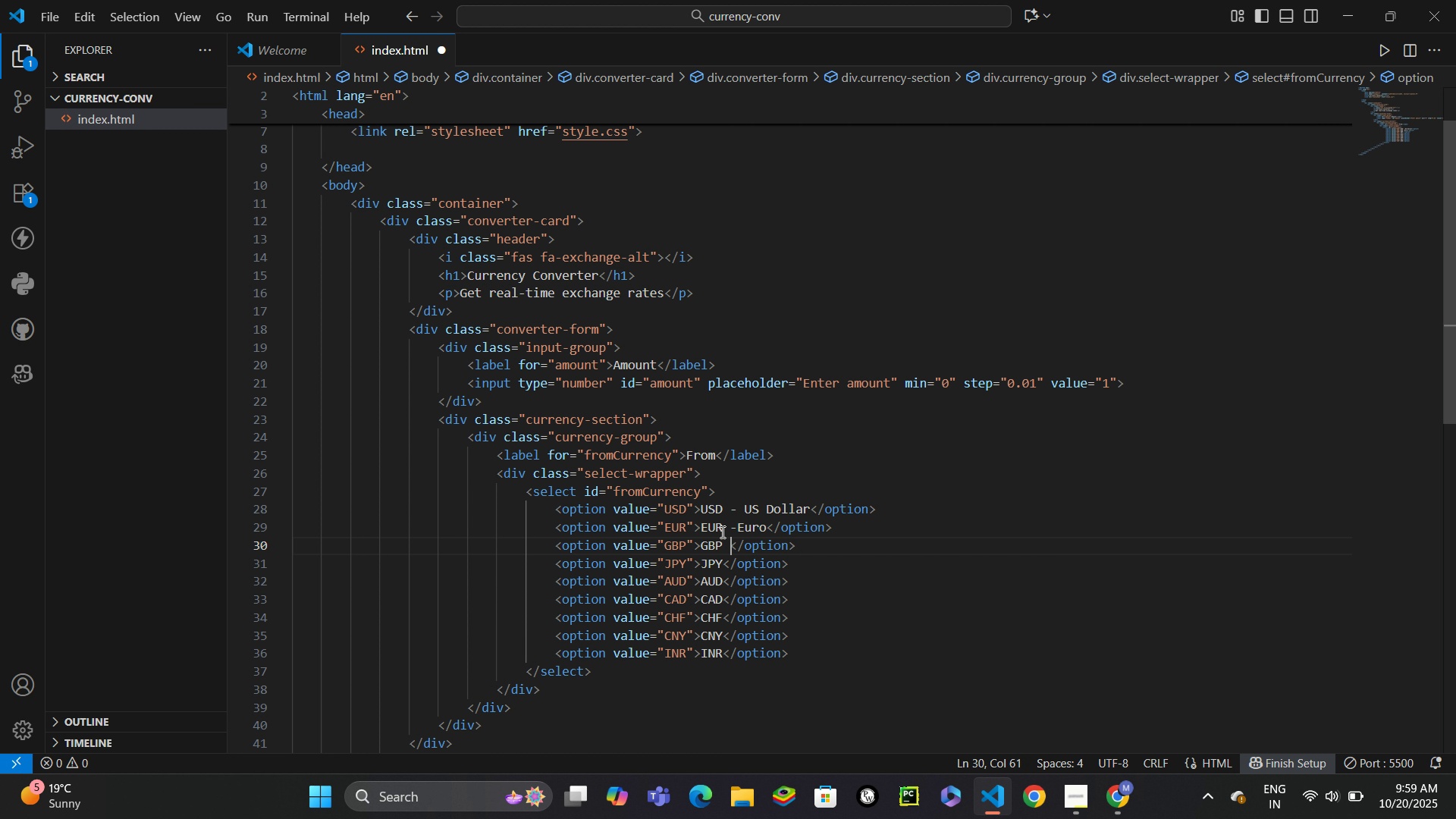 
key(Space)
 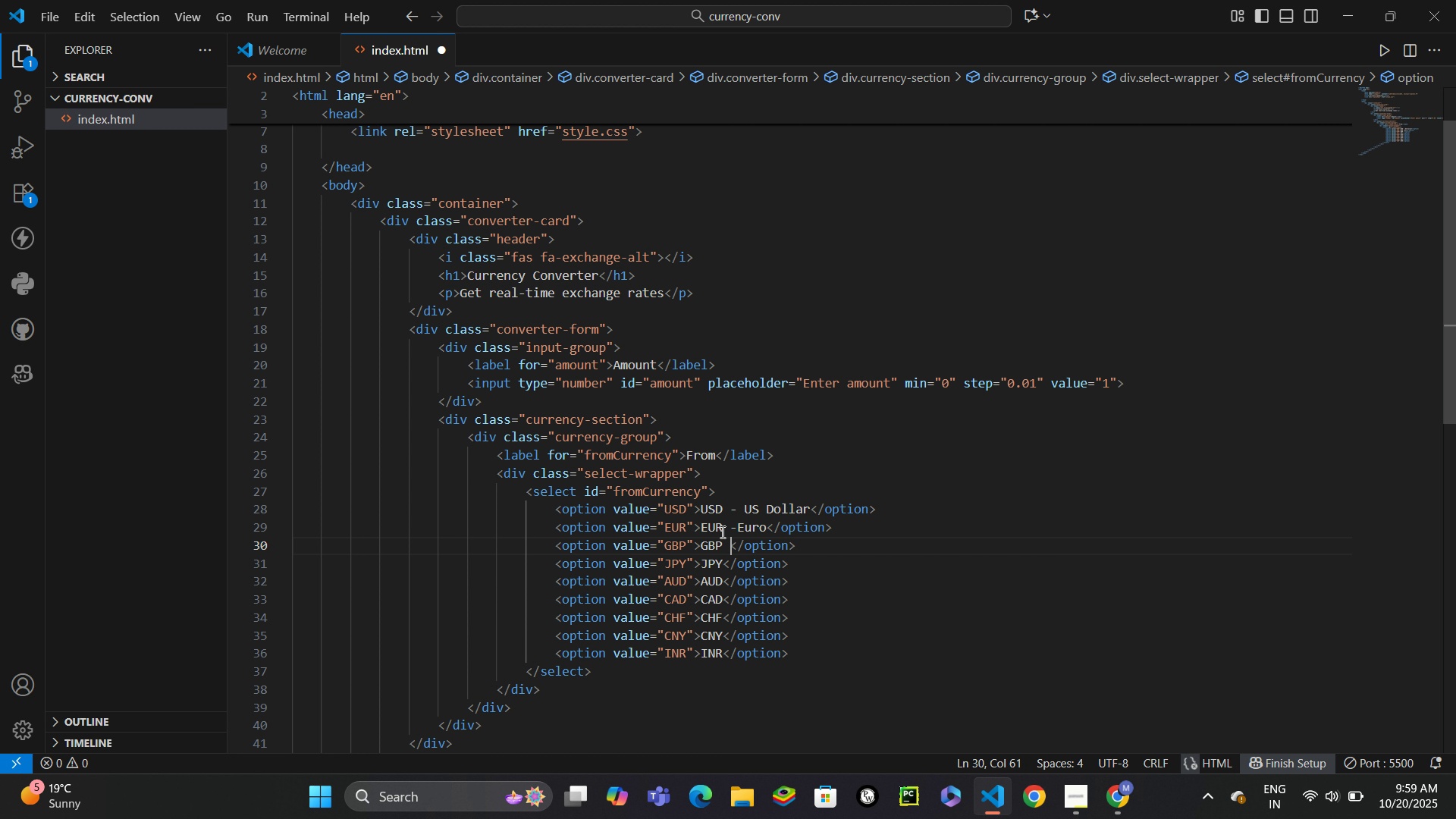 
key(ArrowUp)
 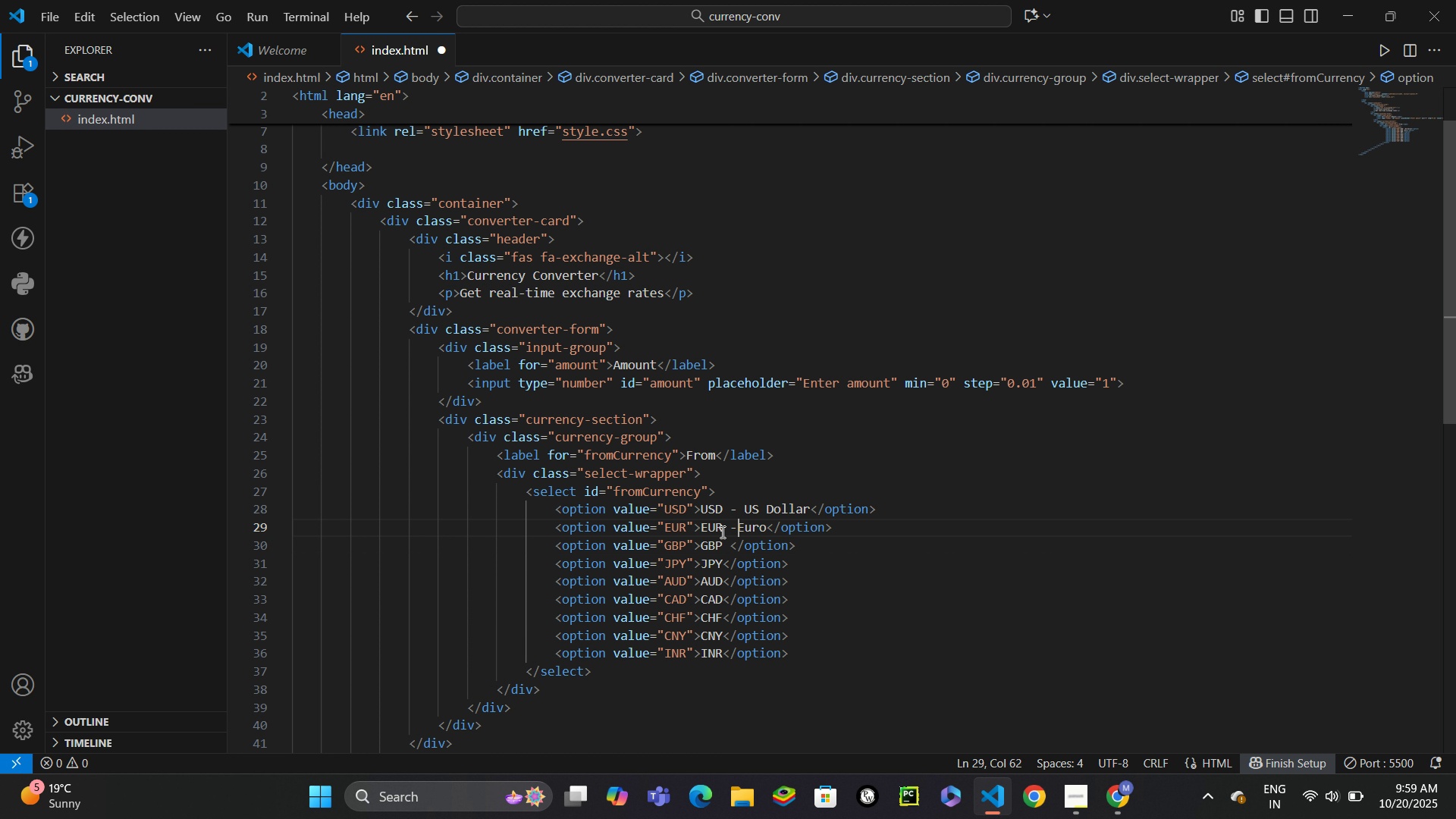 
key(ArrowRight)
 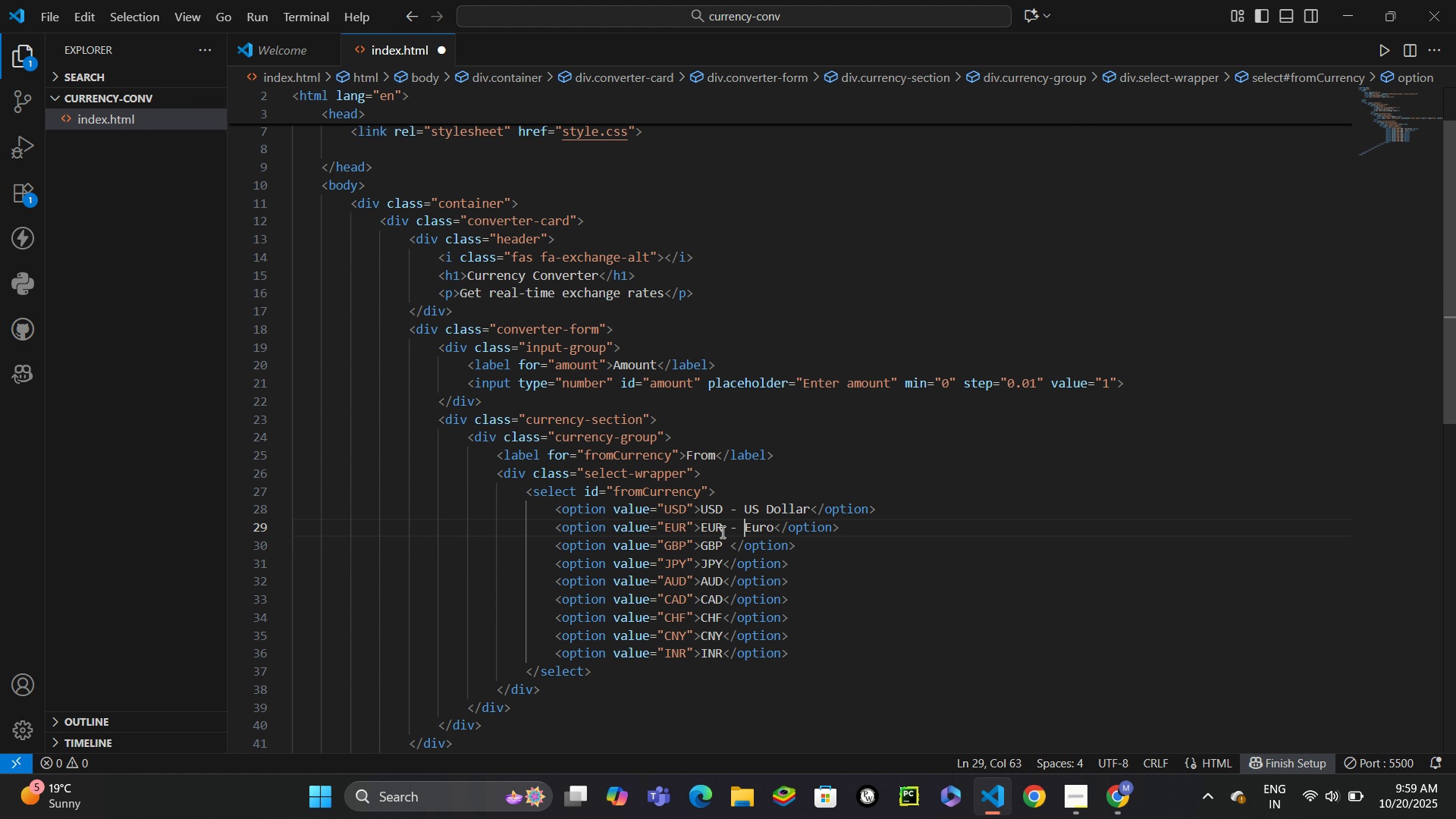 
key(Space)
 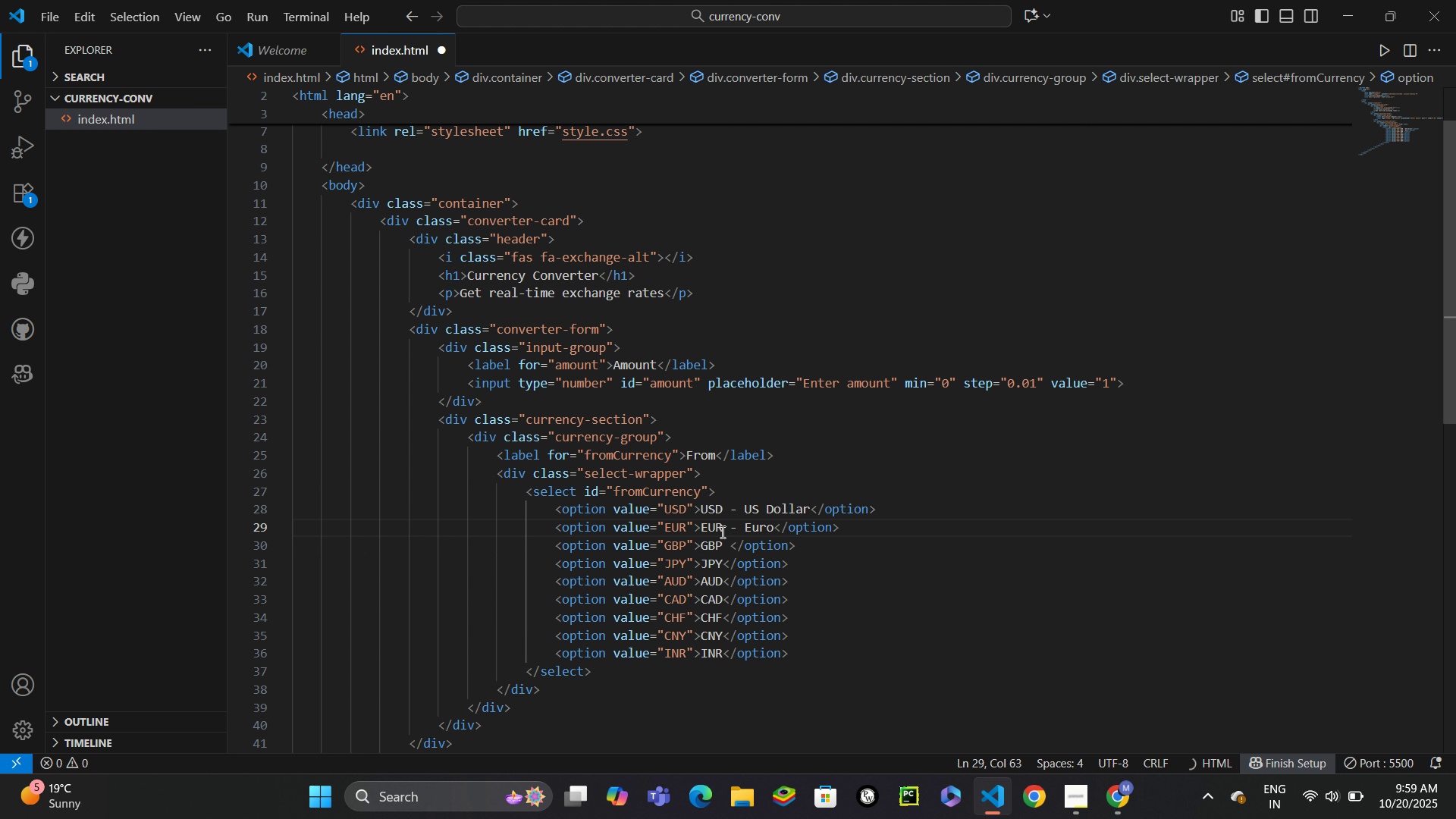 
key(ArrowLeft)
 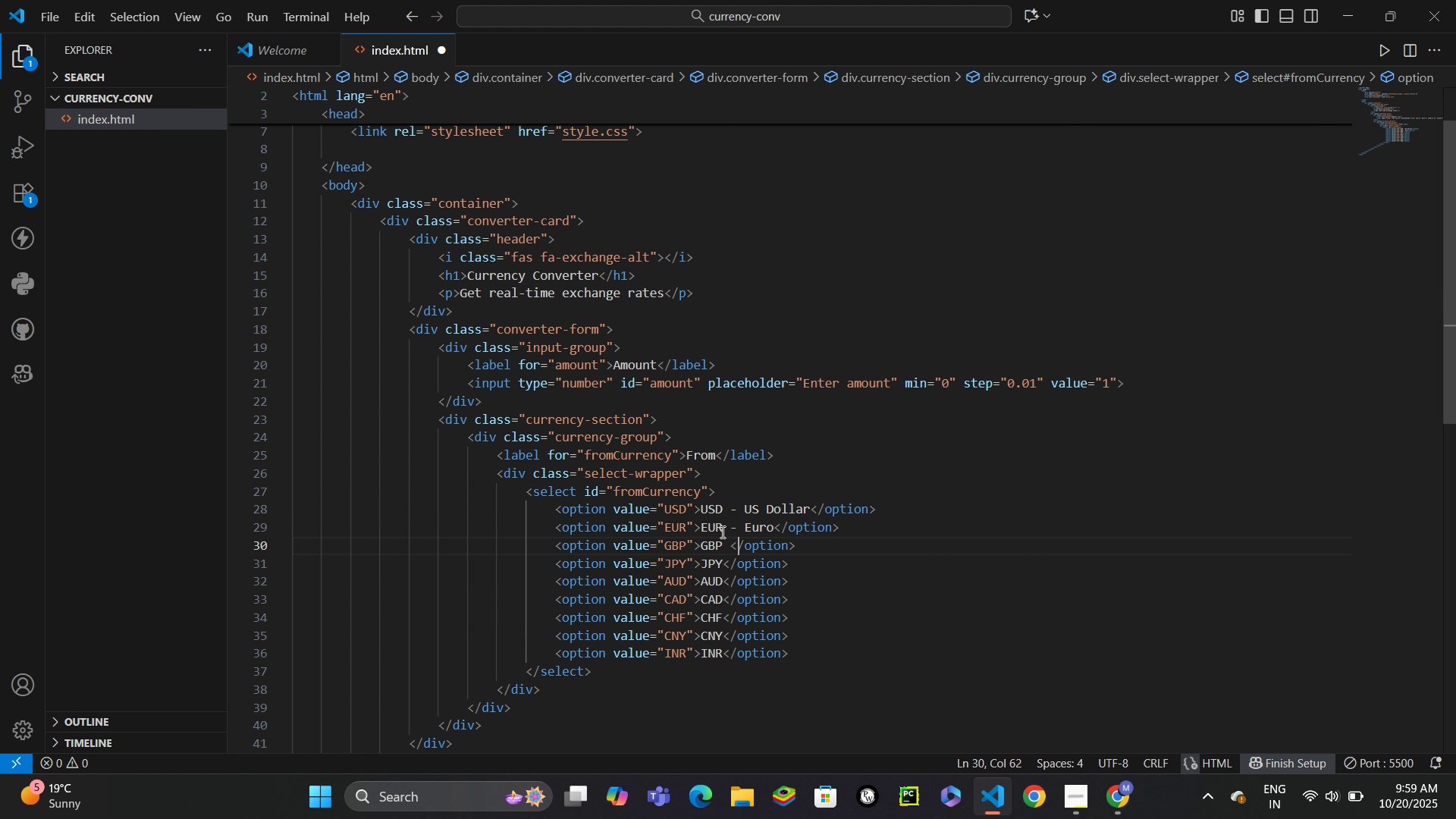 
key(ArrowDown)
 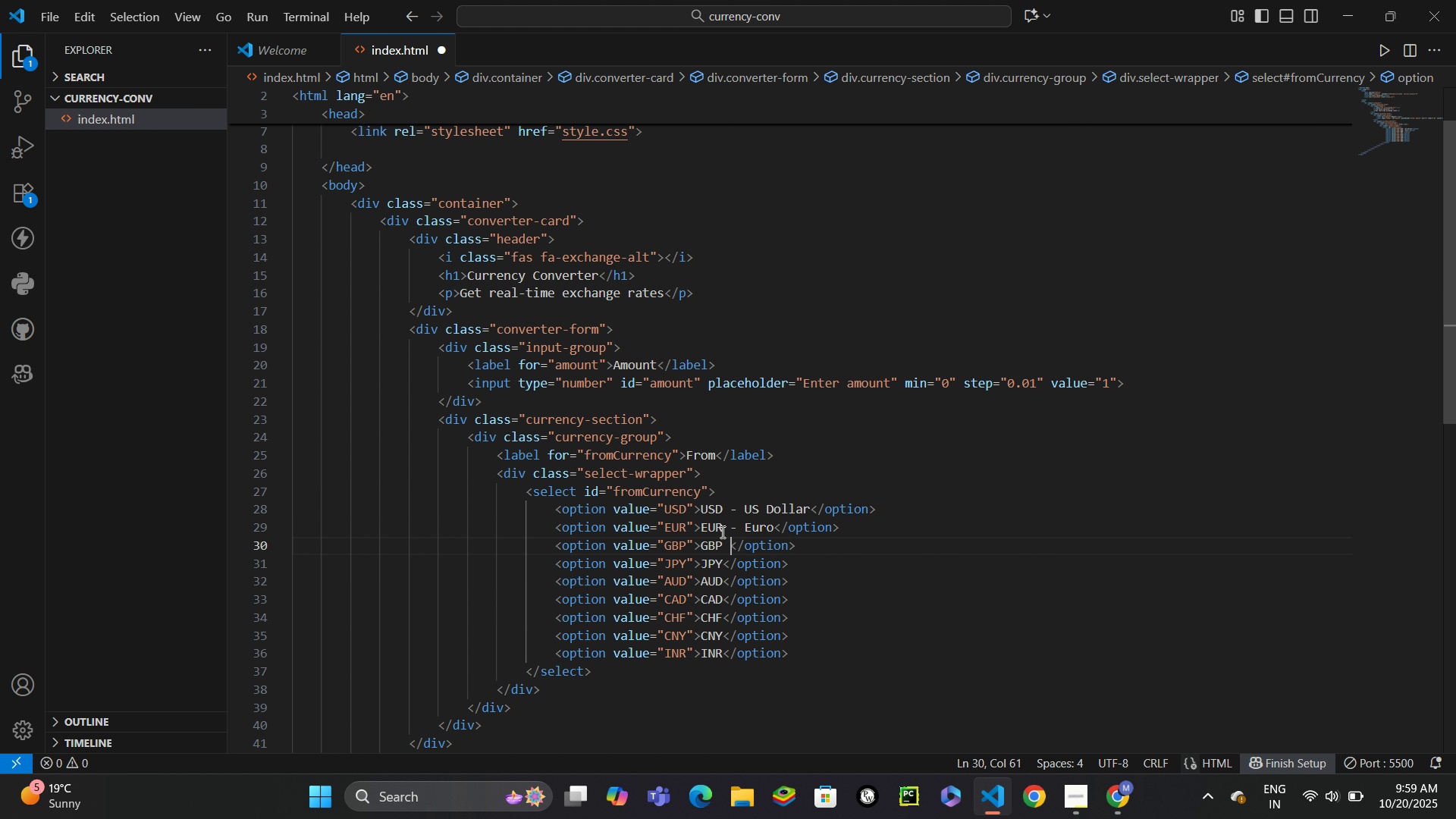 
key(ArrowLeft)
 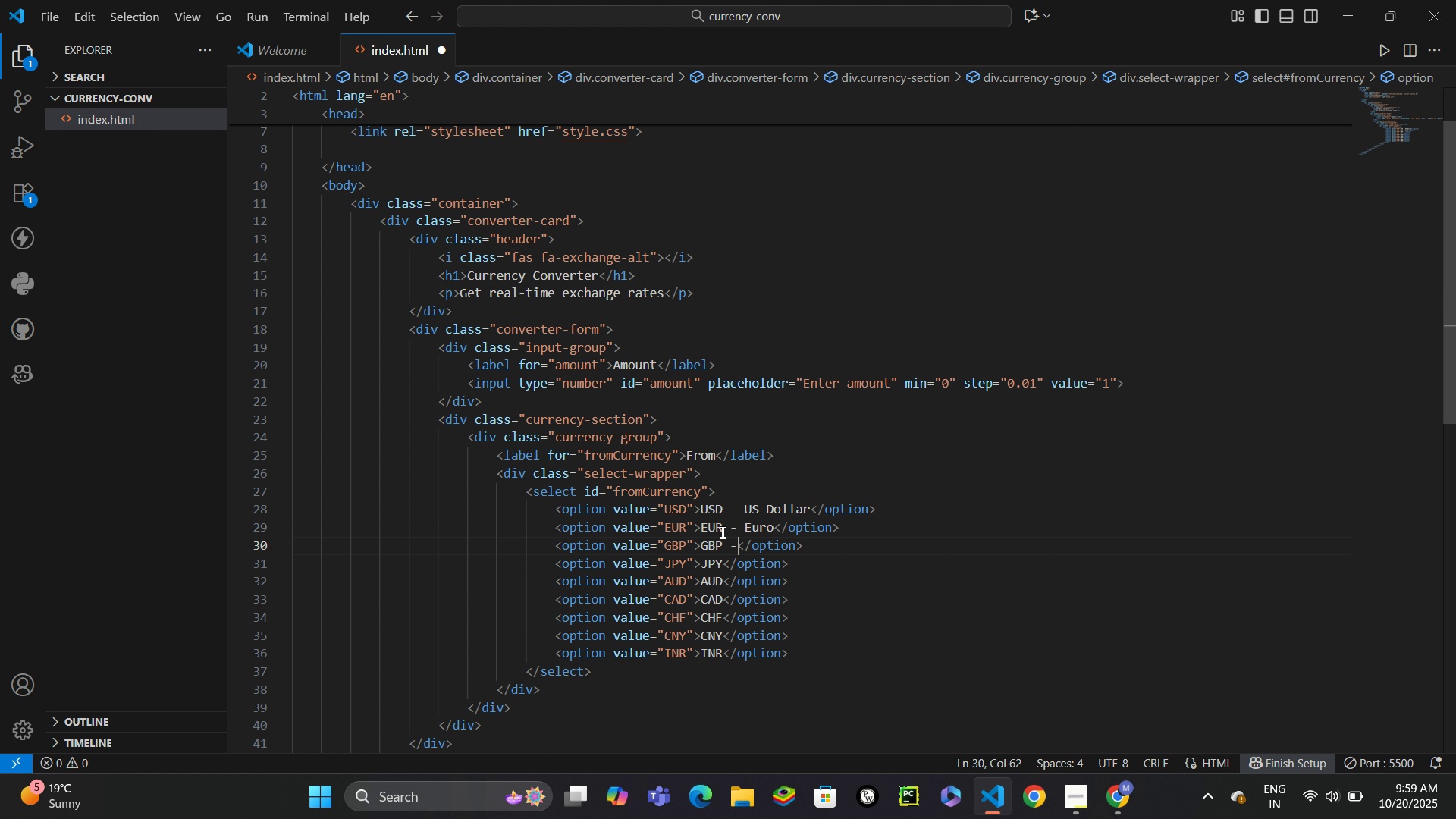 
type(- British Pount)
 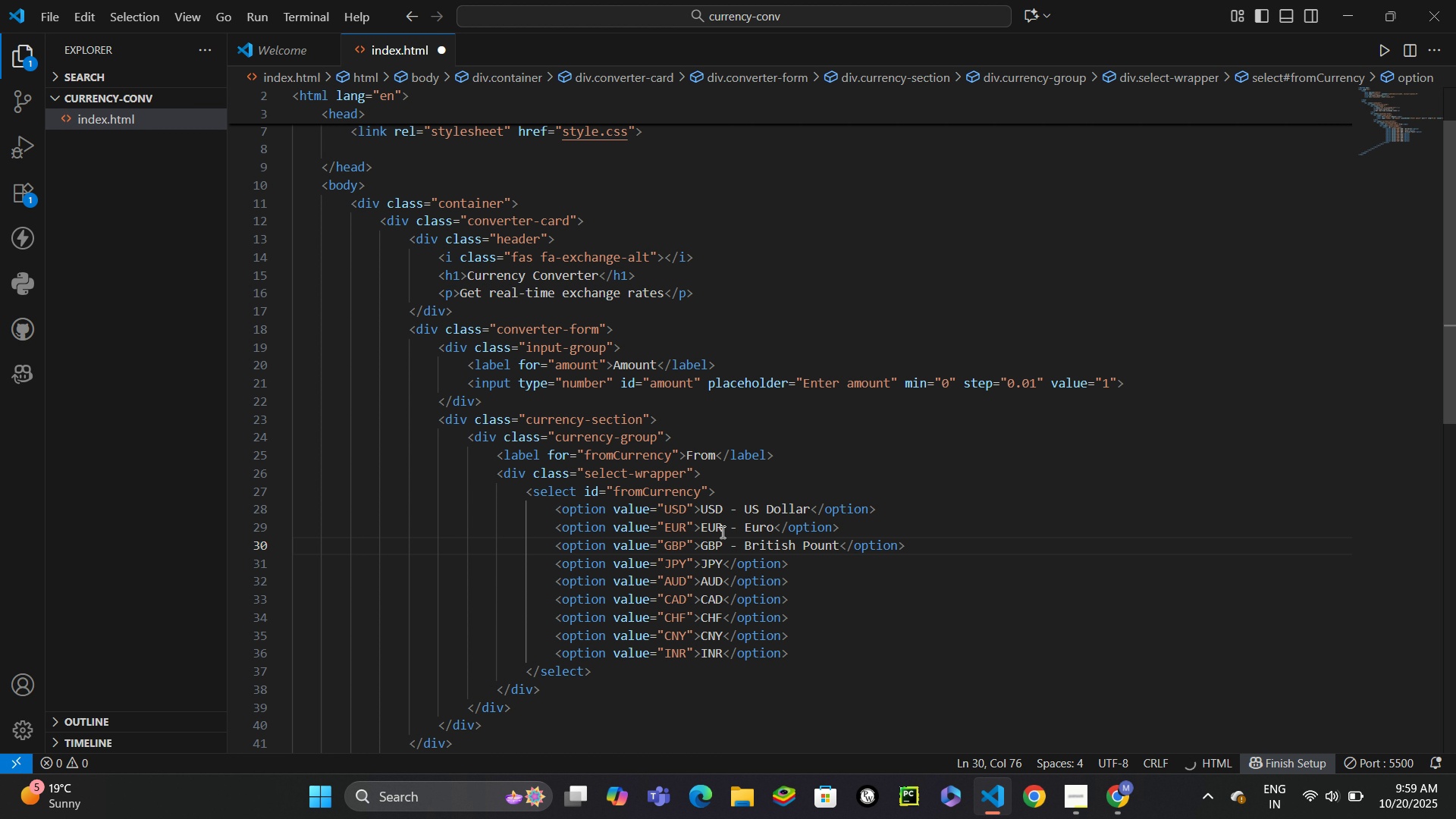 
key(ArrowDown)
 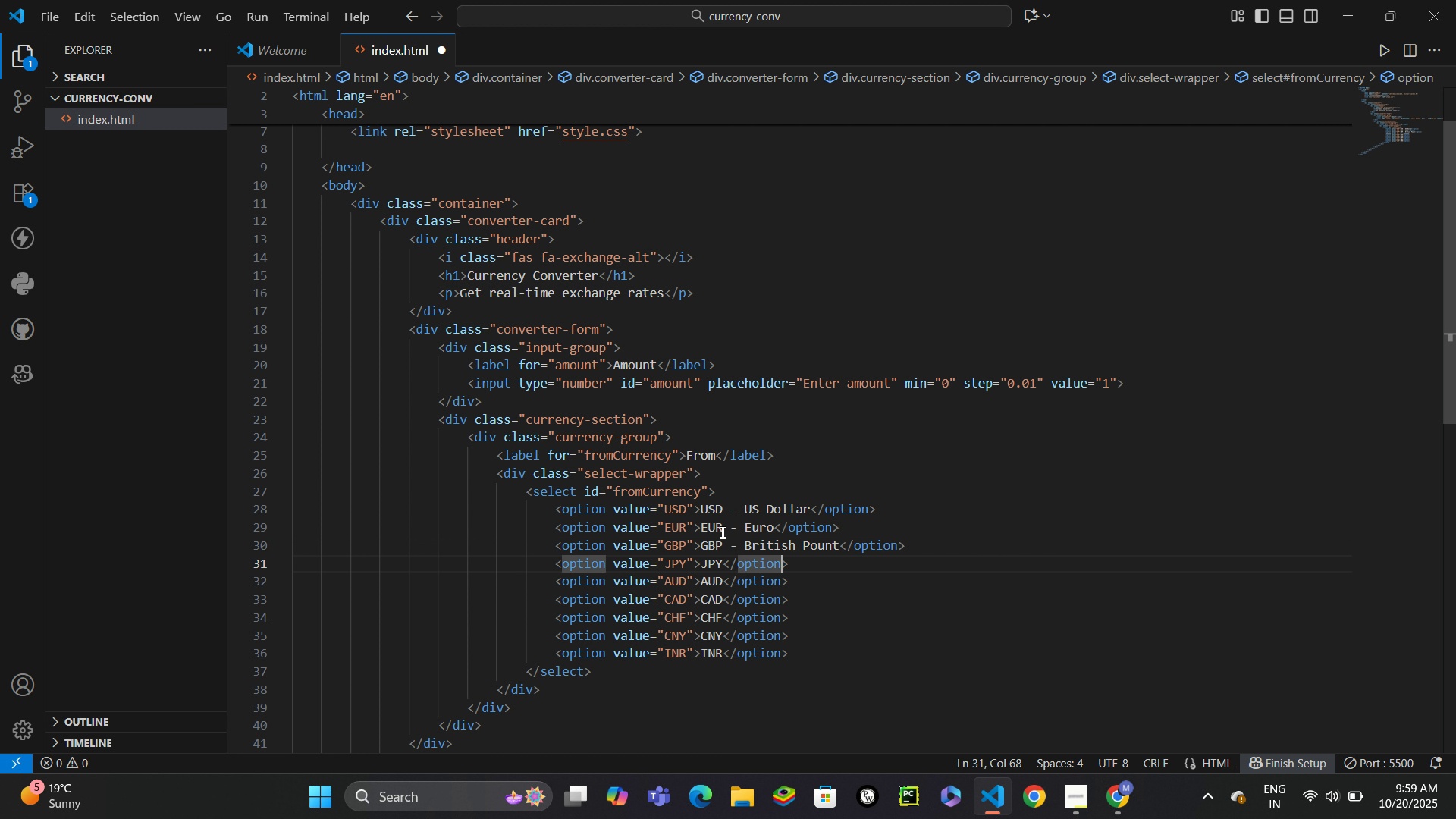 
hold_key(key=ArrowLeft, duration=0.67)
 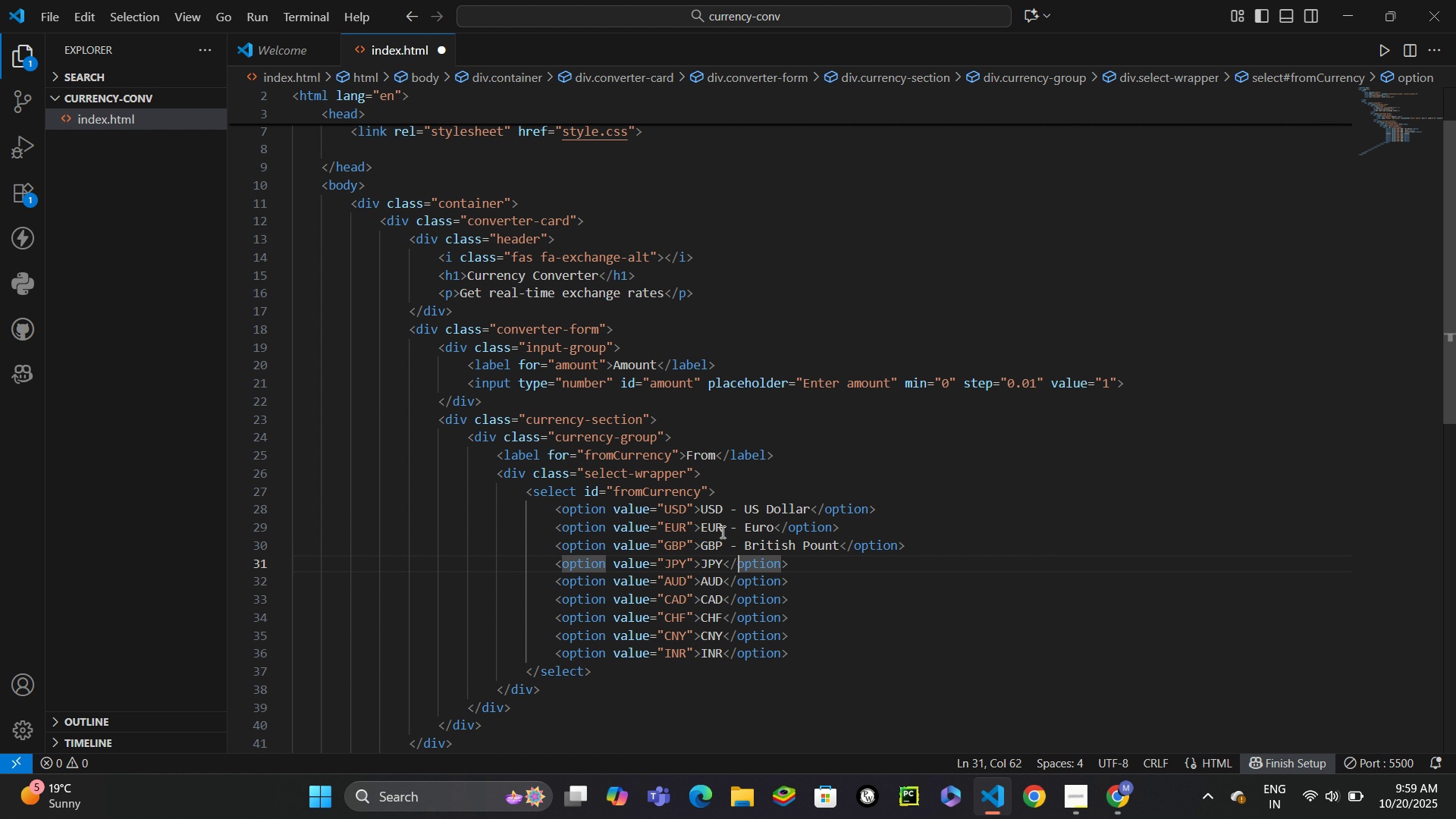 
key(ArrowLeft)
 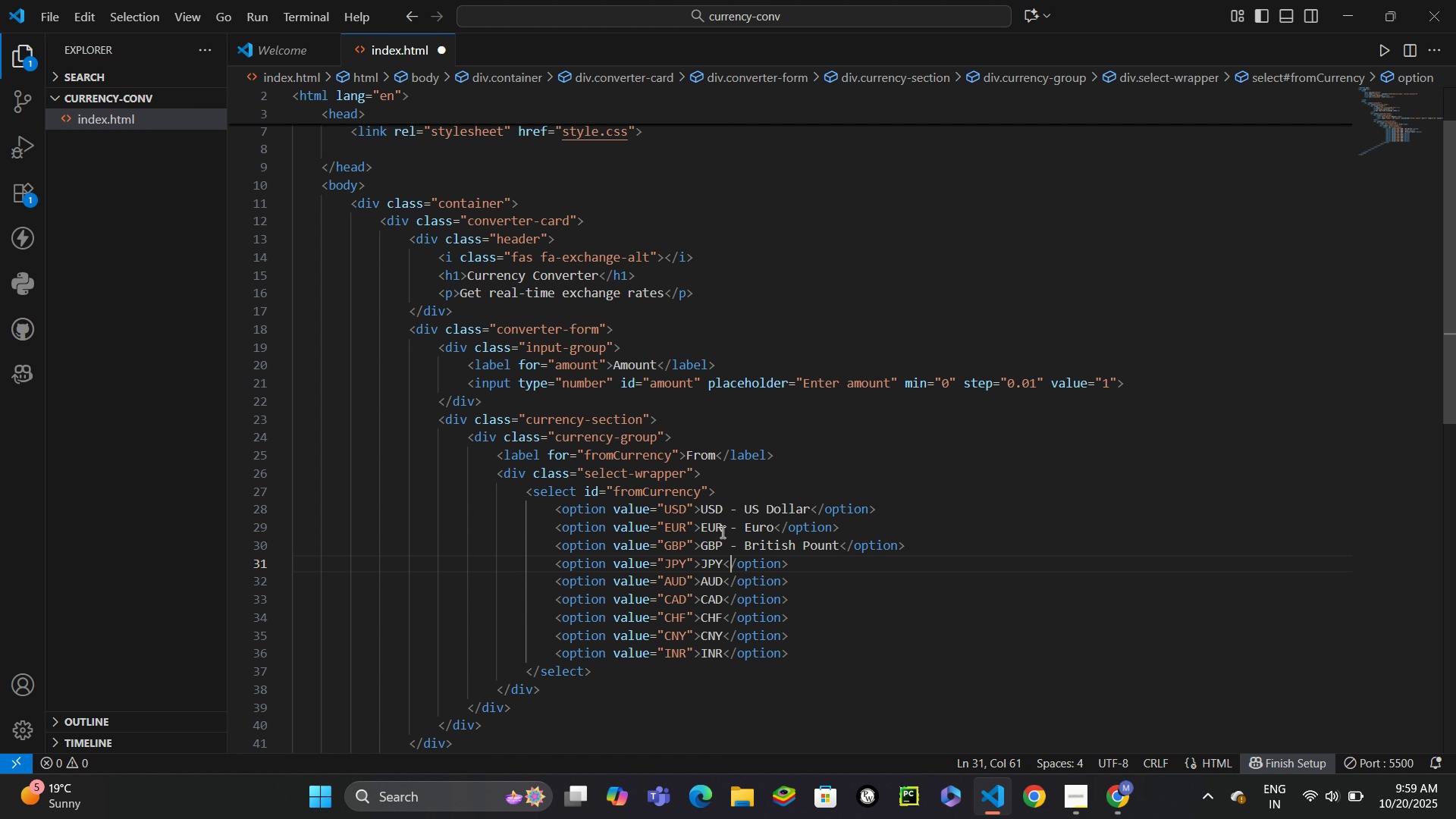 
key(ArrowLeft)
 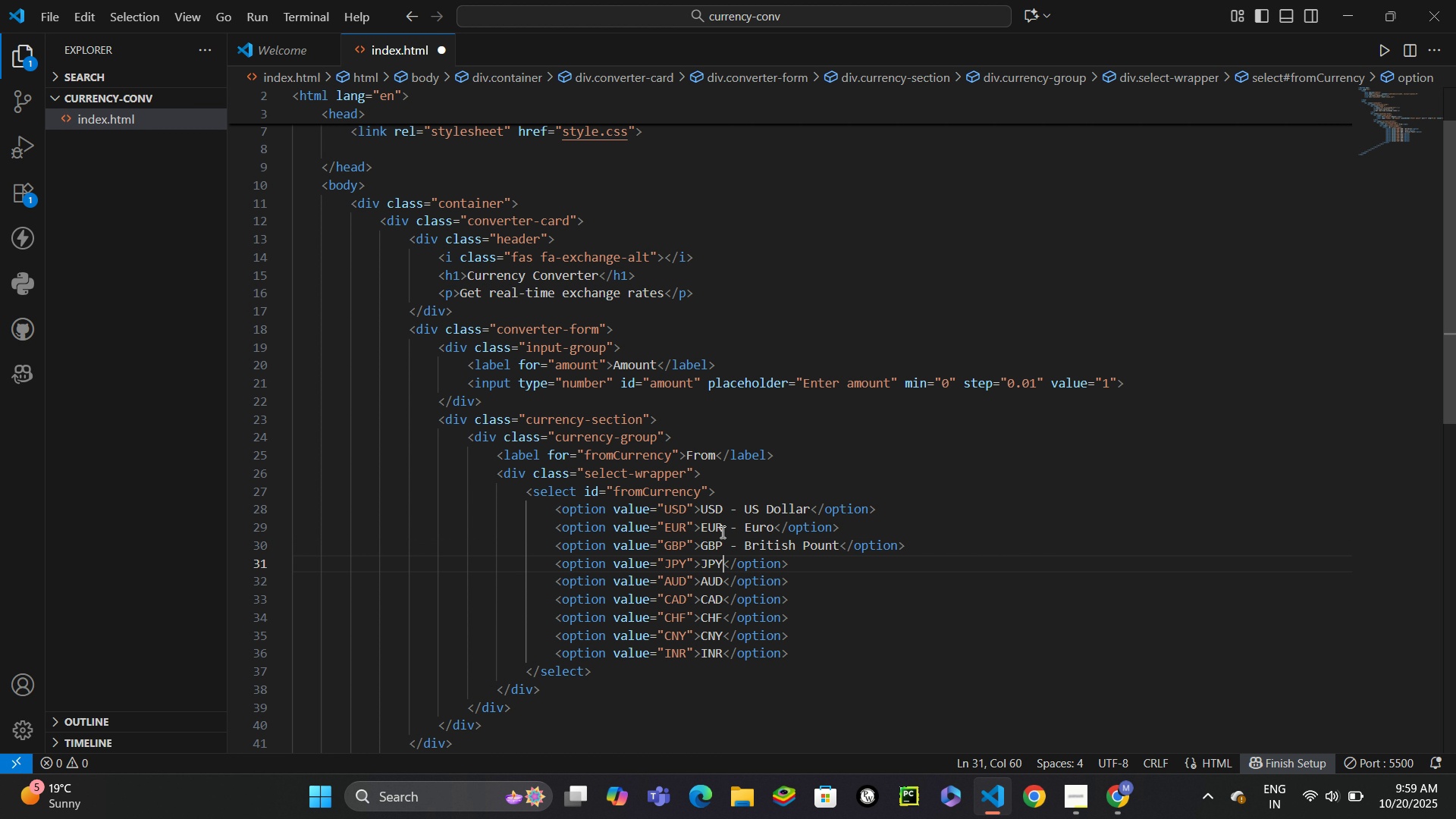 
key(ArrowLeft)
 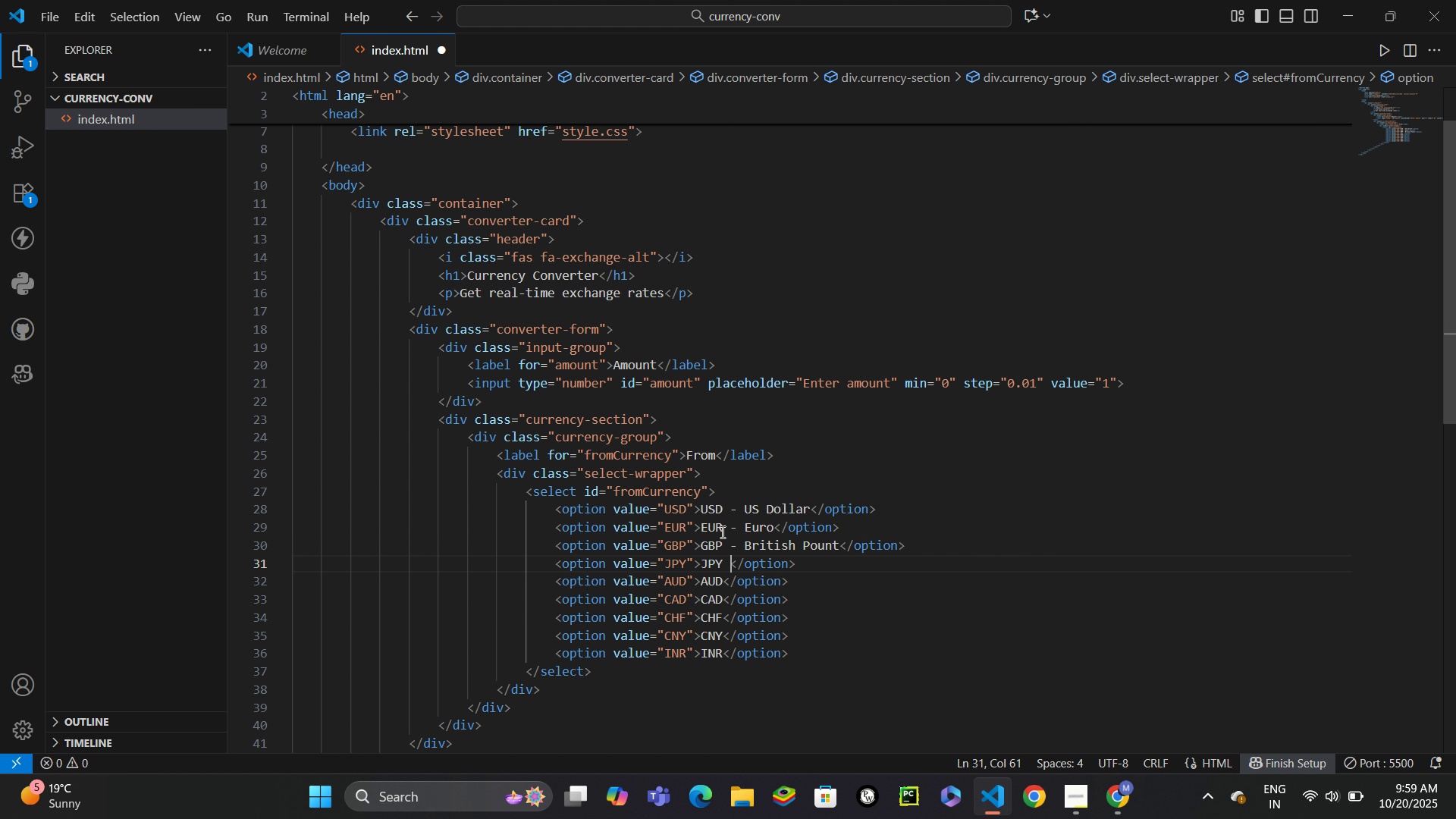 
key(Space)
 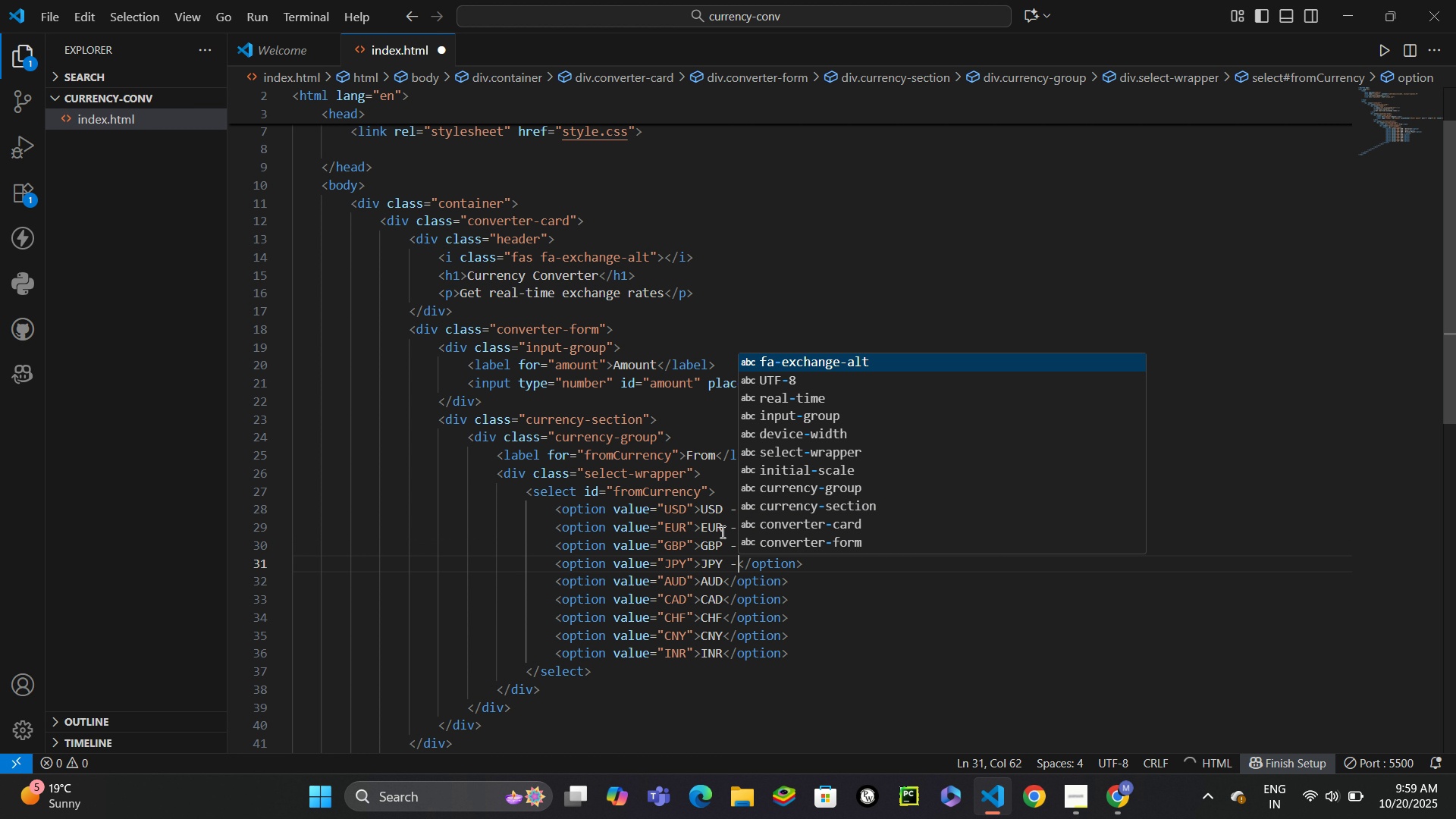 
key(Minus)
 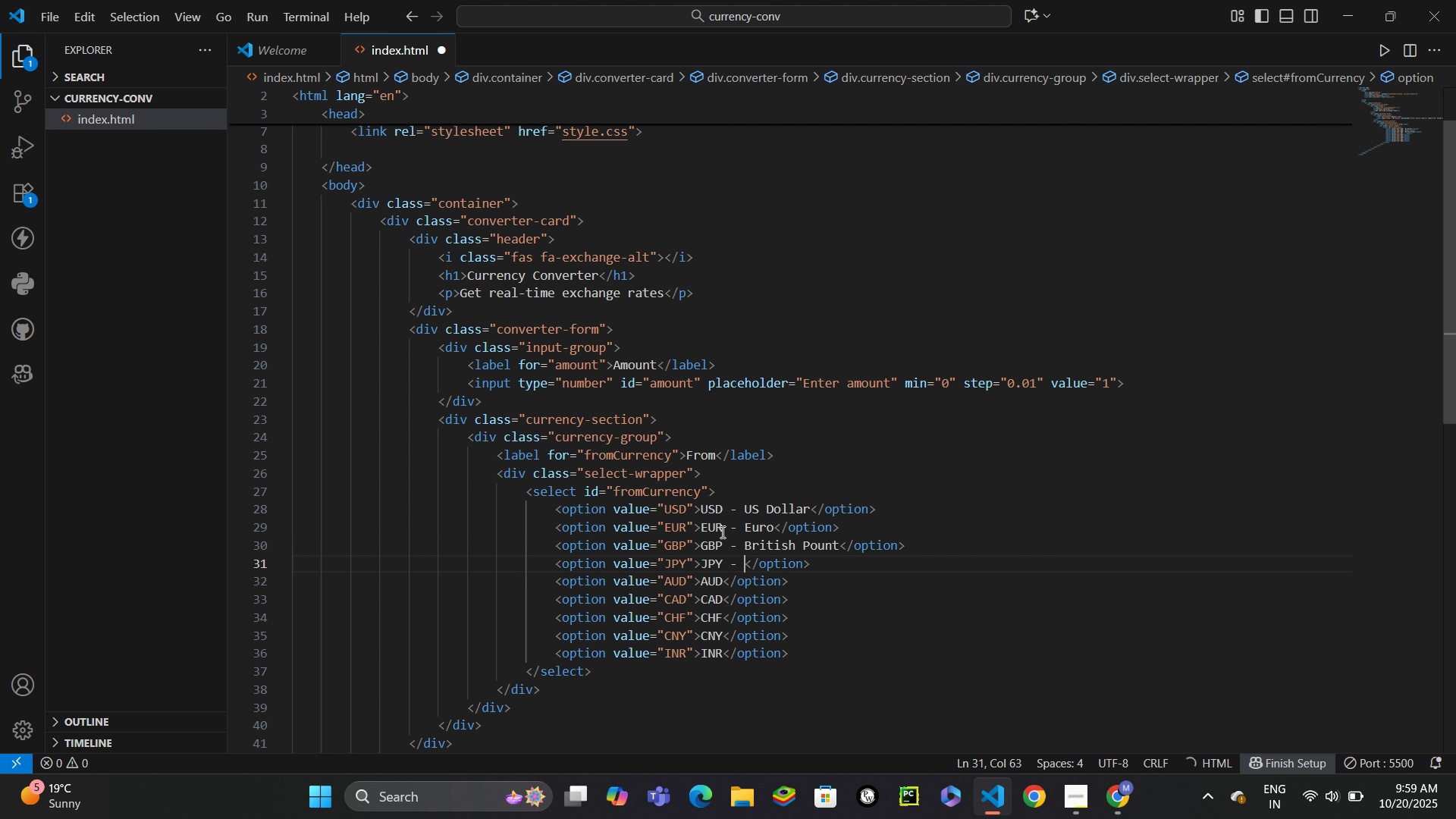 
key(Space)
 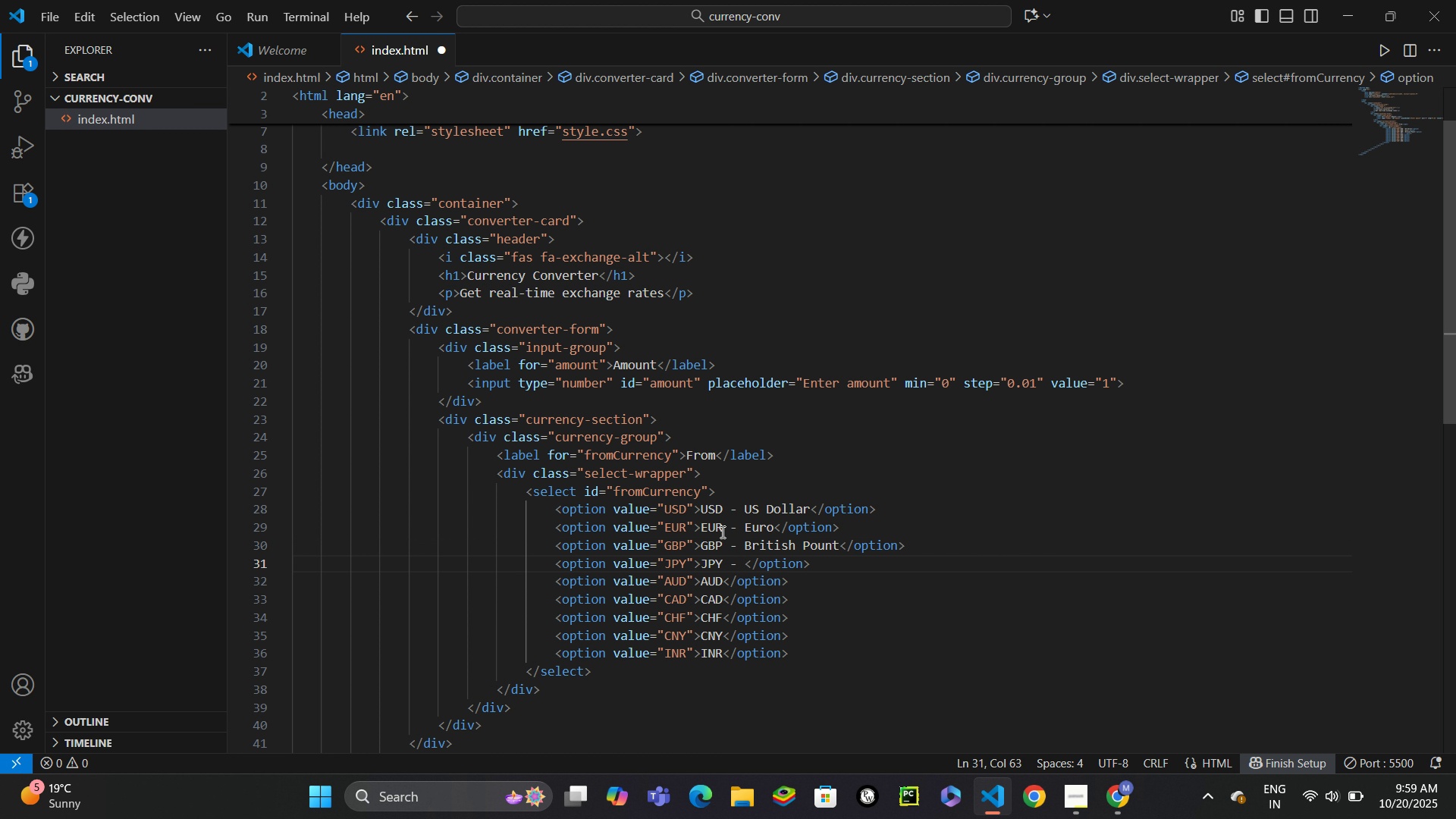 
type(Japanese Yen)
 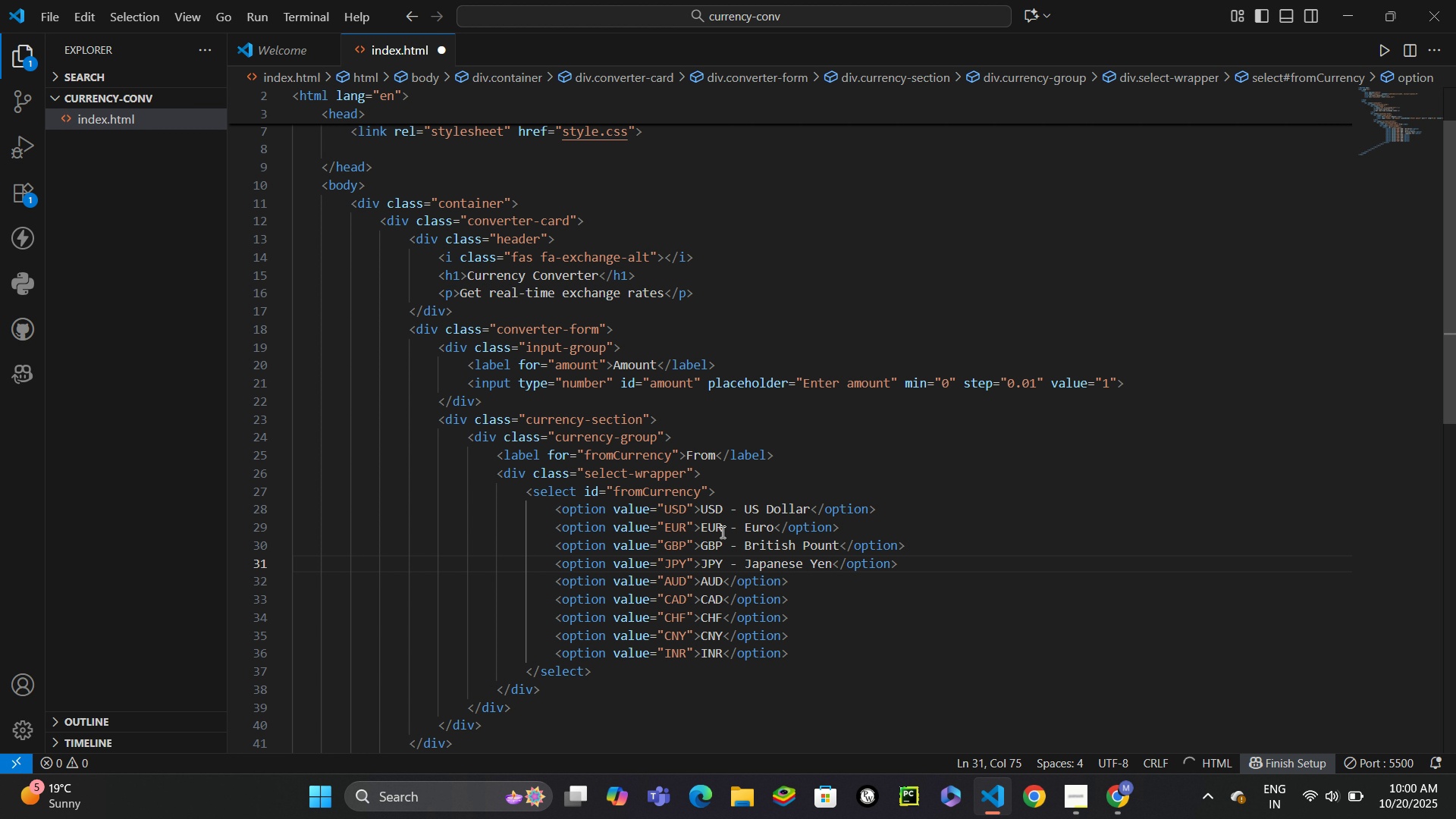 
key(ArrowDown)
 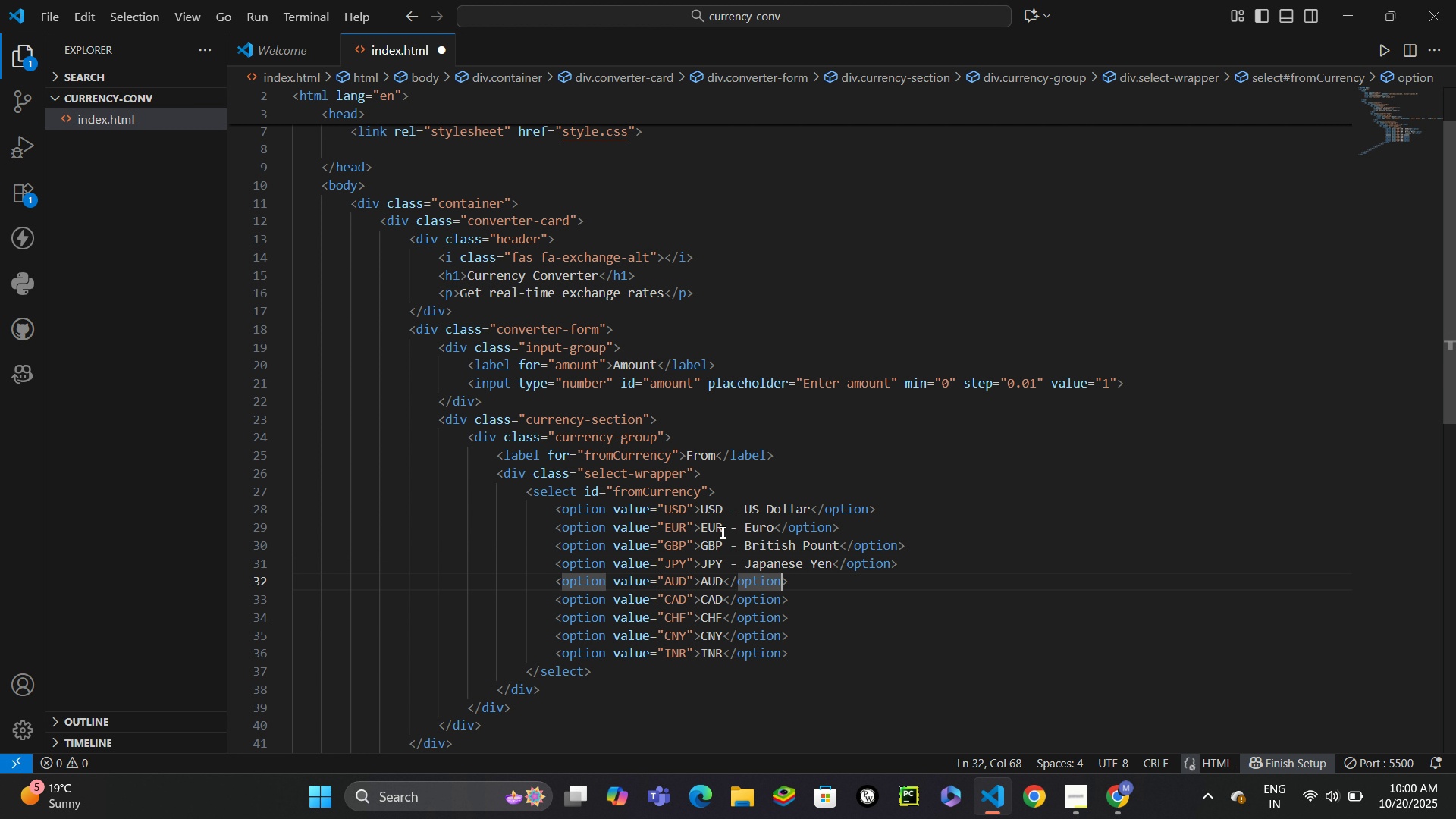 
hold_key(key=ArrowLeft, duration=0.81)
 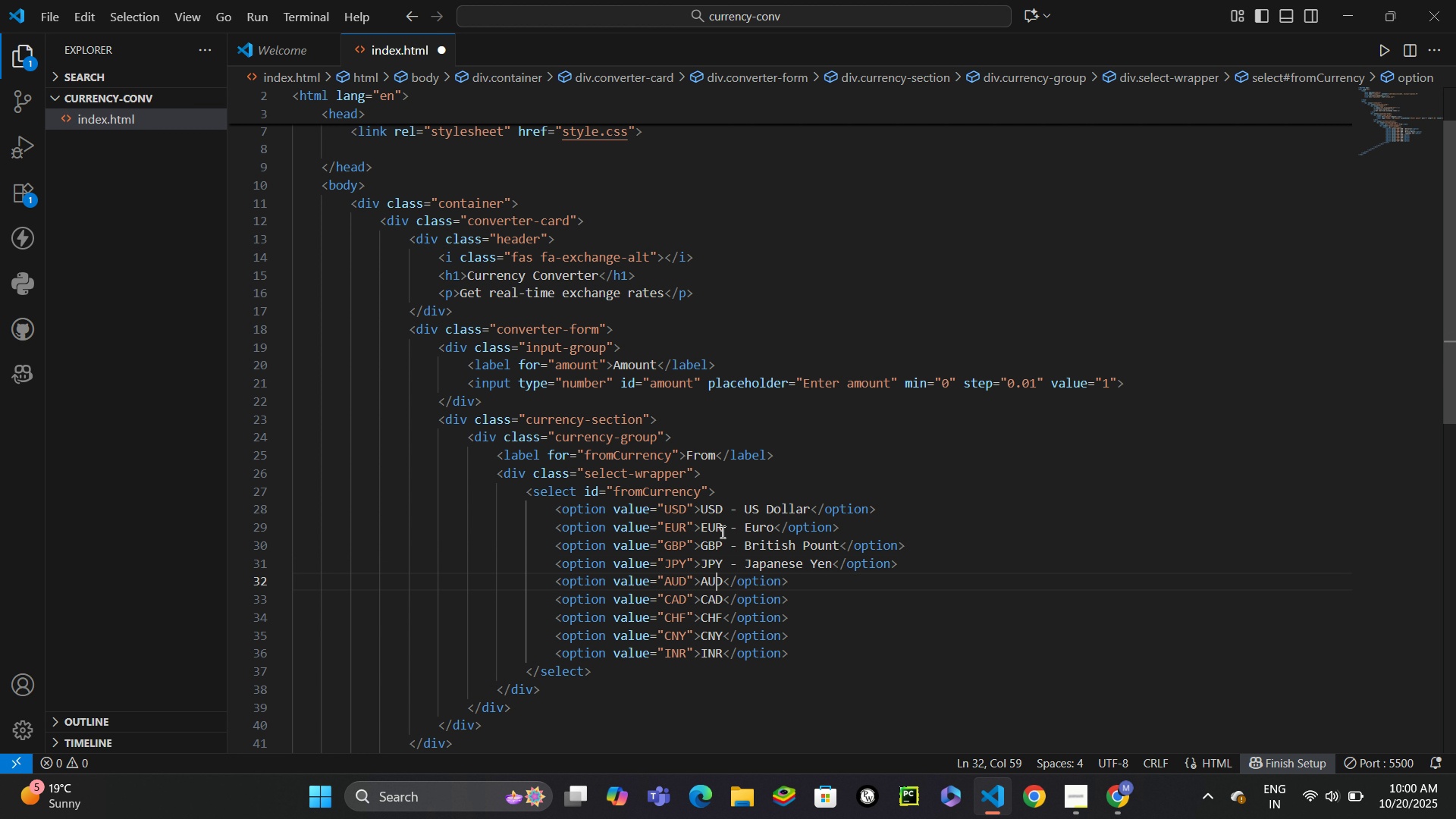 
key(ArrowRight)
 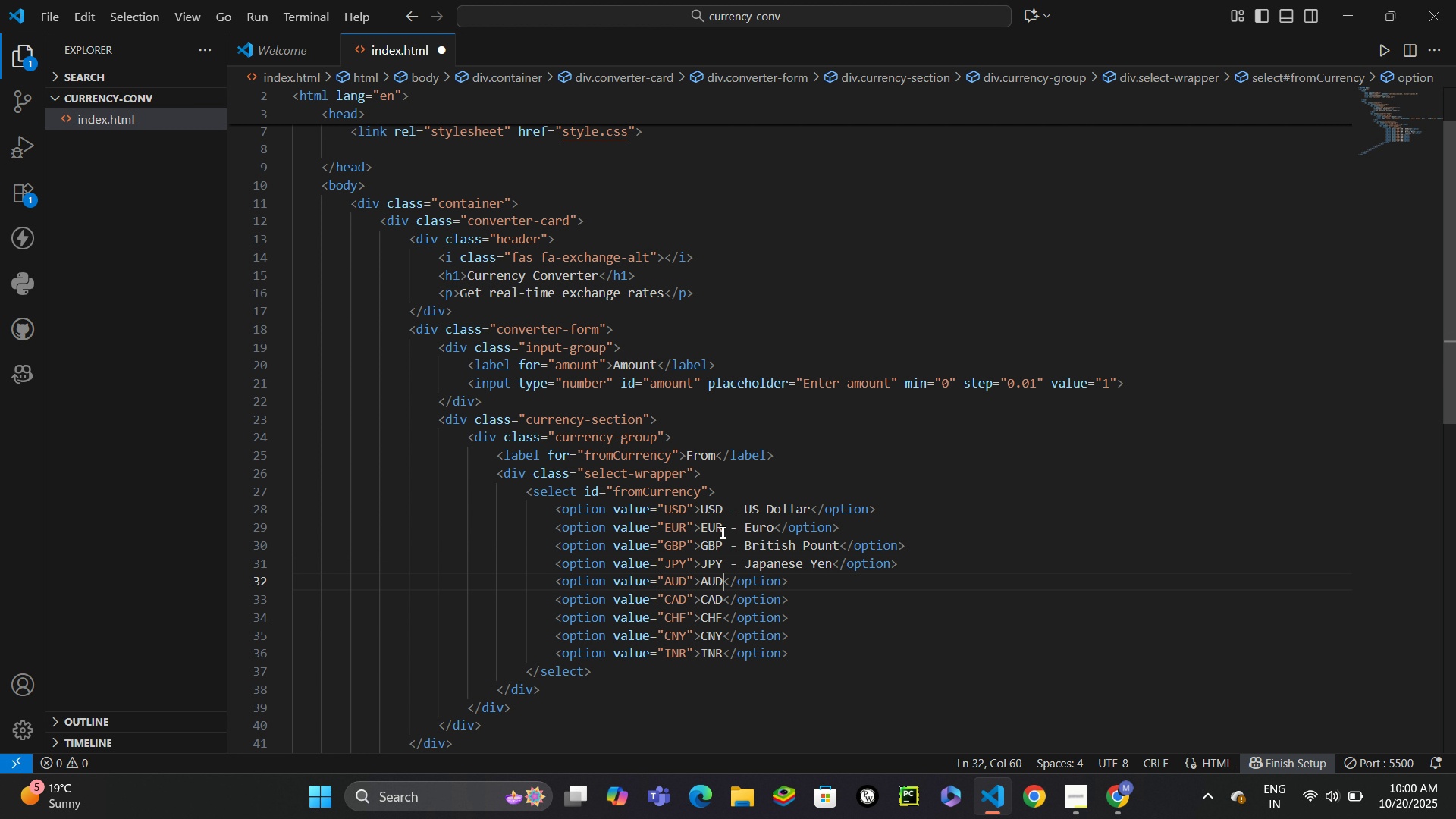 
key(ArrowRight)
 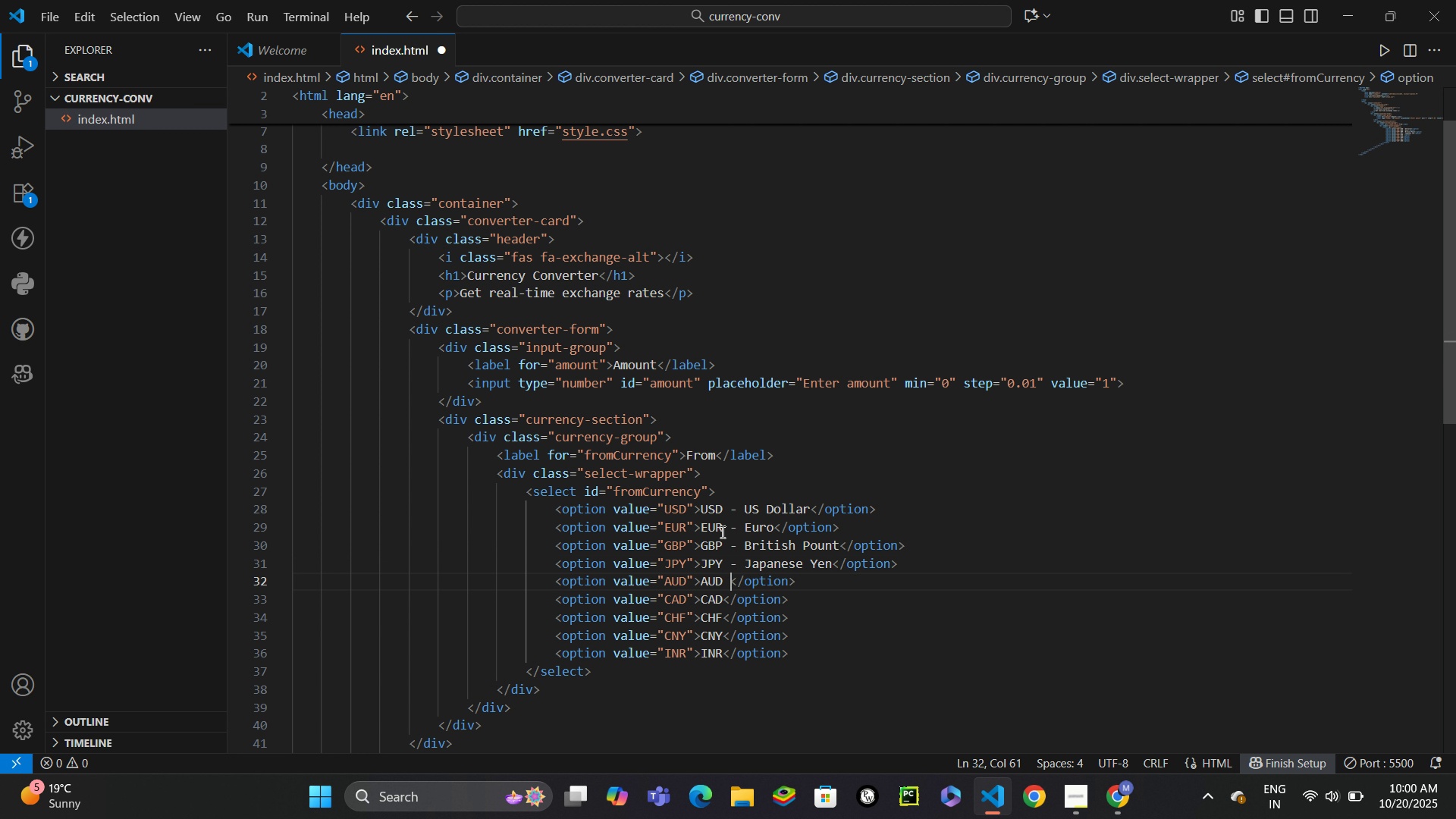 
key(Space)
 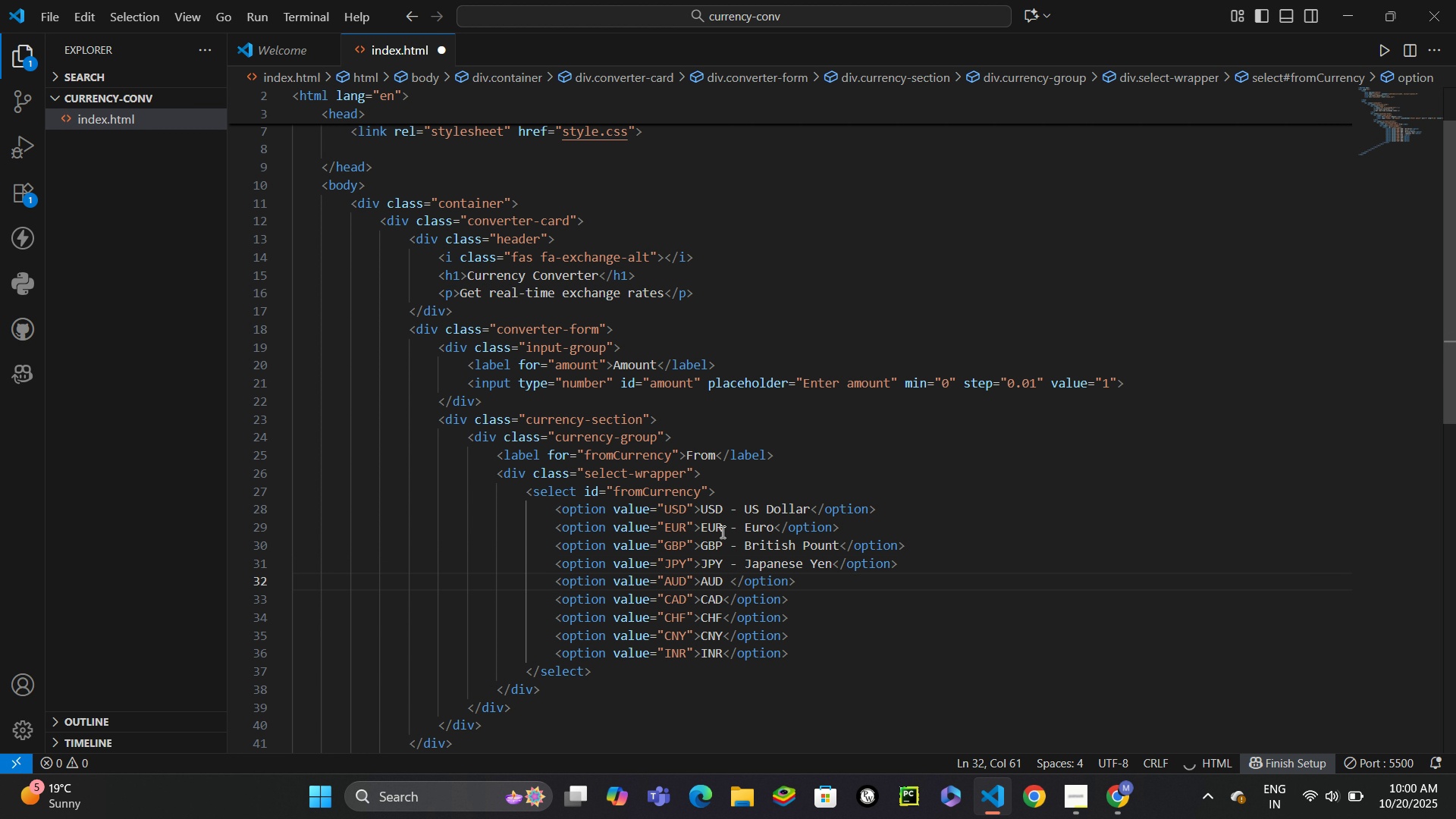 
key(Minus)
 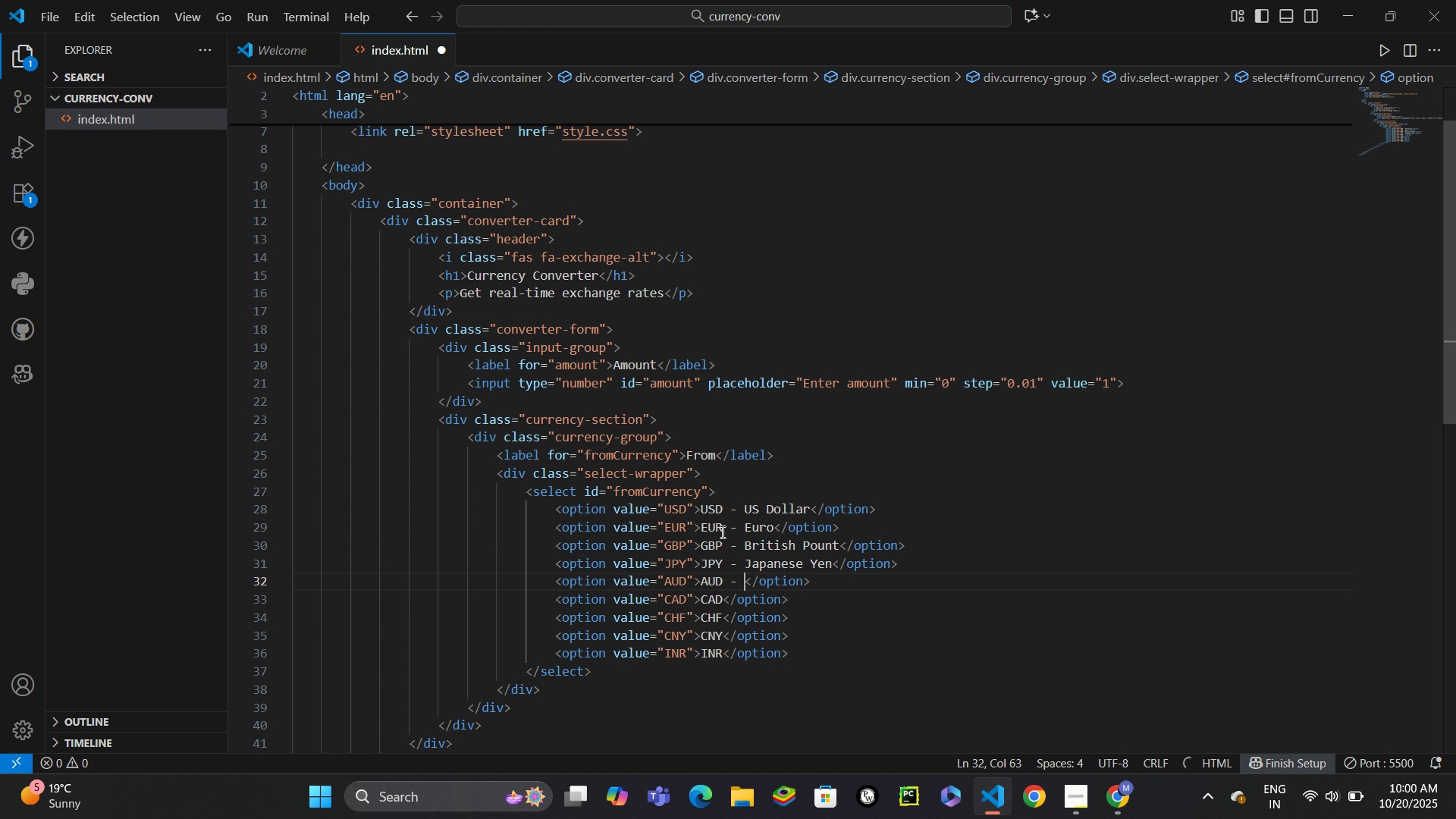 
key(Space)
 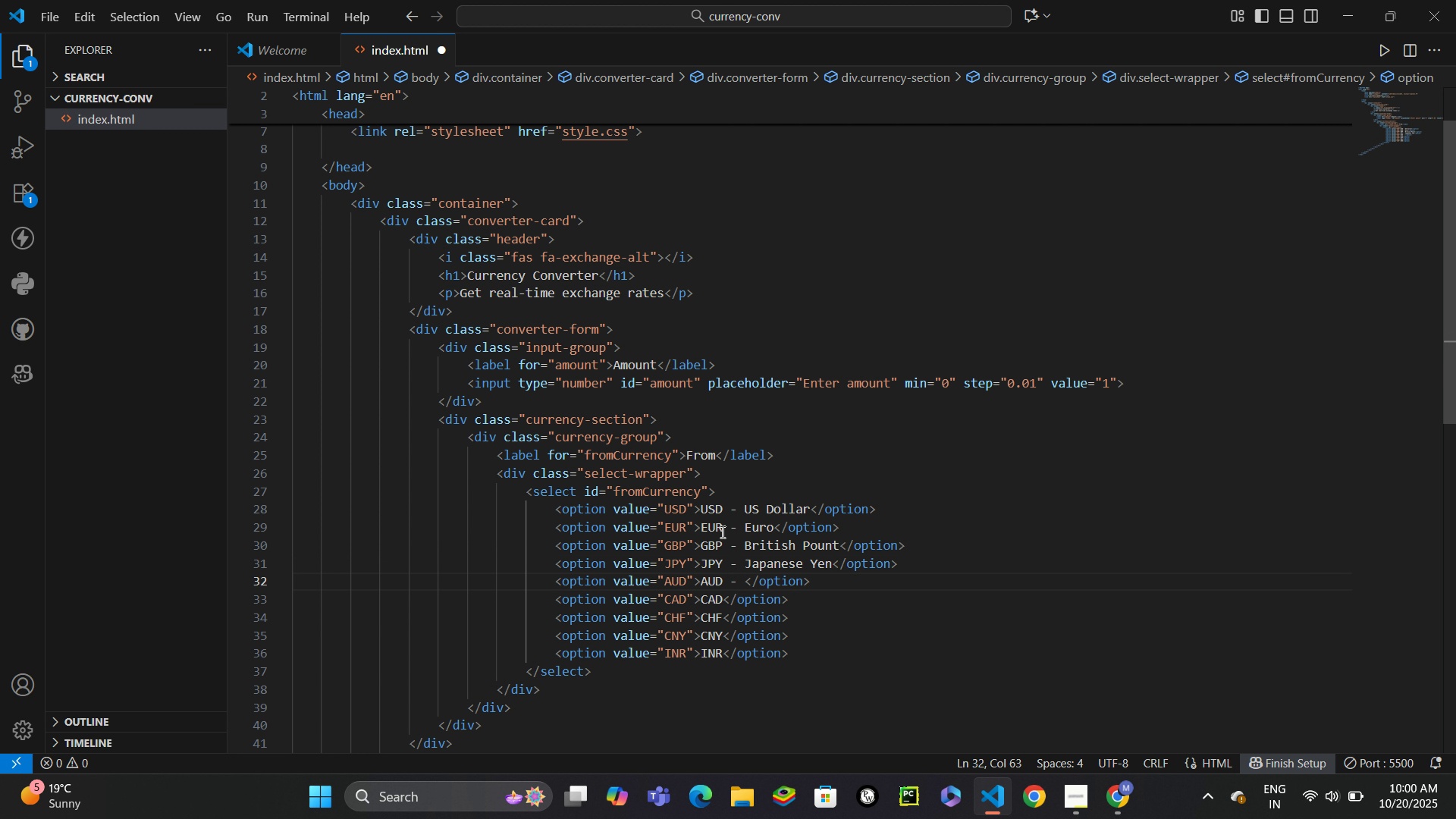 
type(Australian Dollar)
 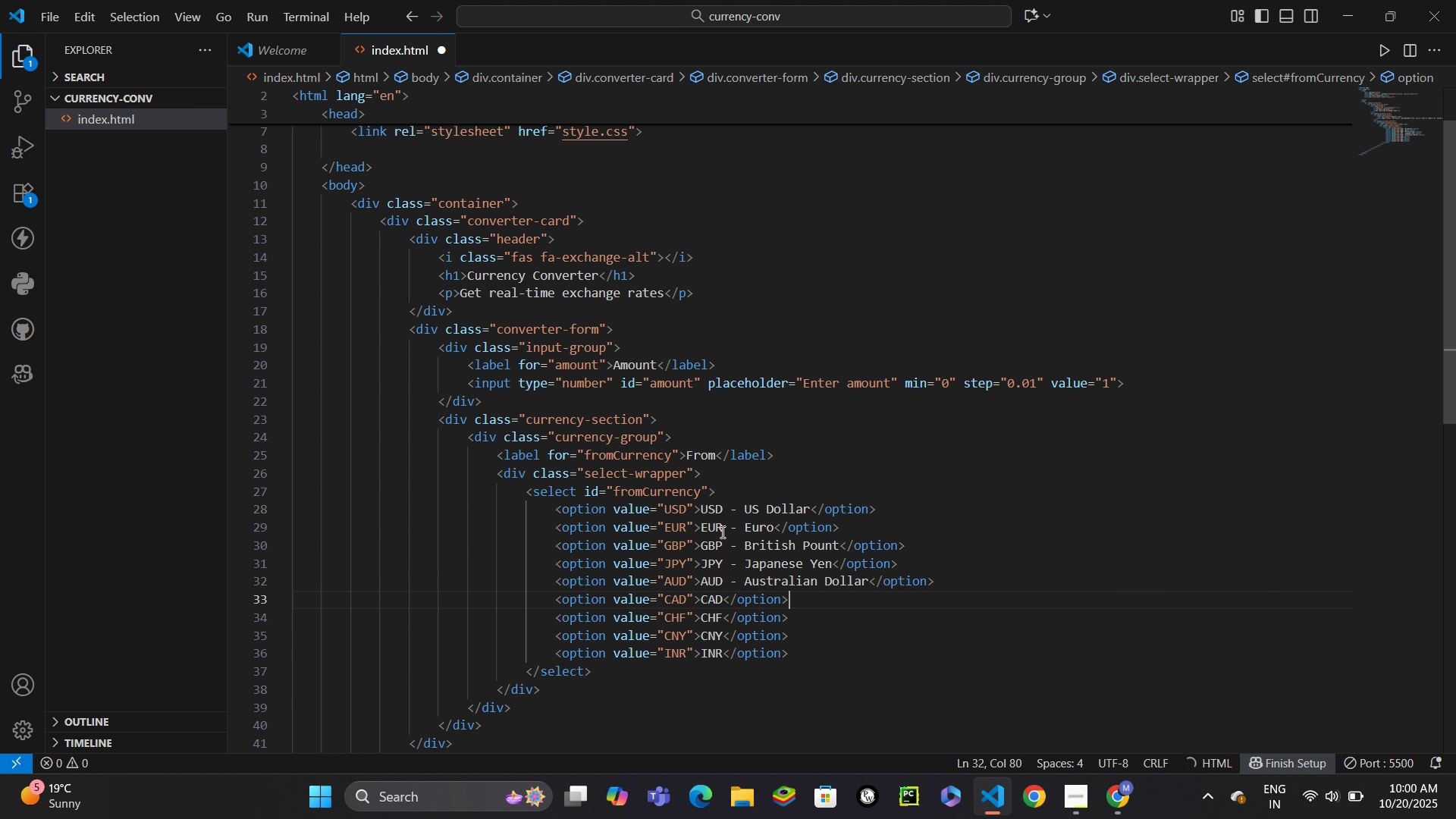 
key(ArrowDown)
 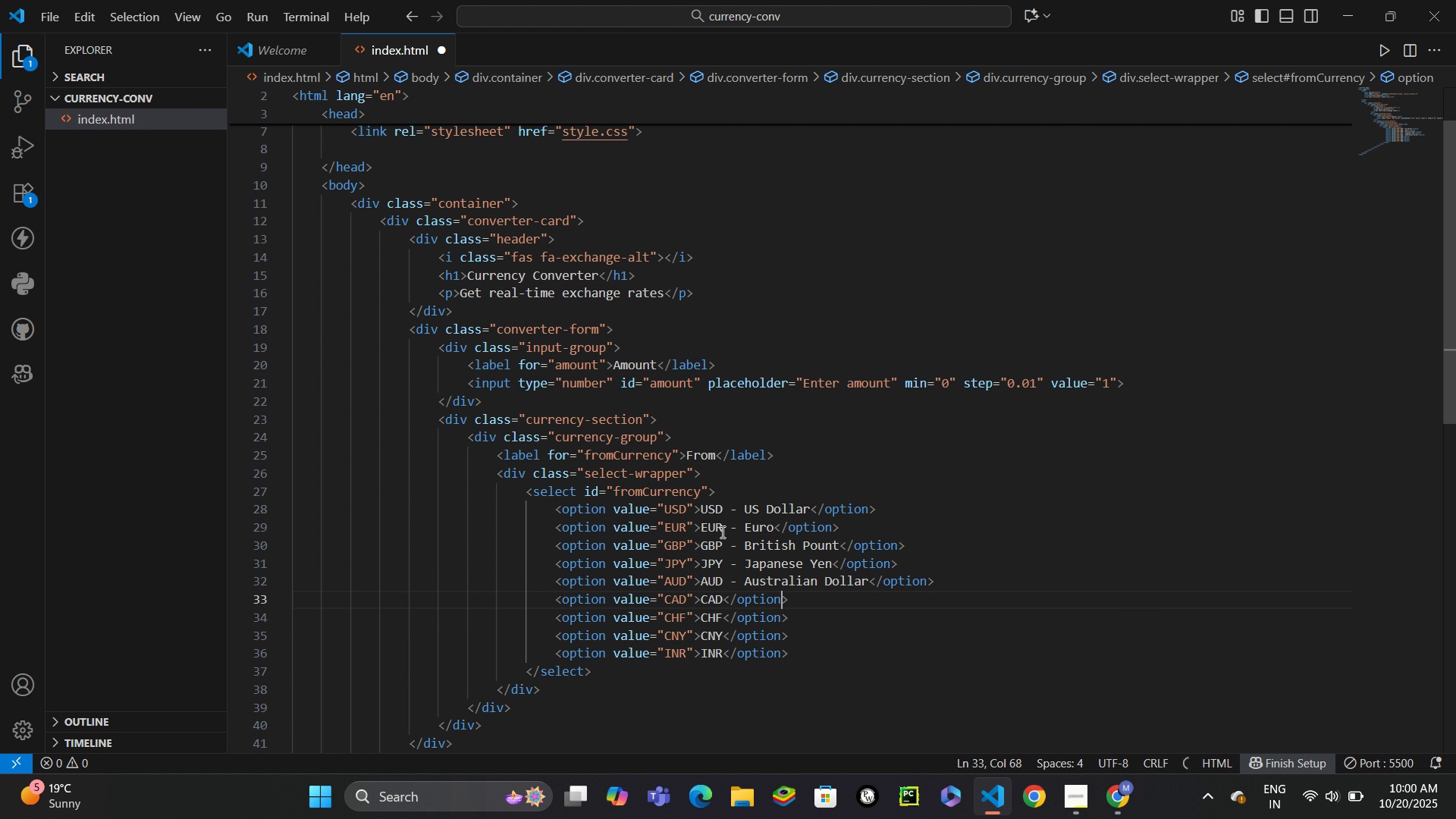 
hold_key(key=ArrowLeft, duration=0.71)
 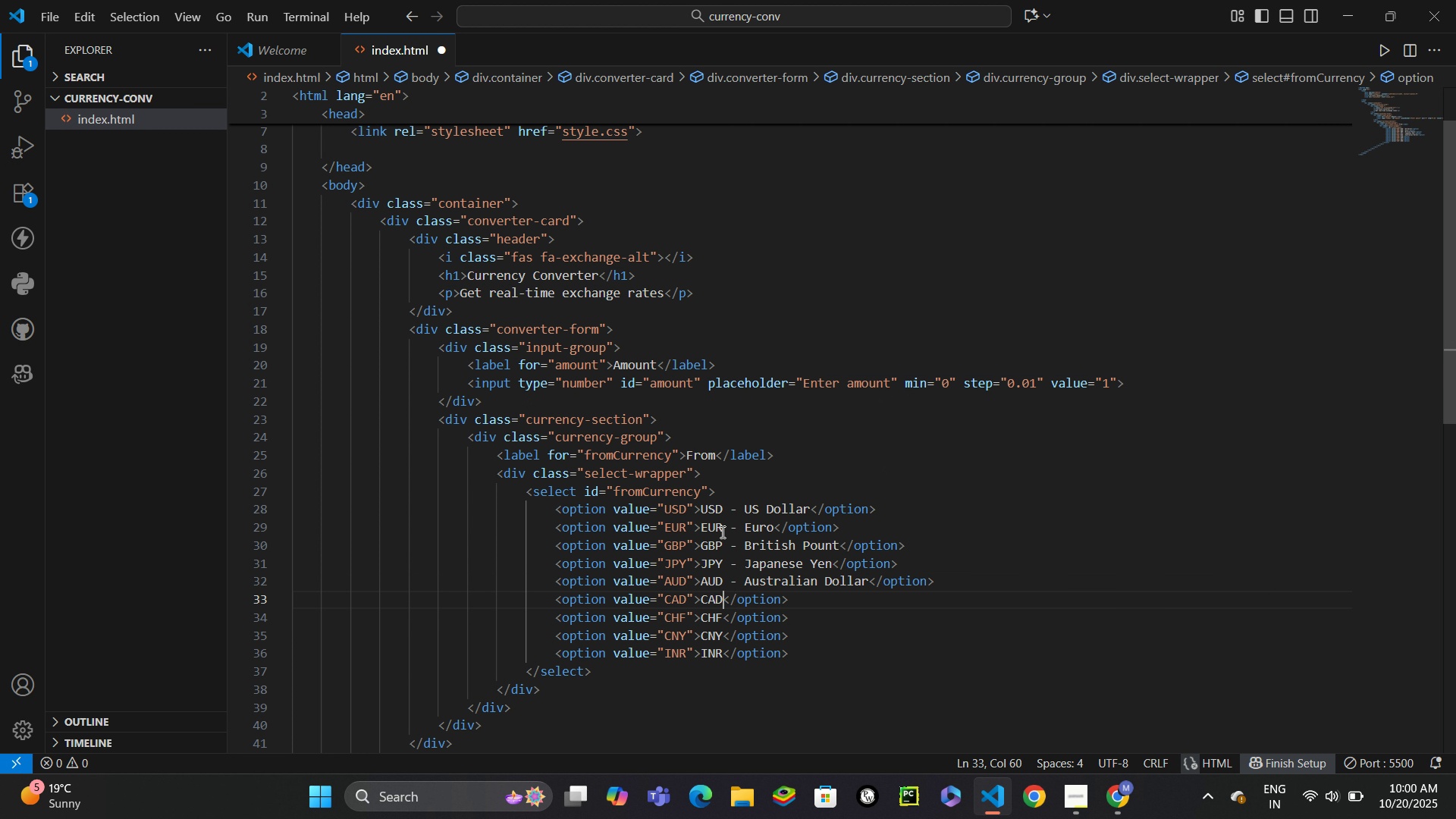 
key(ArrowLeft)
 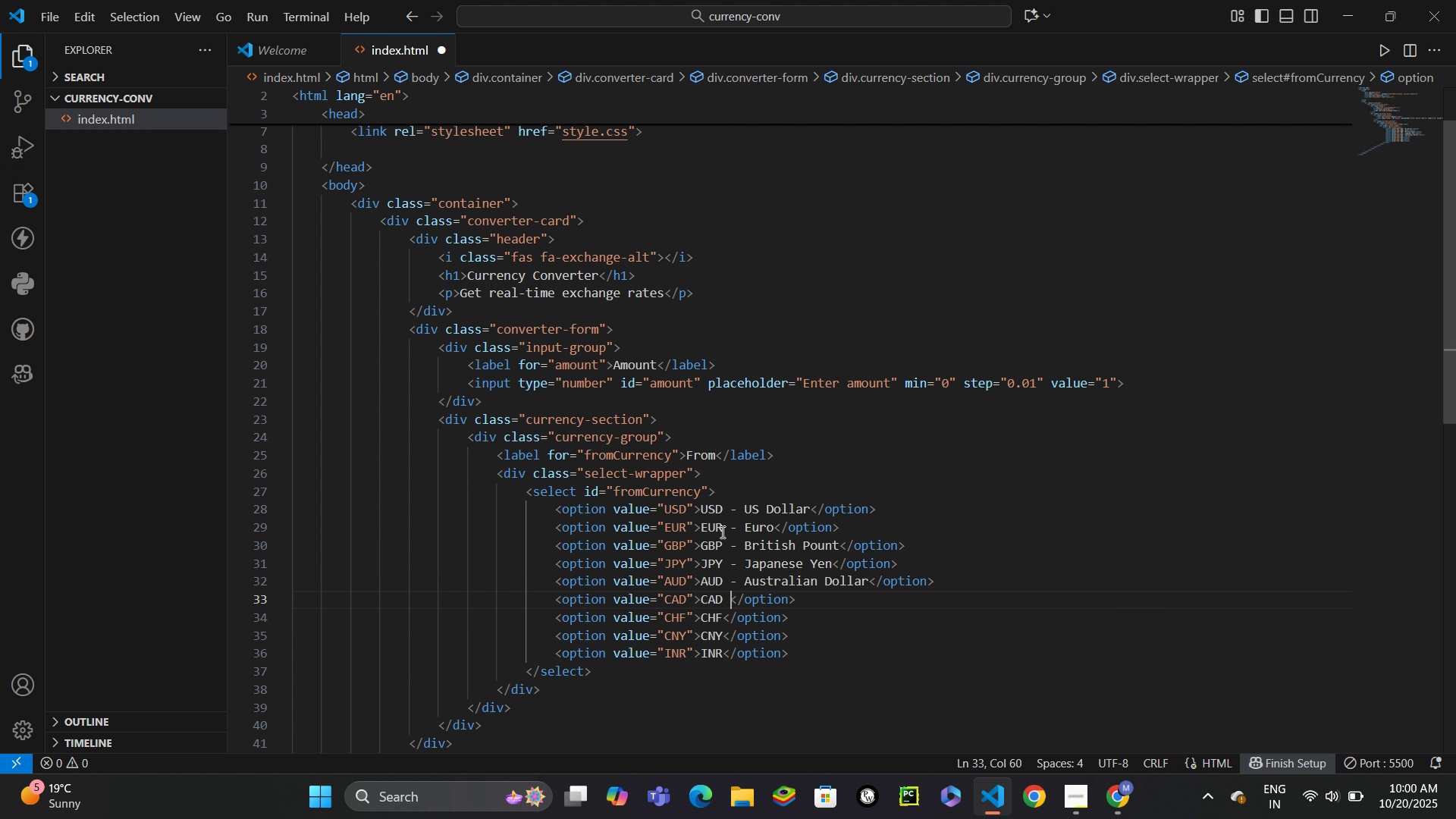 
type( - Candian)
key(Backspace)
key(Backspace)
key(Backspace)
key(Backspace)
type(adian Dollar)
 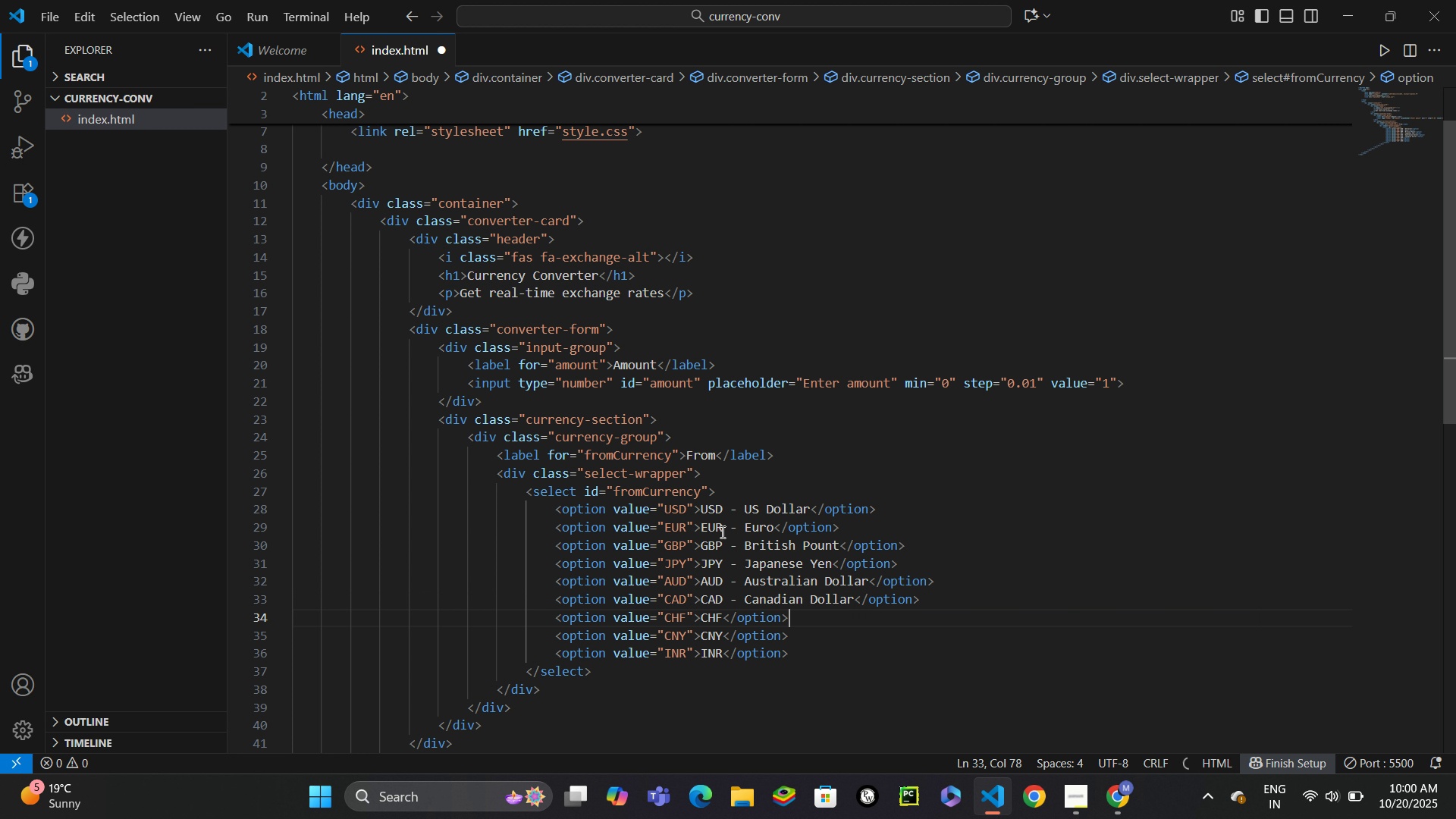 
key(ArrowDown)
 